 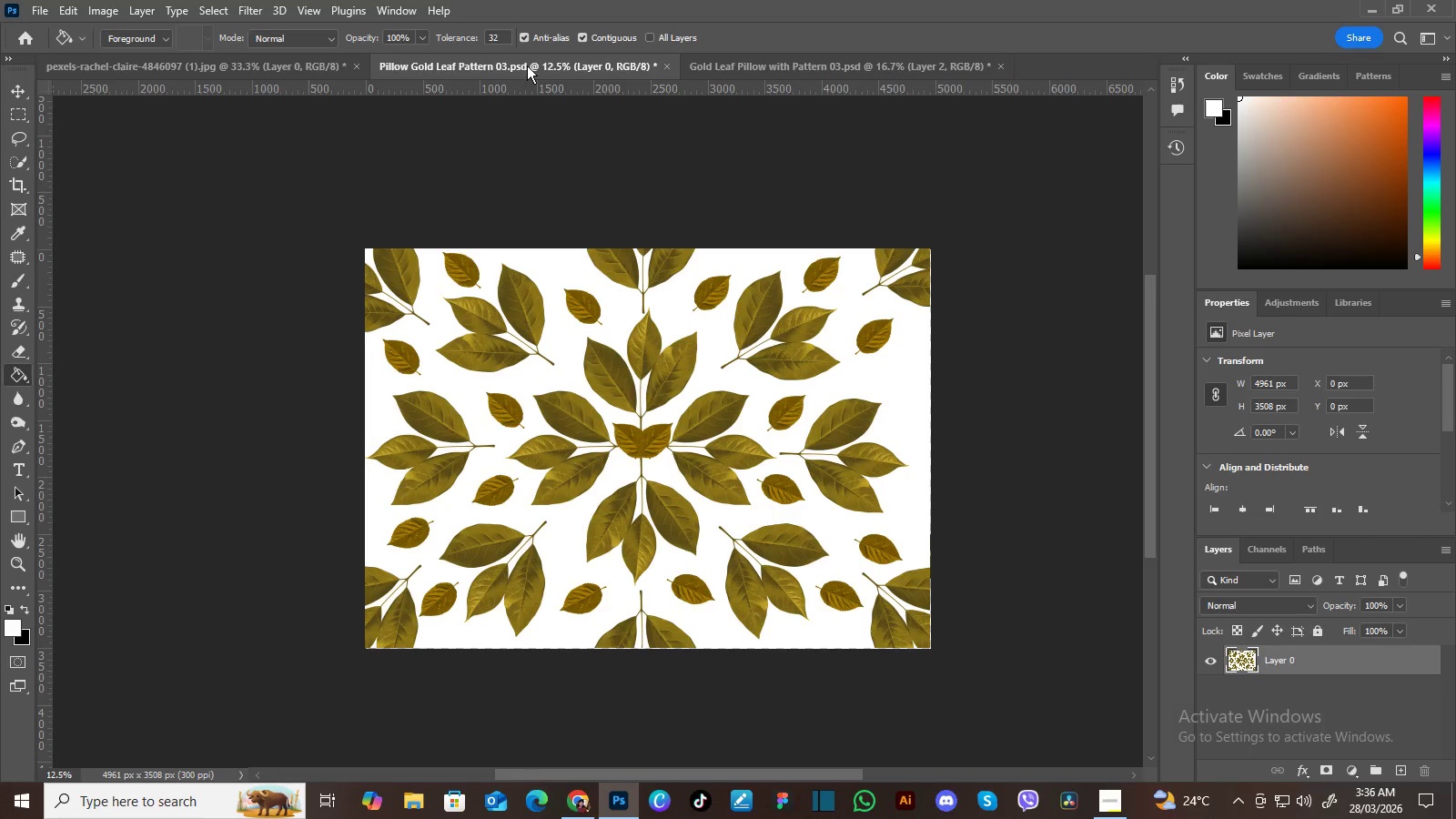 
left_click([663, 69])
 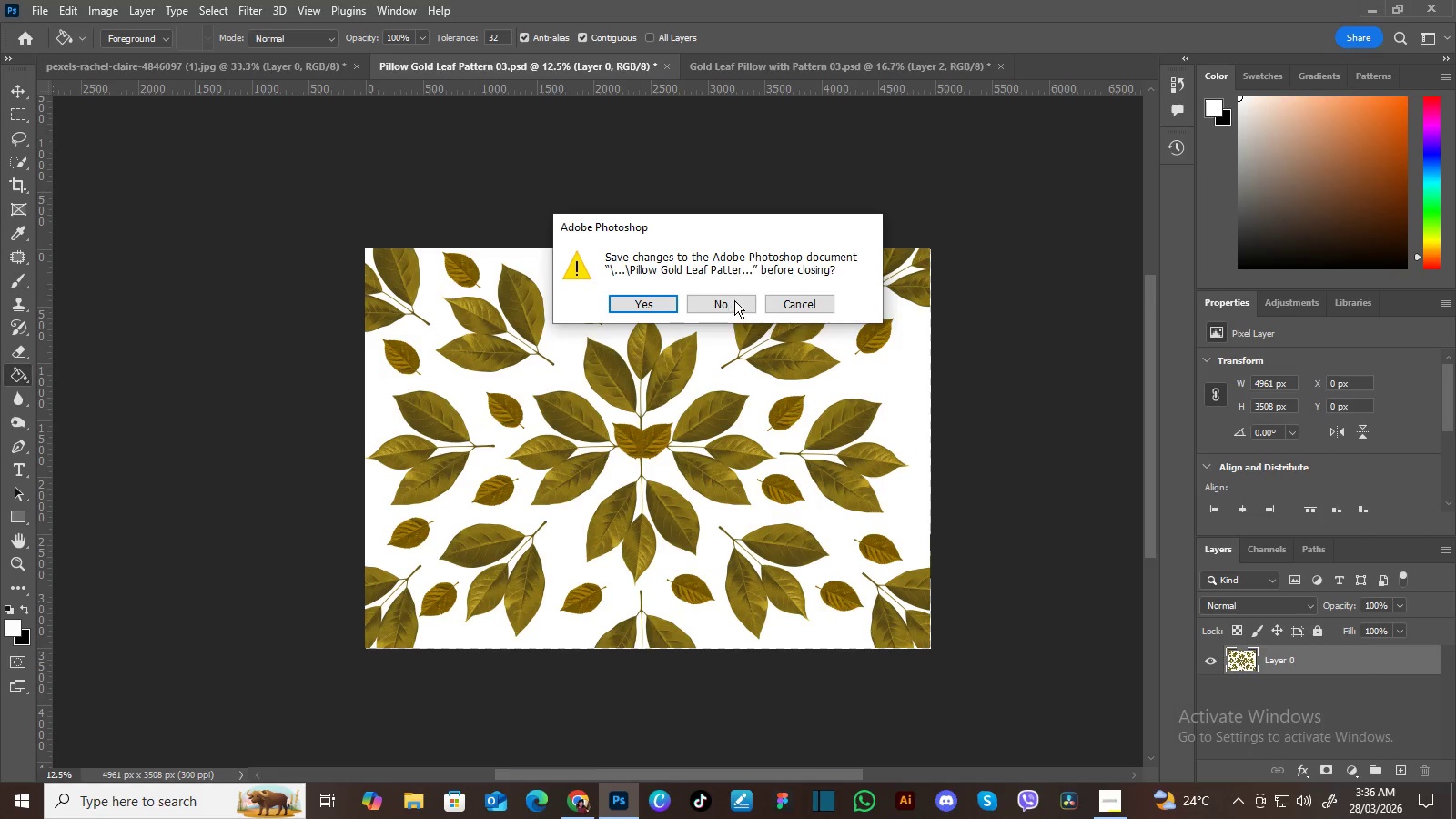 
left_click([735, 304])
 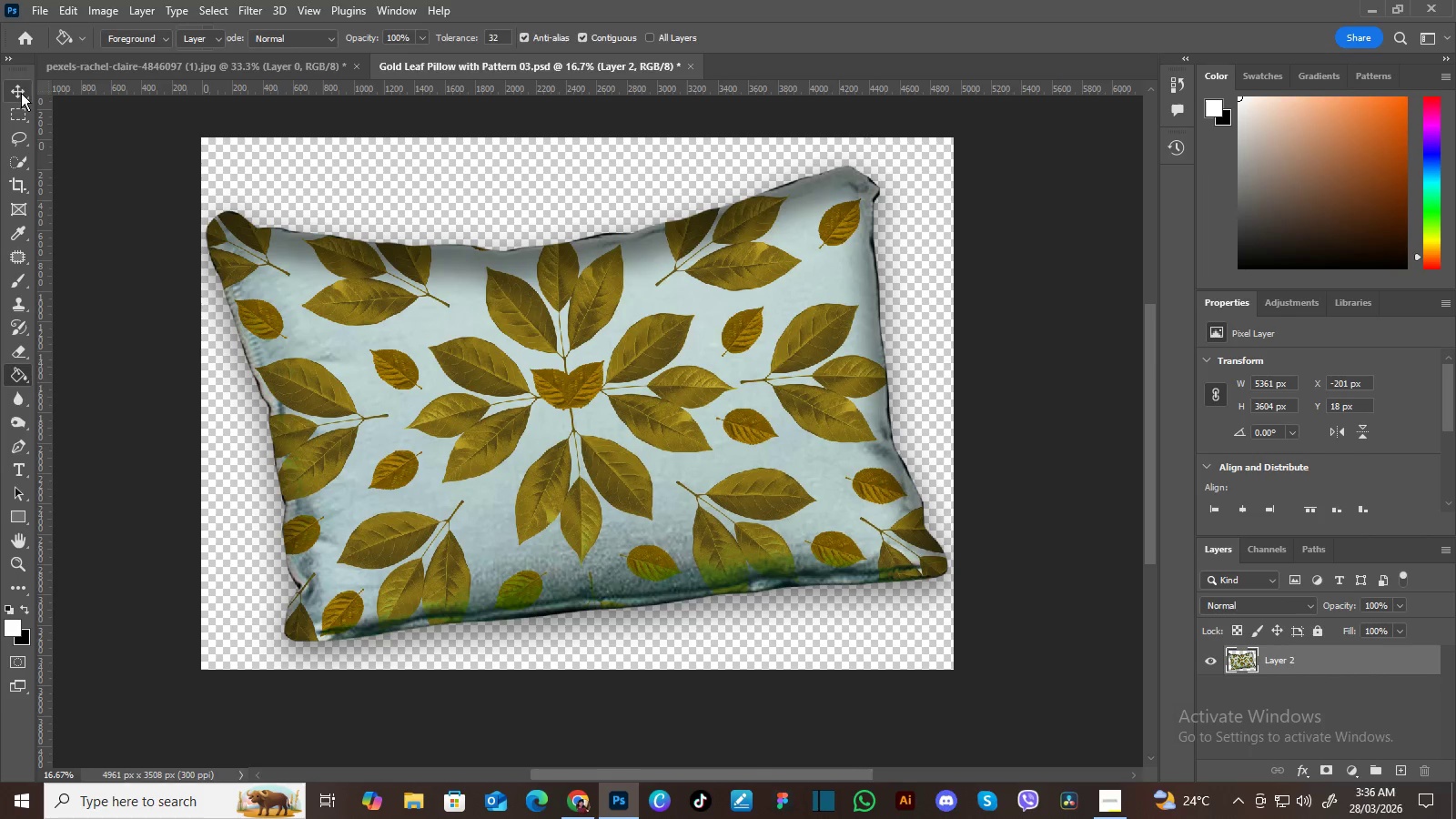 
left_click_drag(start_coordinate=[584, 377], to_coordinate=[531, 400])
 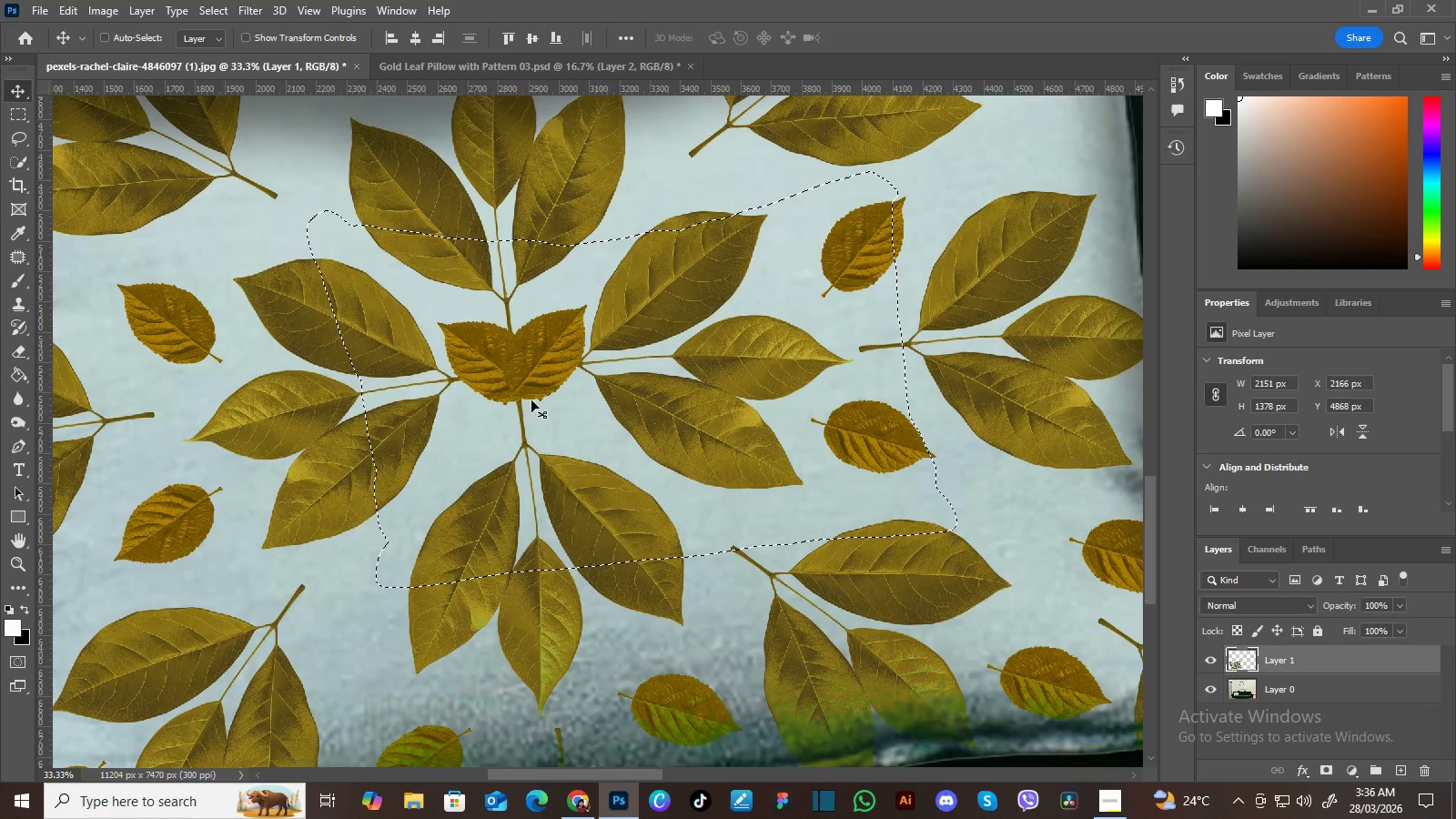 
key(Control+Minus)
 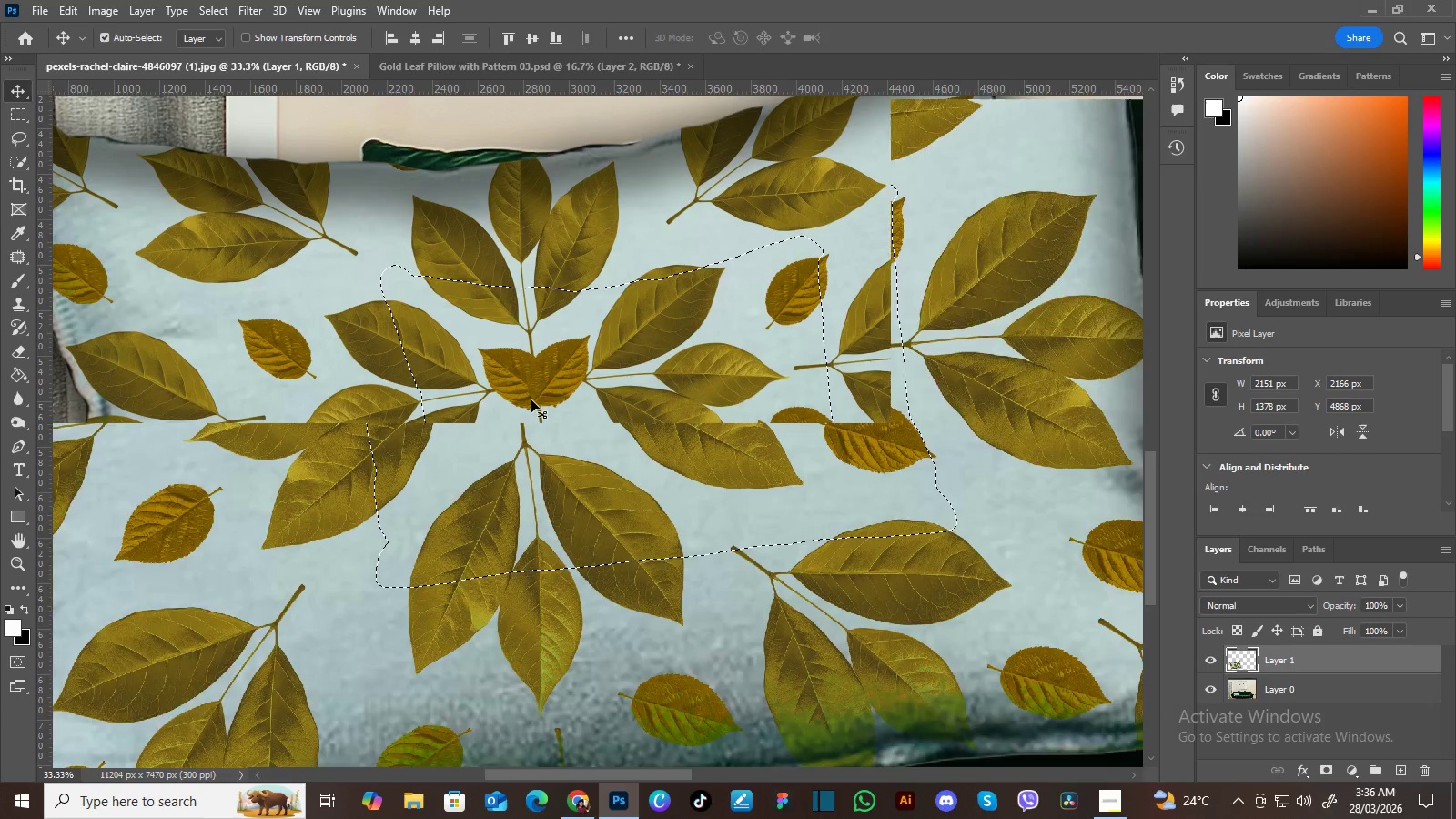 
key(Control+Minus)
 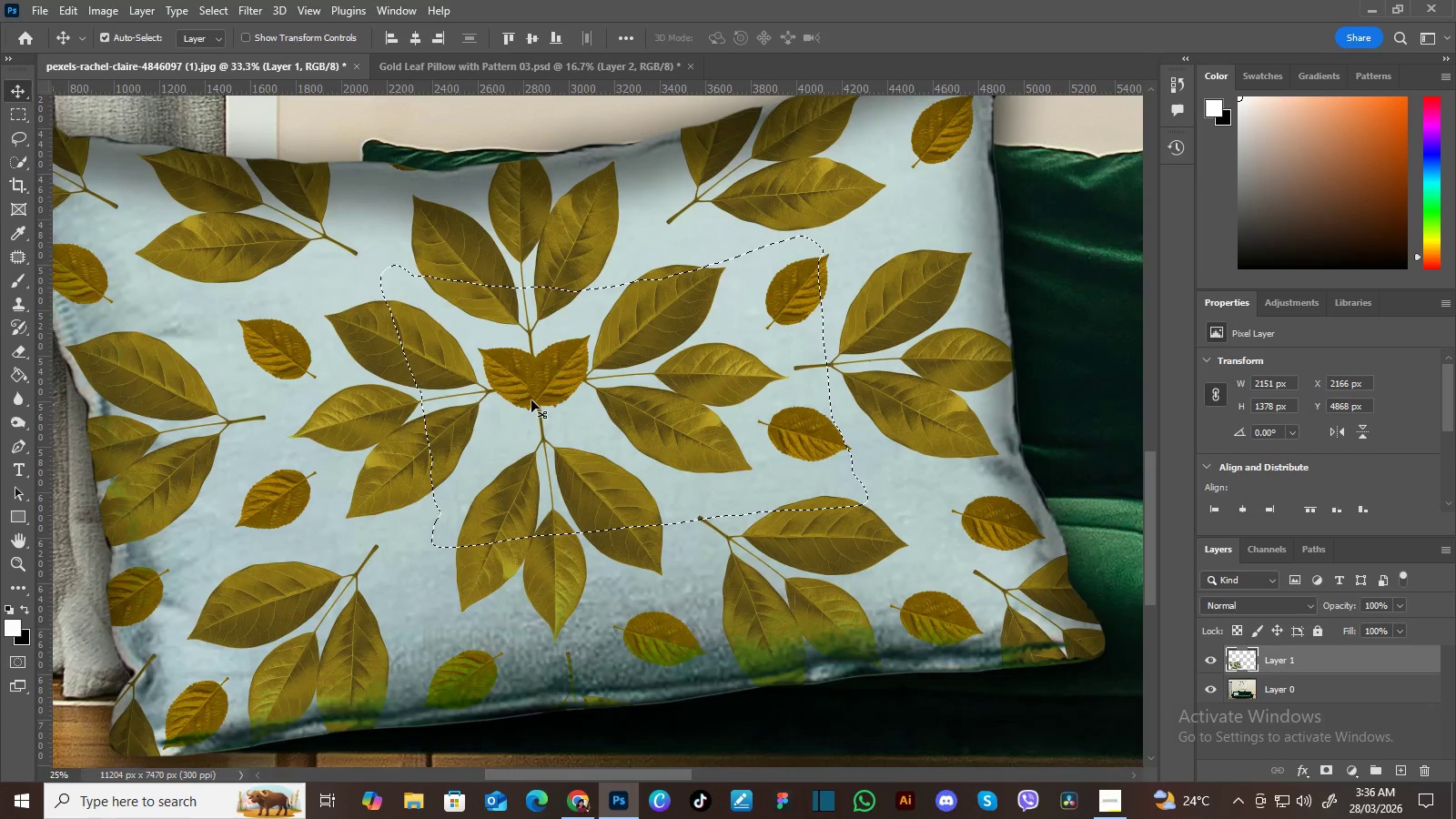 
key(Control+Minus)
 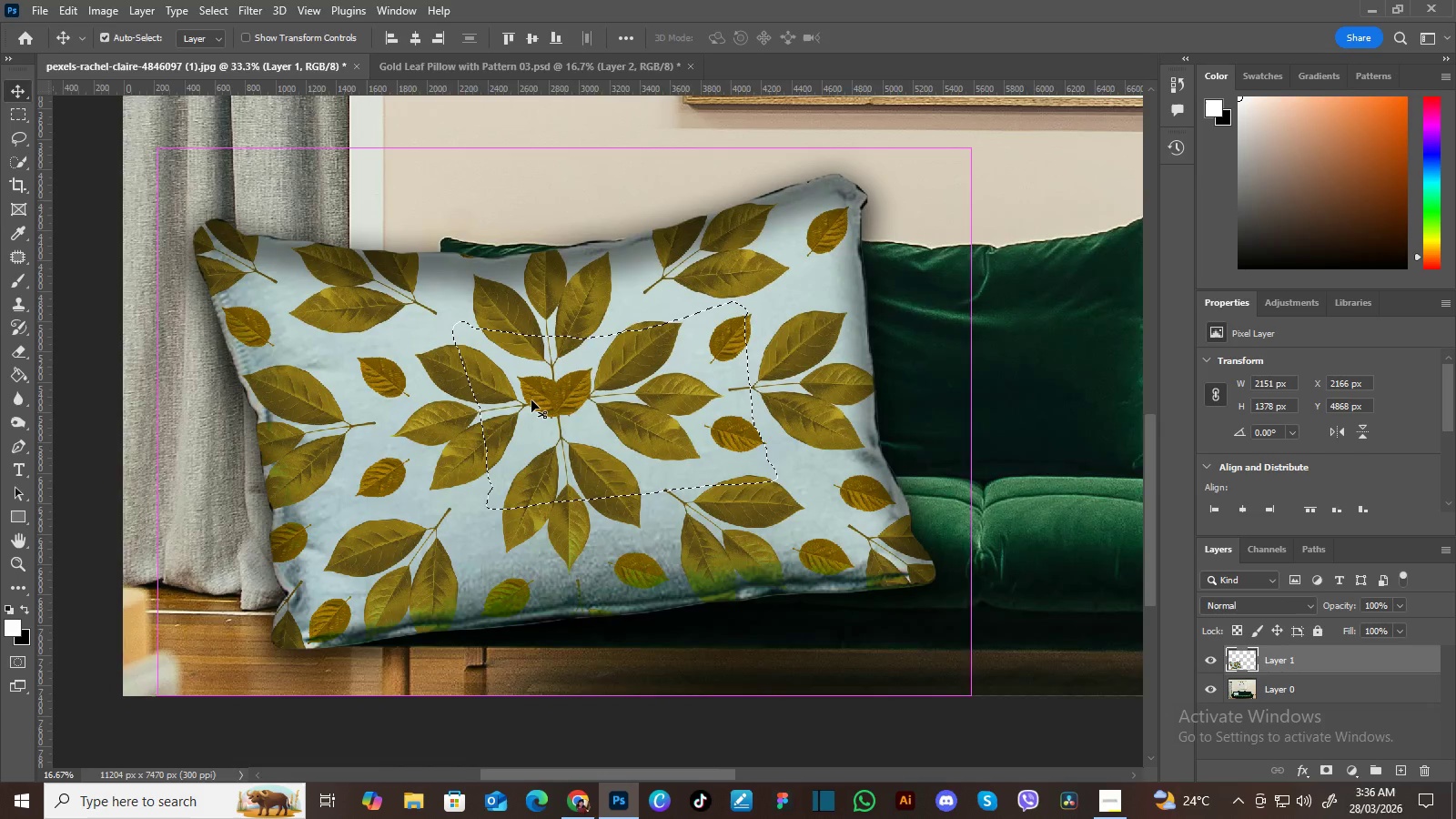 
key(Control+Minus)
 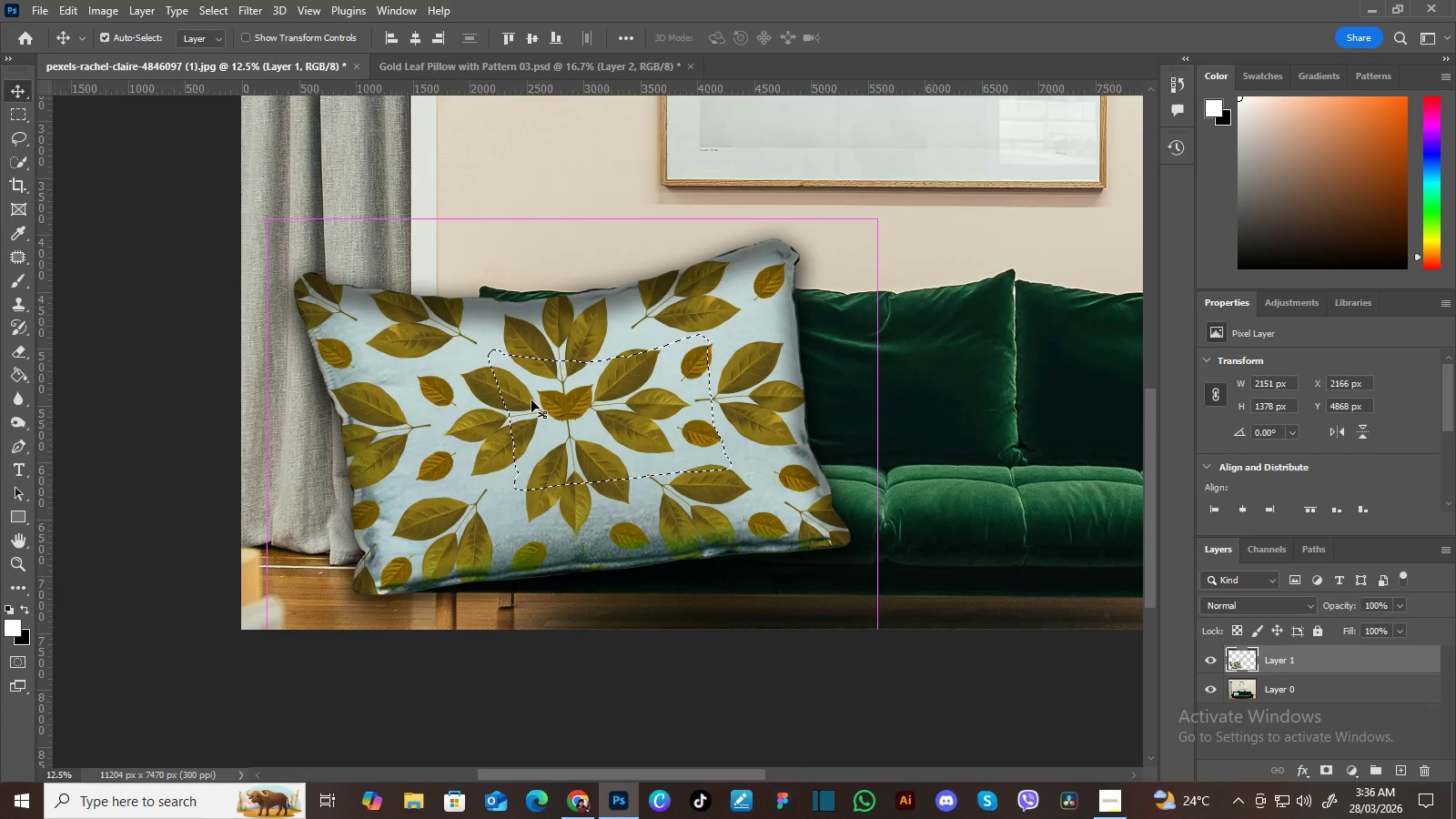 
key(Control+Minus)
 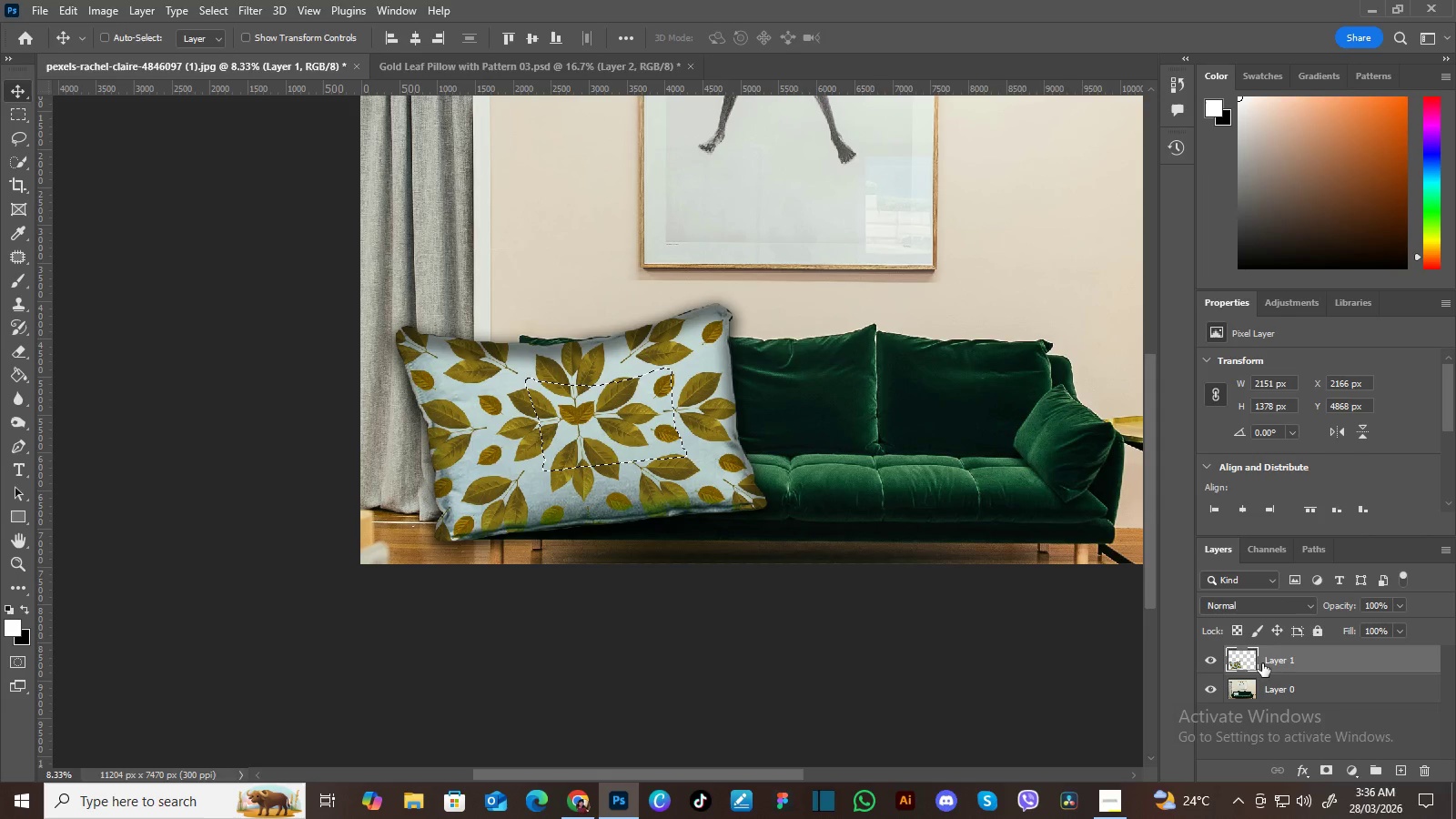 
left_click([1330, 693])
 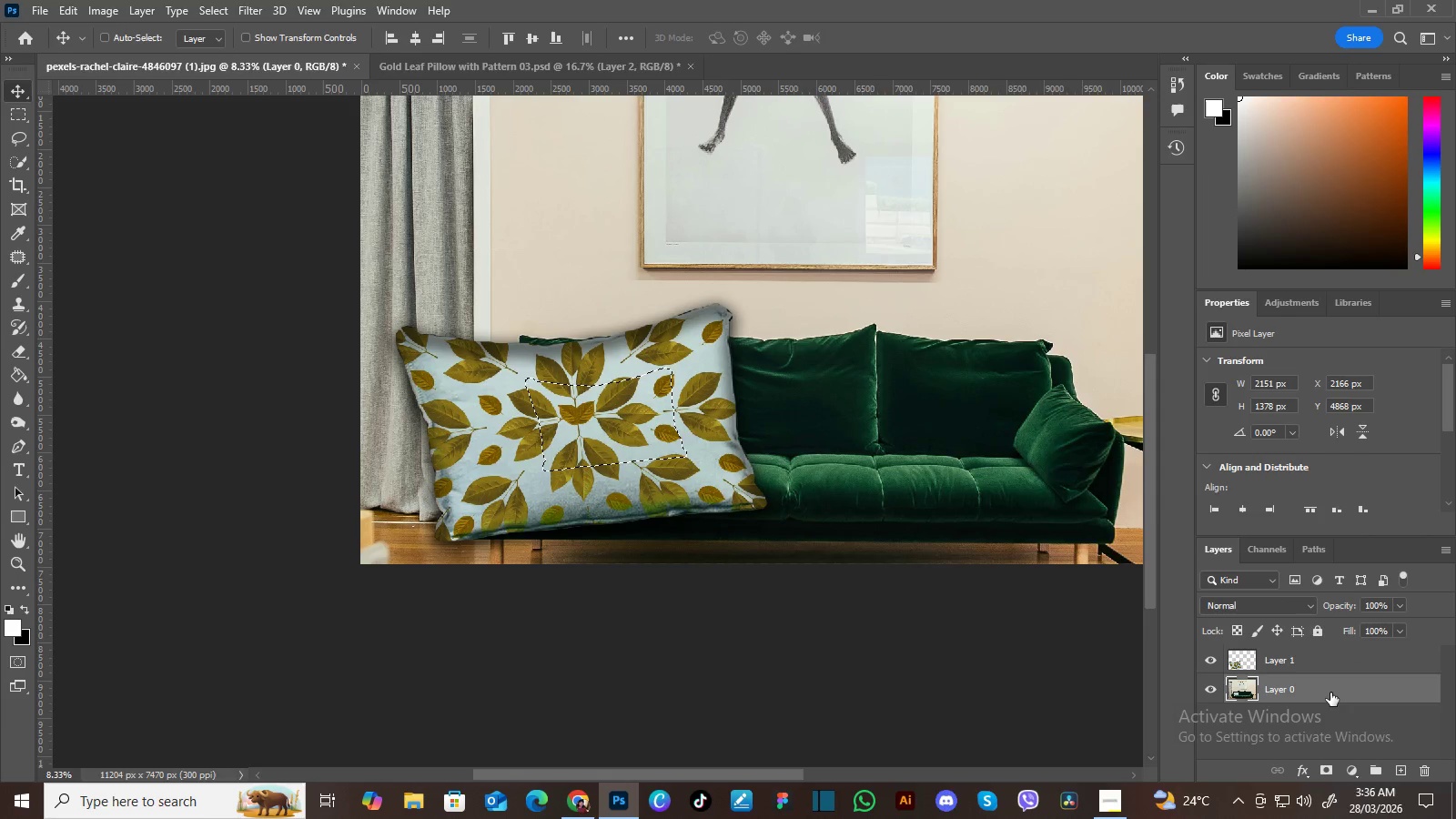 
key(Control+D)
 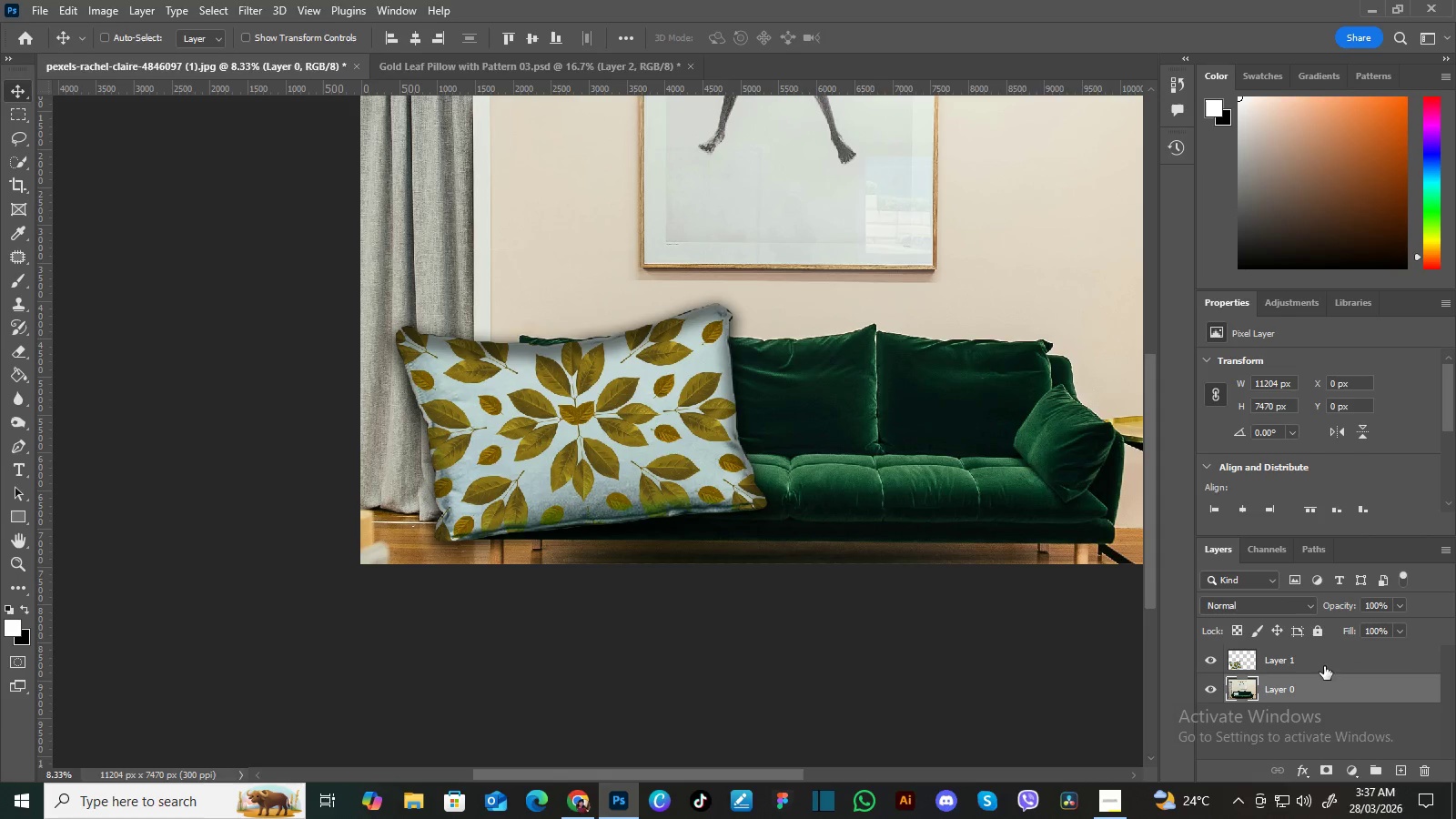 
left_click([1321, 658])
 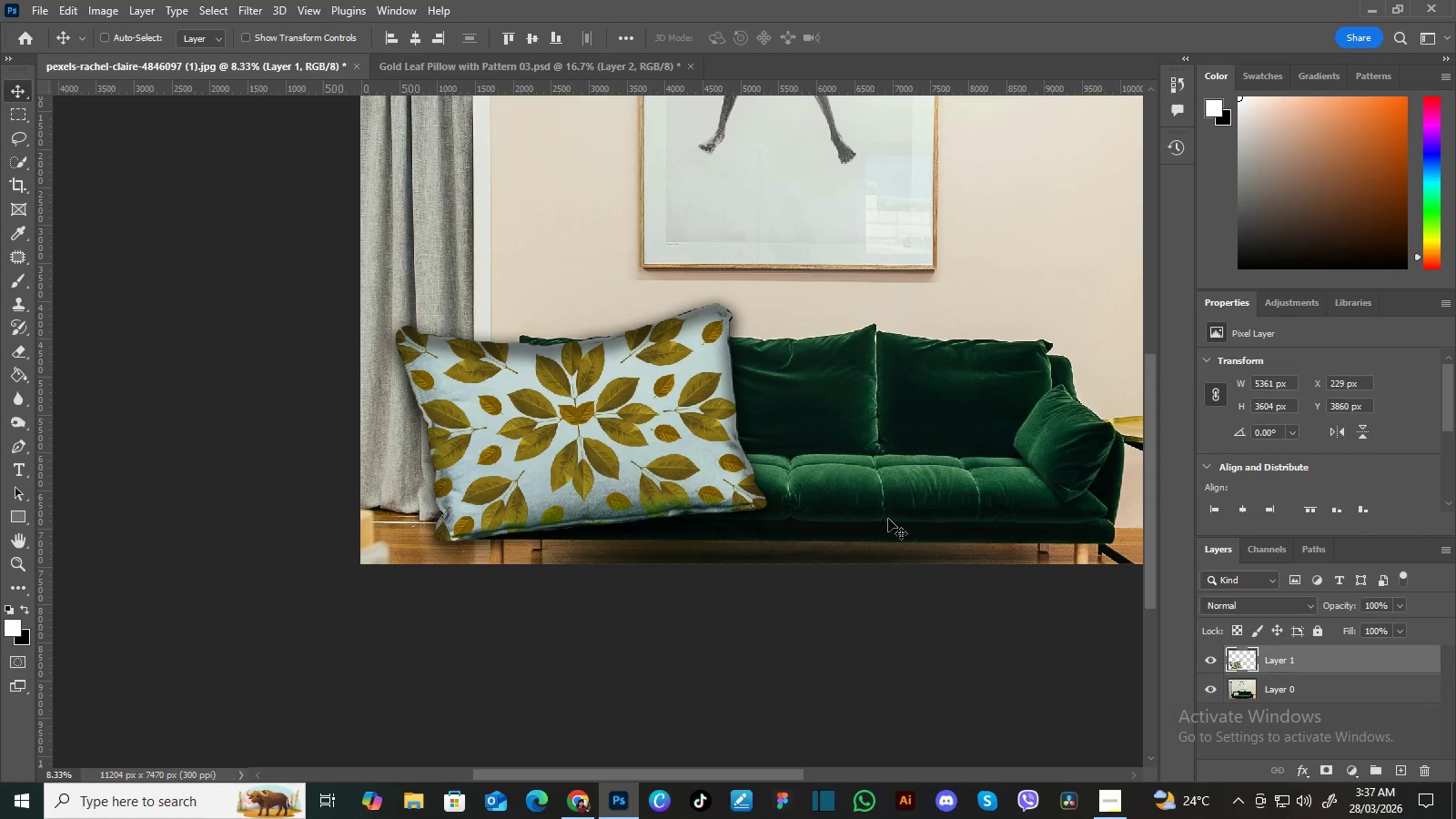 
key(Control+T)
 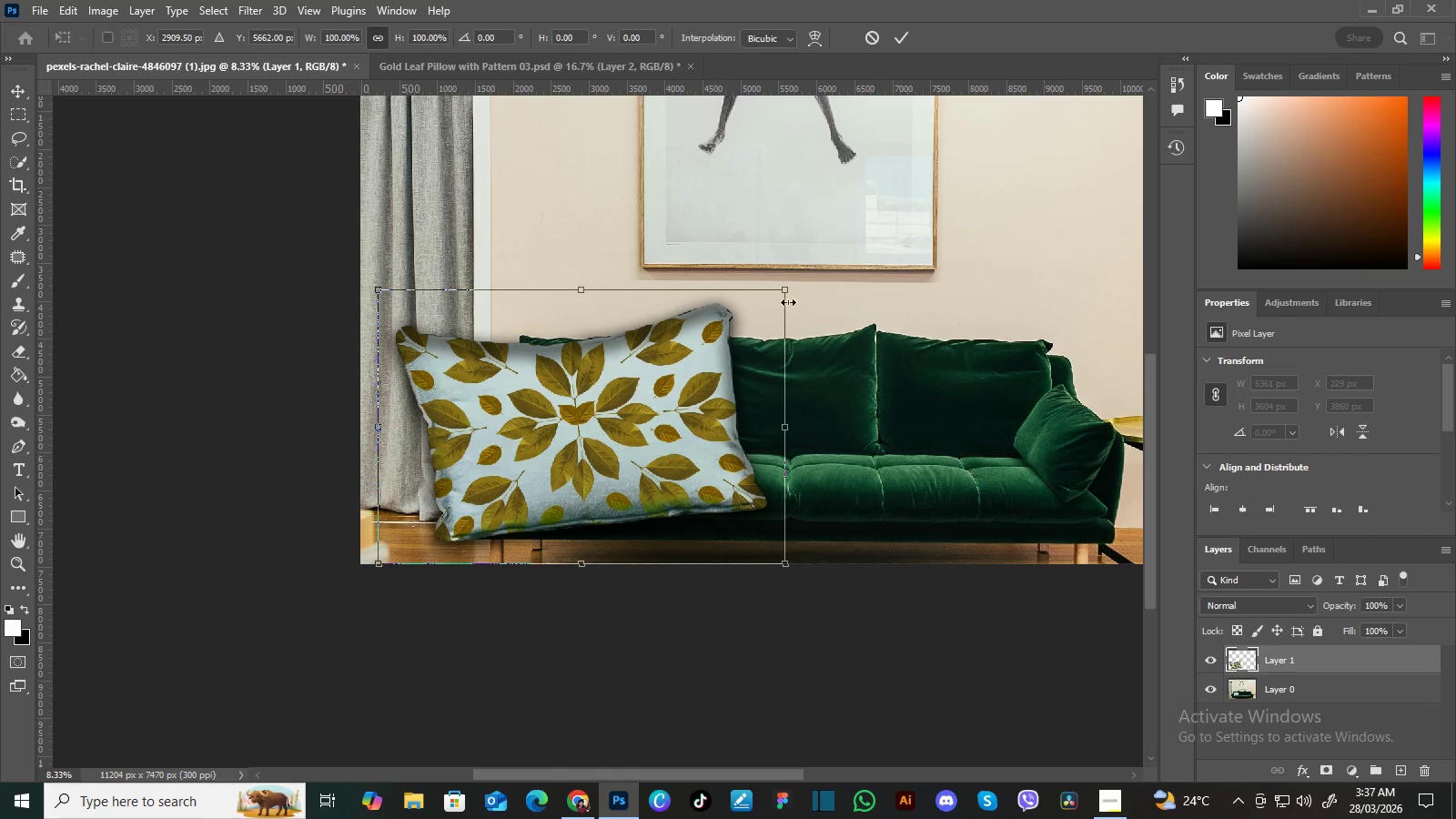 
left_click_drag(start_coordinate=[786, 292], to_coordinate=[607, 430])
 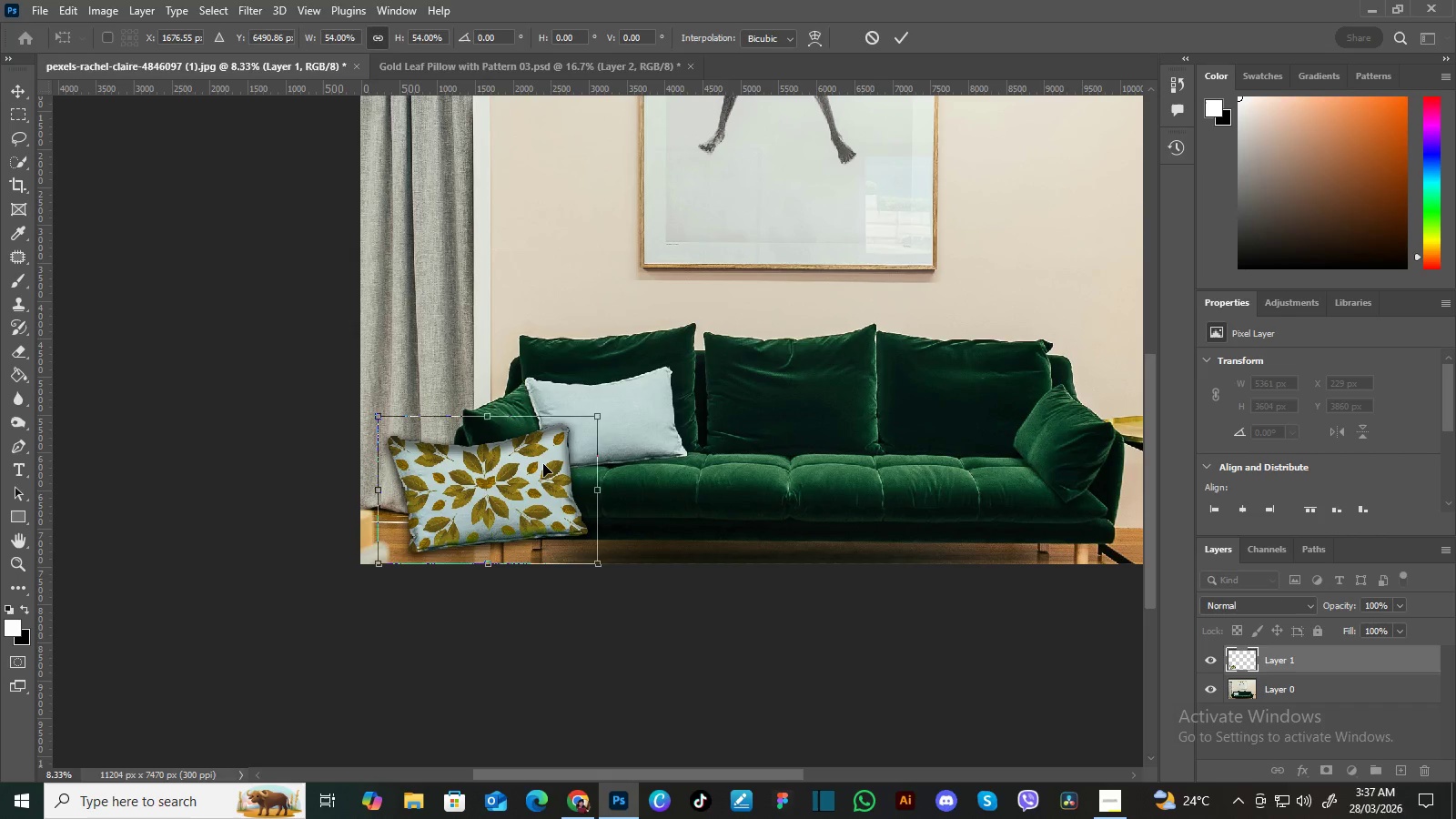 
left_click_drag(start_coordinate=[543, 464], to_coordinate=[652, 402])
 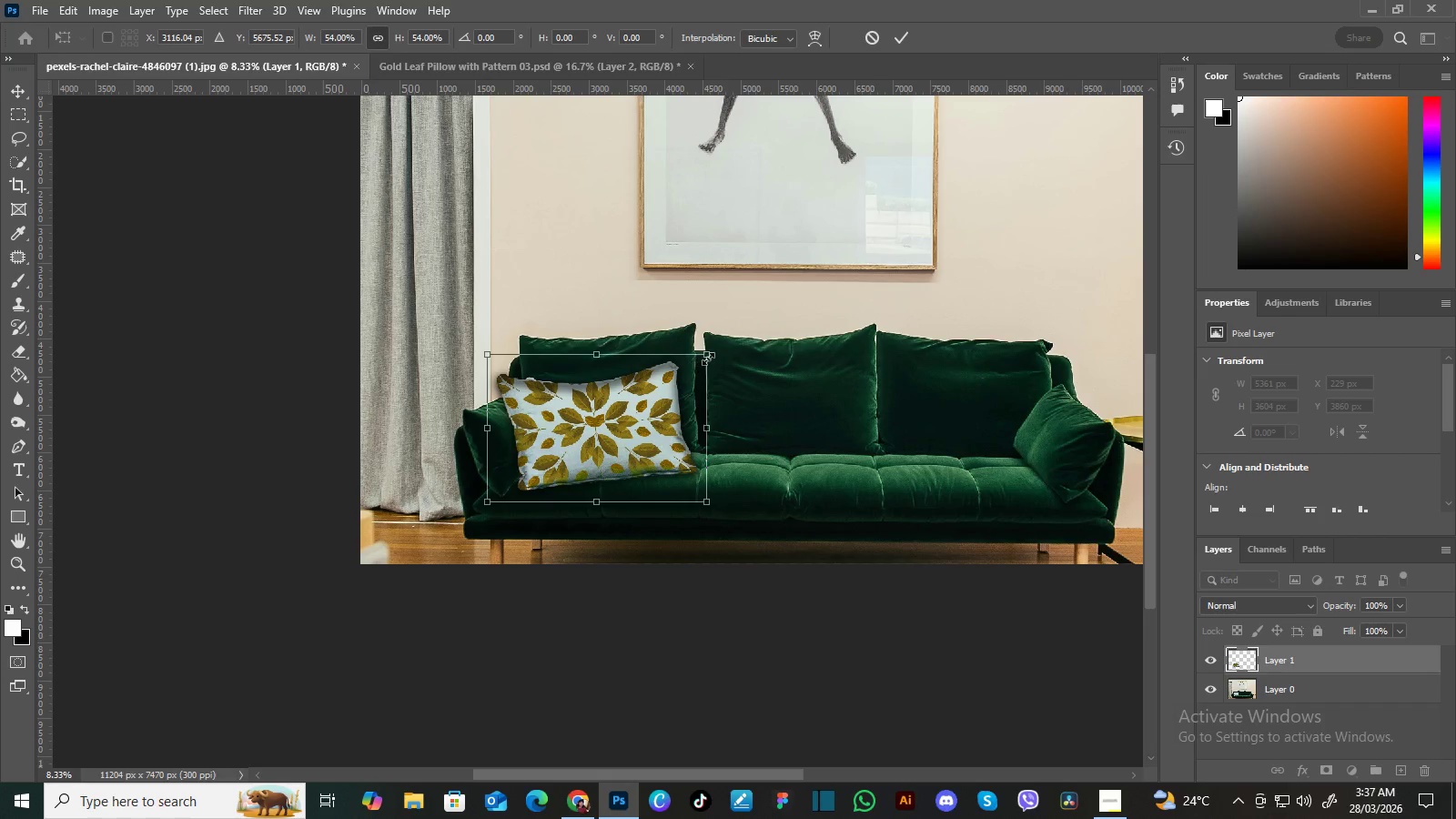 
left_click_drag(start_coordinate=[708, 359], to_coordinate=[688, 372])
 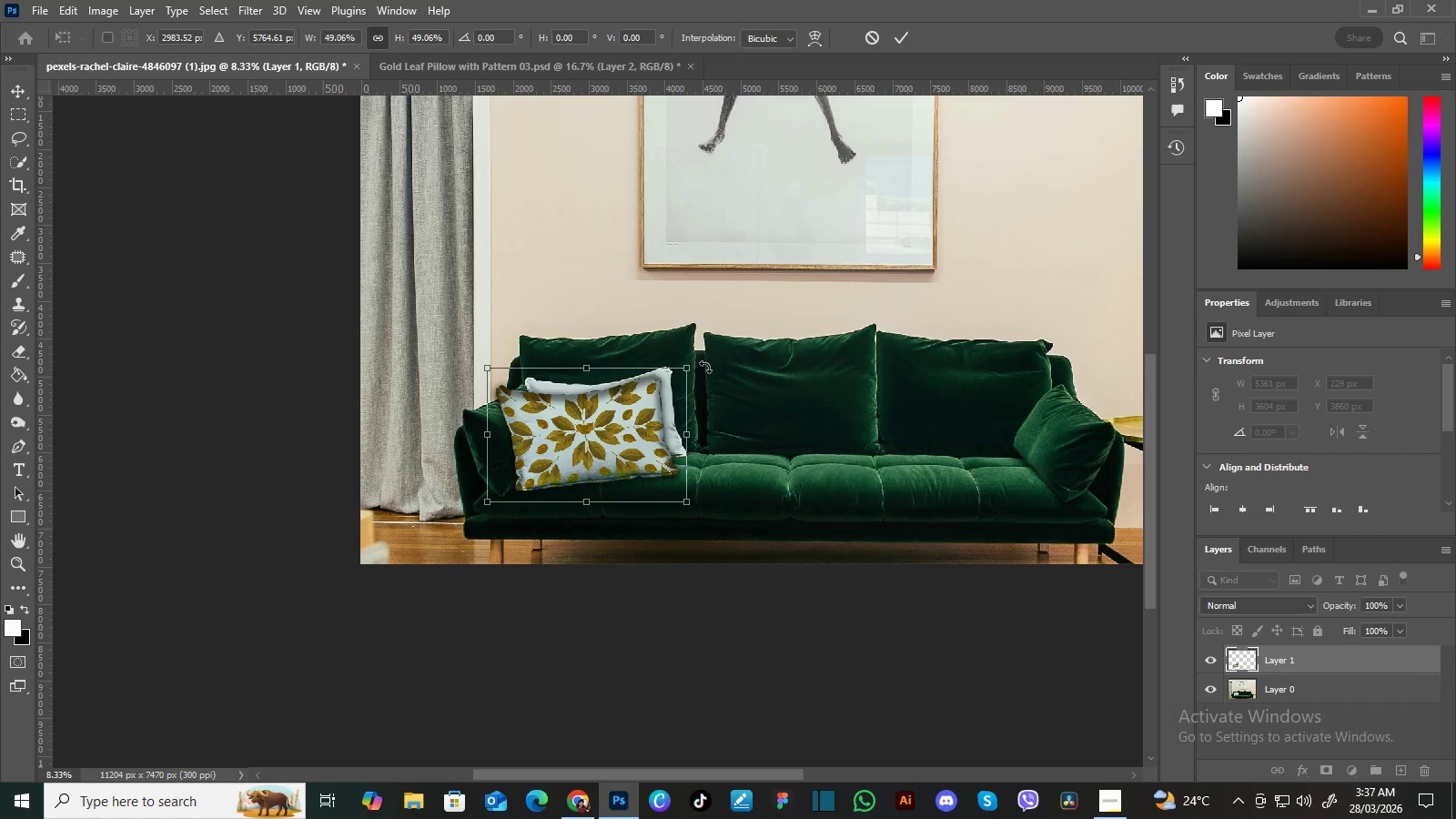 
key(Control+Equal)
 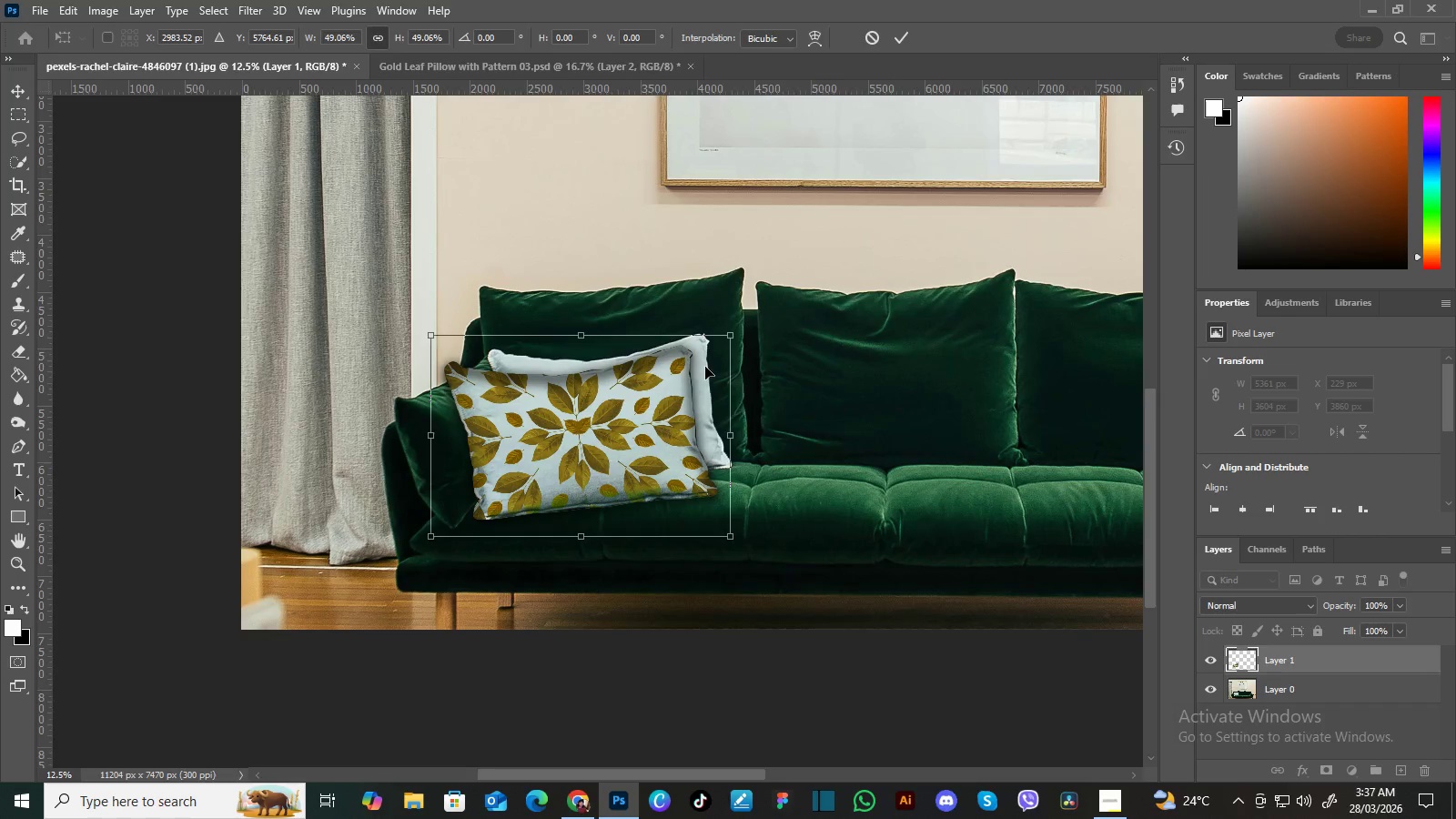 
key(Control+Equal)
 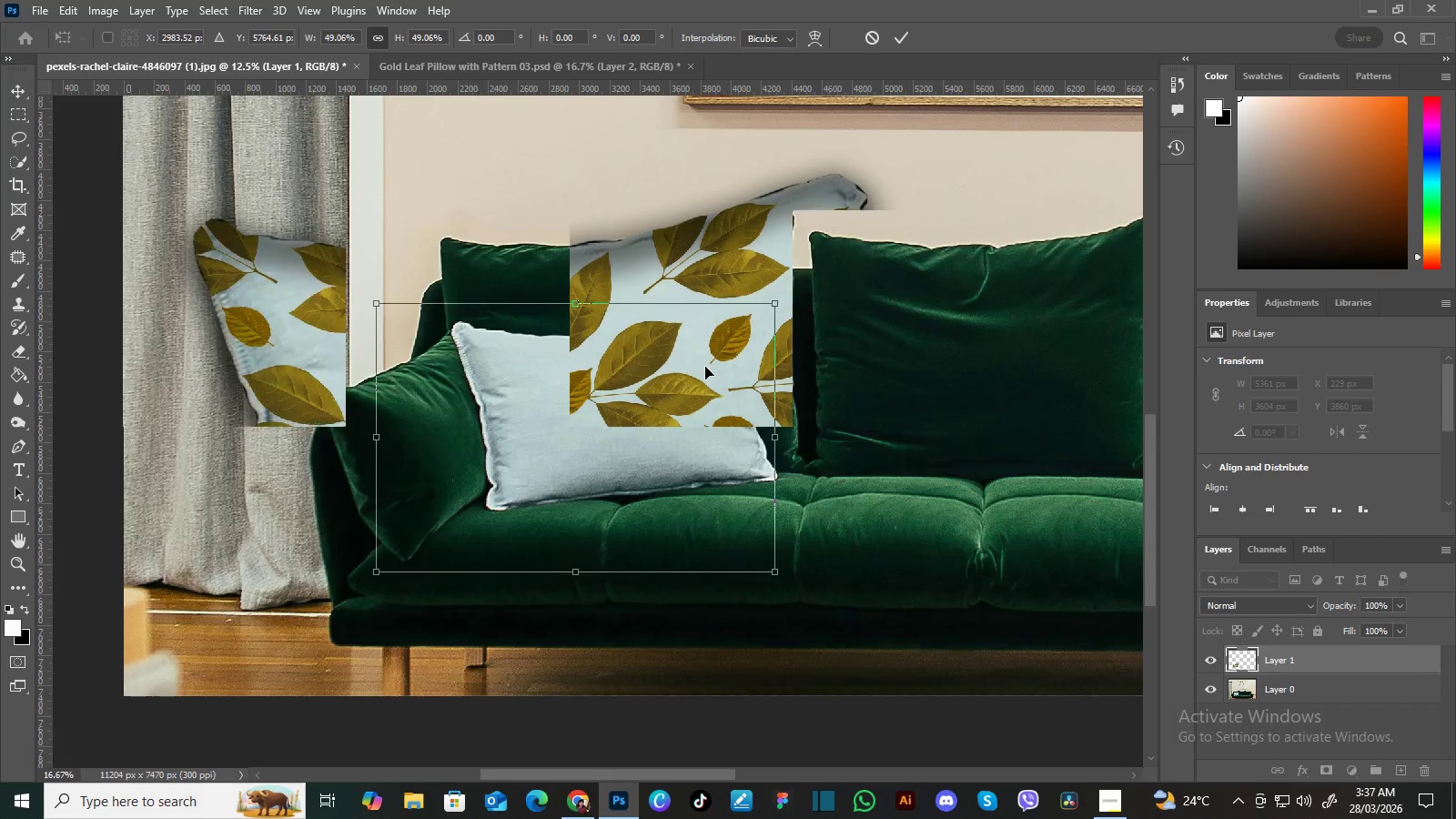 
key(Control+Equal)
 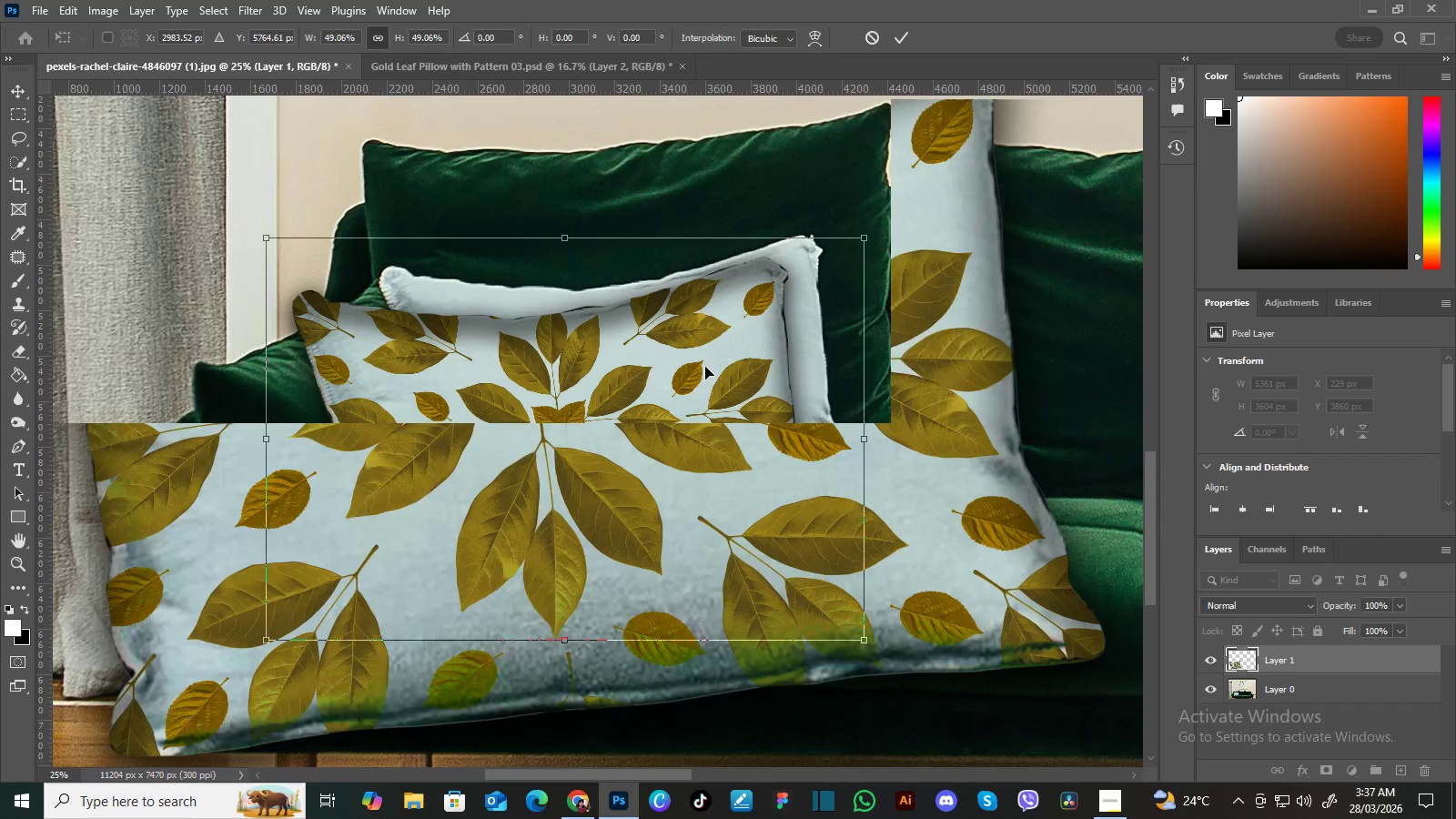 
key(Control+Minus)
 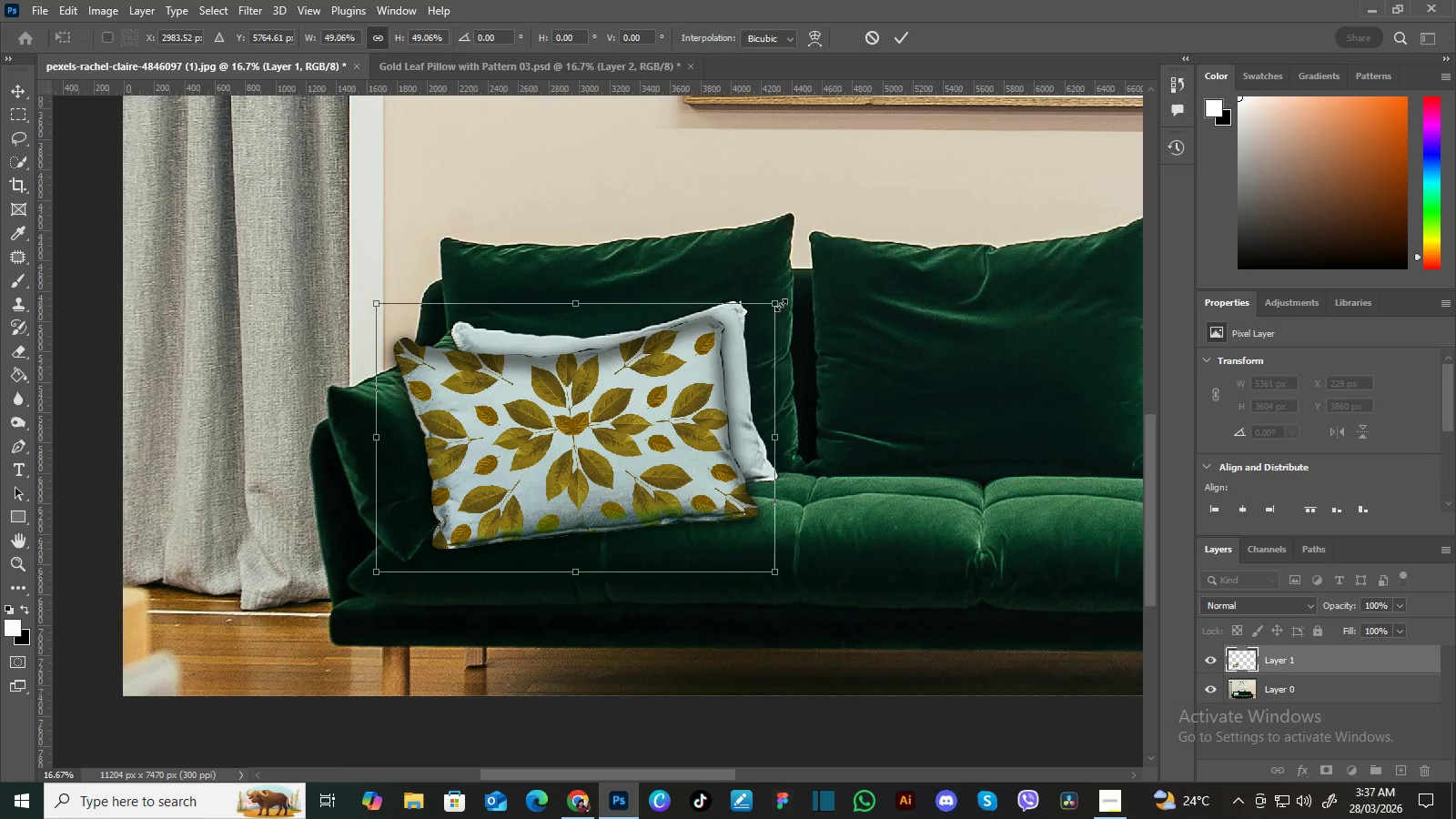 
left_click_drag(start_coordinate=[781, 305], to_coordinate=[754, 329])
 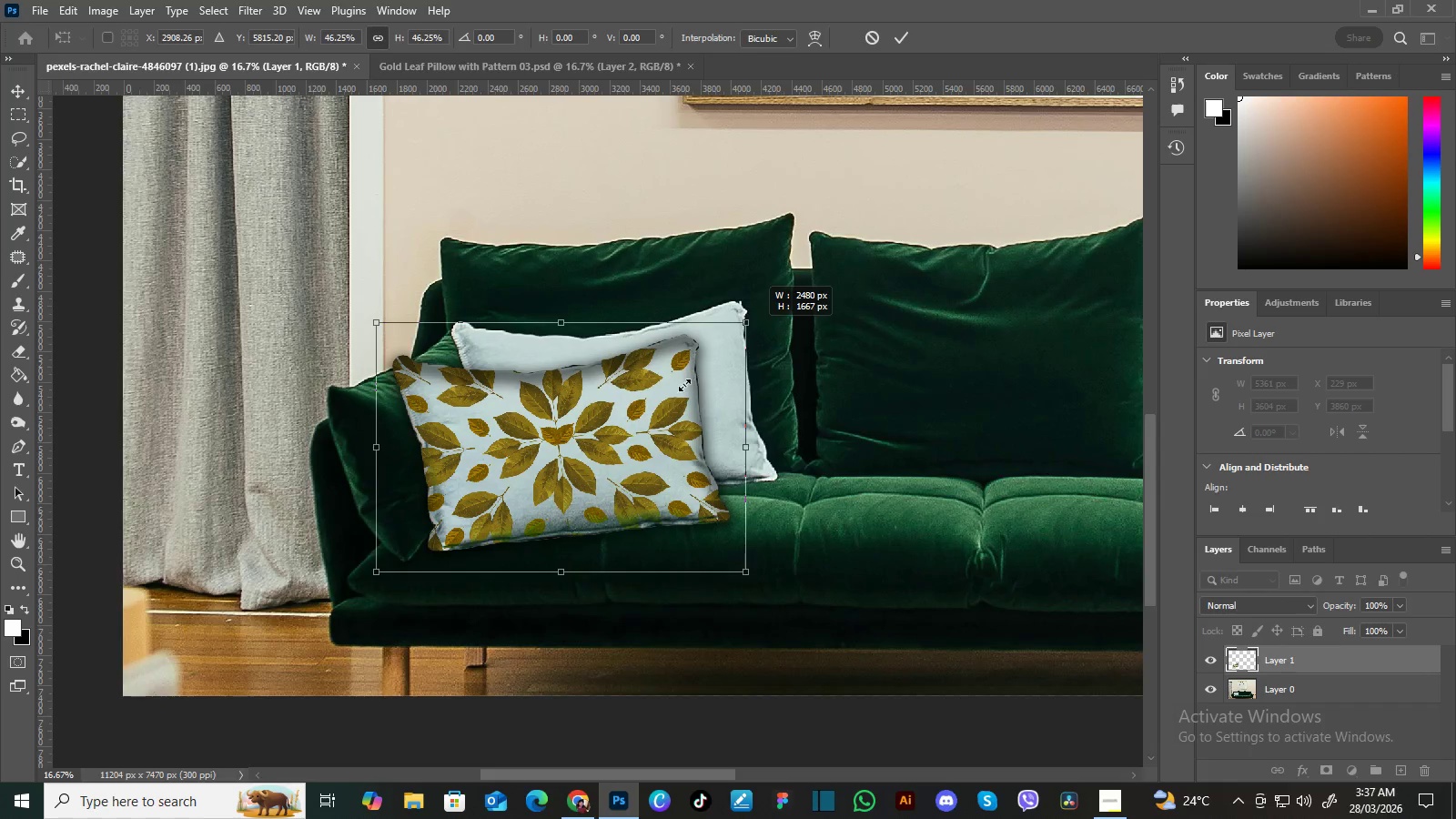 
left_click_drag(start_coordinate=[684, 385], to_coordinate=[743, 343])
 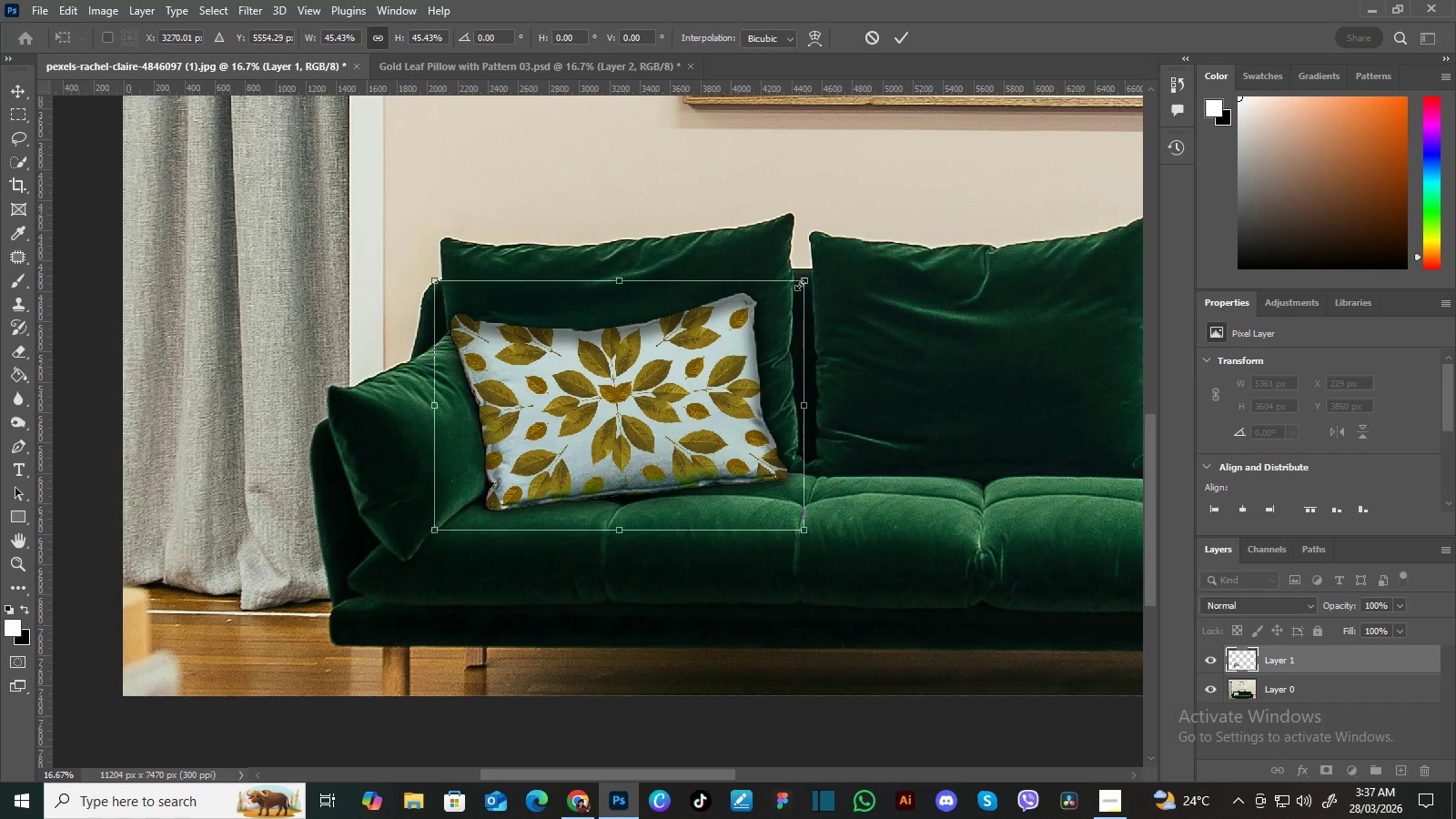 
left_click_drag(start_coordinate=[801, 284], to_coordinate=[779, 300])
 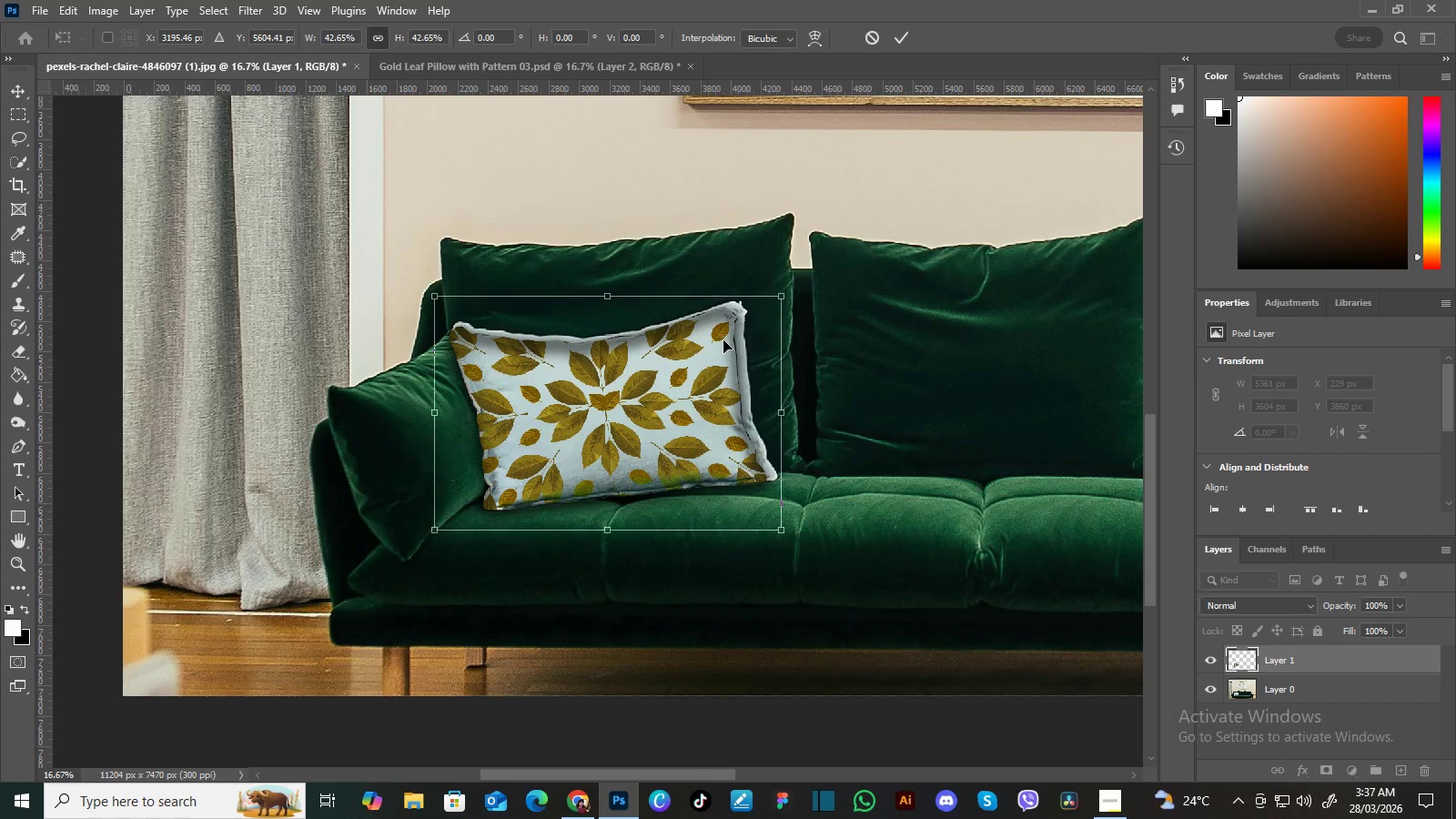 
left_click_drag(start_coordinate=[723, 340], to_coordinate=[734, 336])
 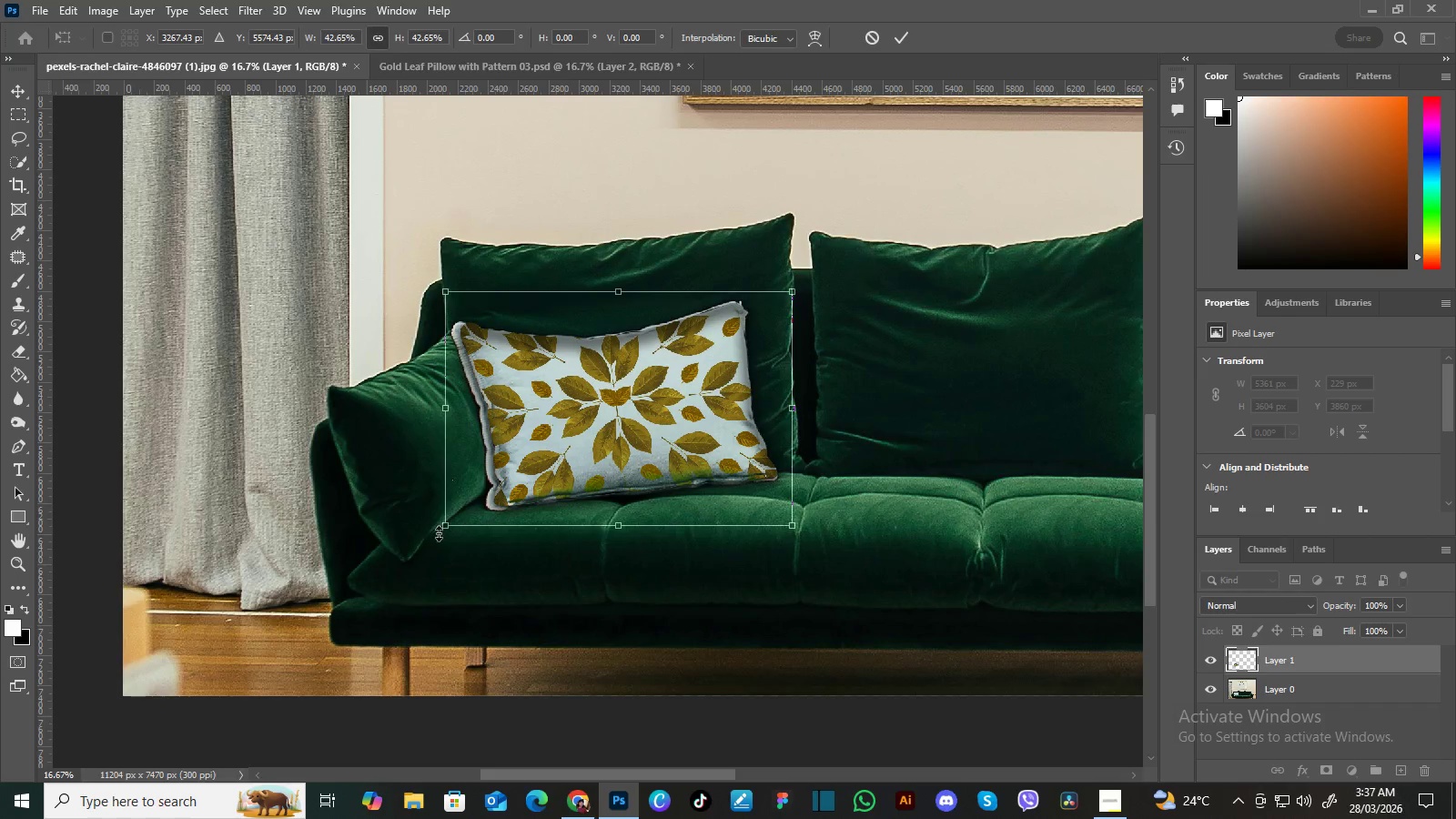 
left_click_drag(start_coordinate=[444, 531], to_coordinate=[435, 534])
 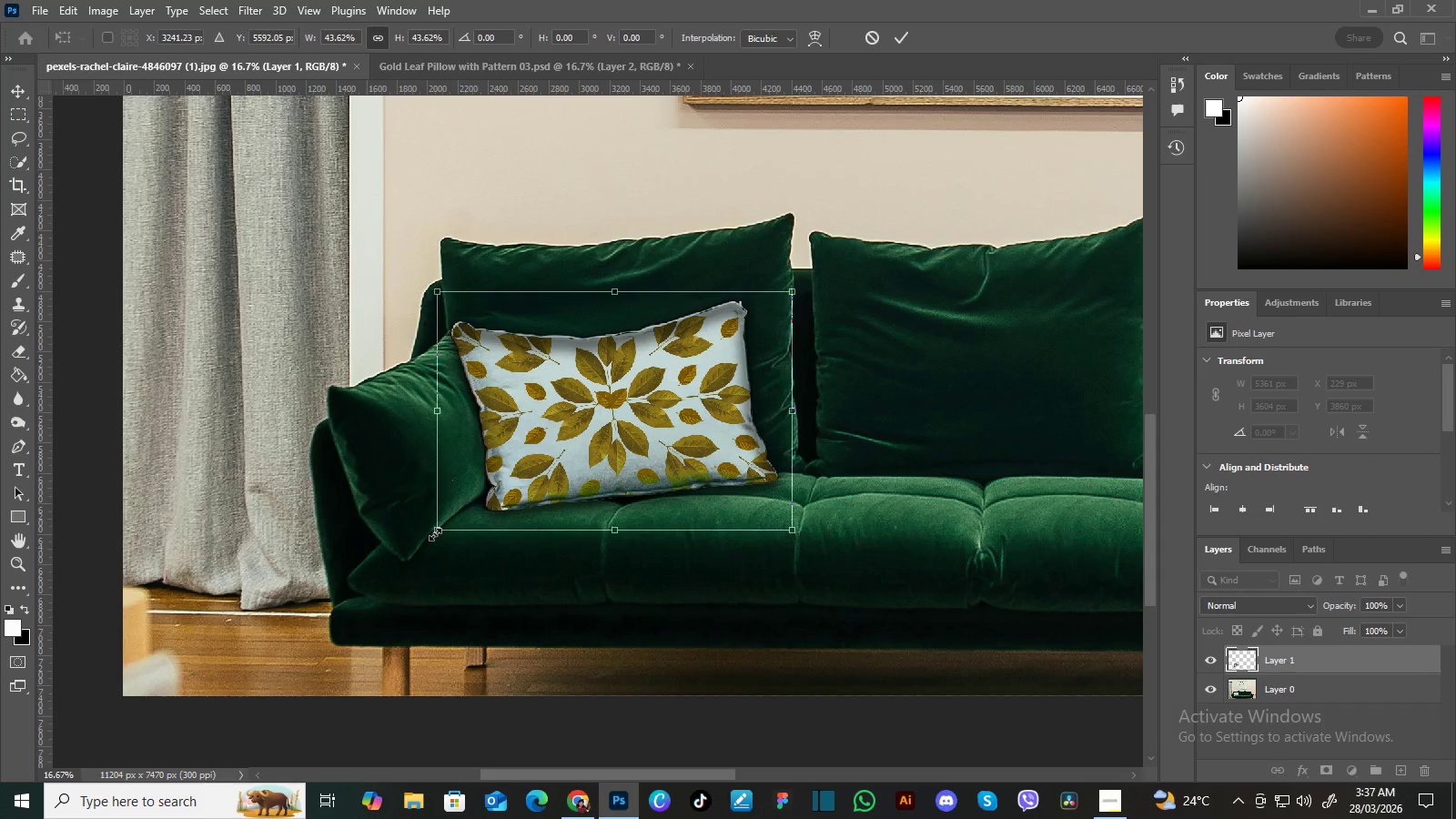 
key(Enter)
 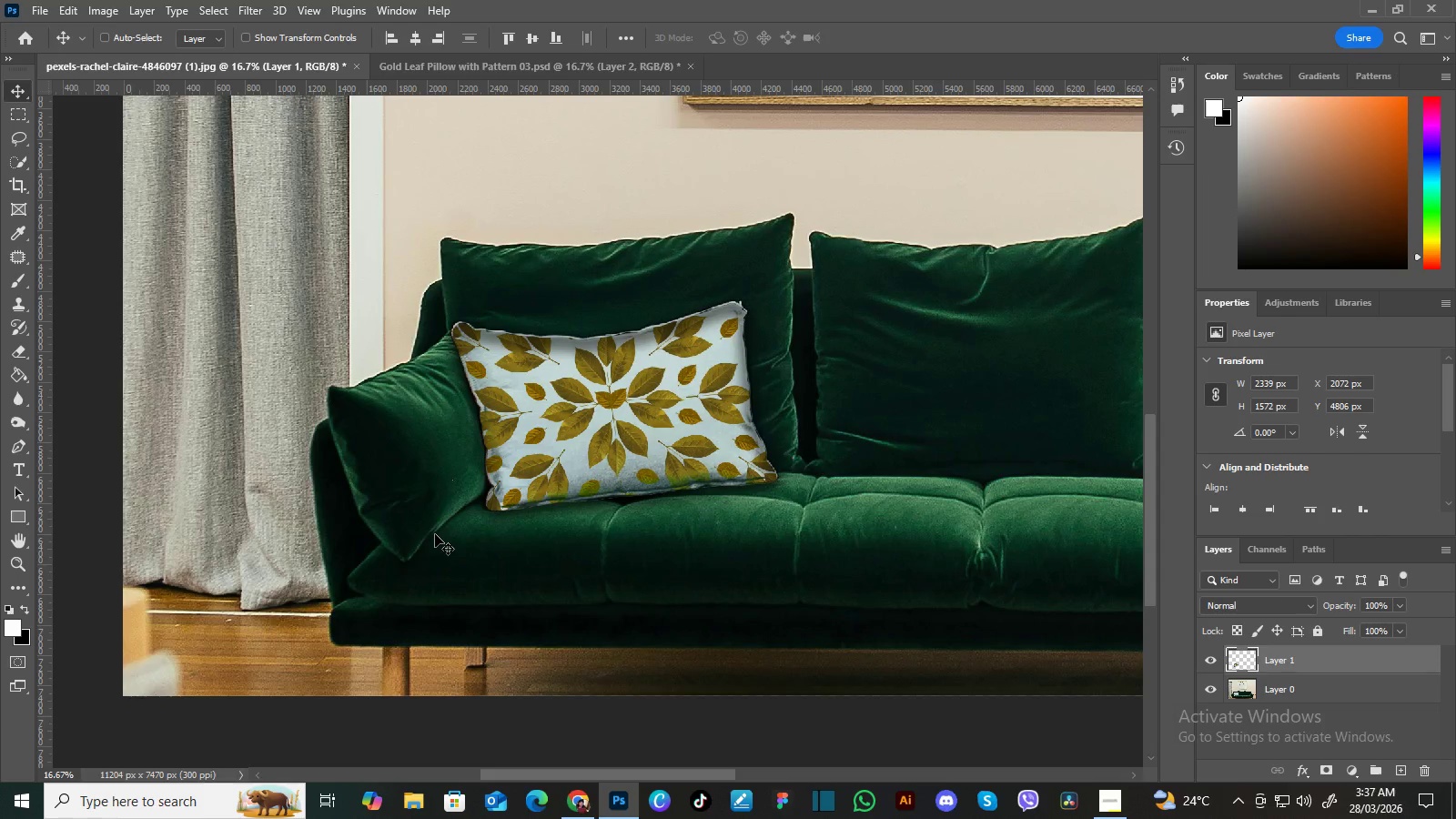 
key(ArrowUp)
 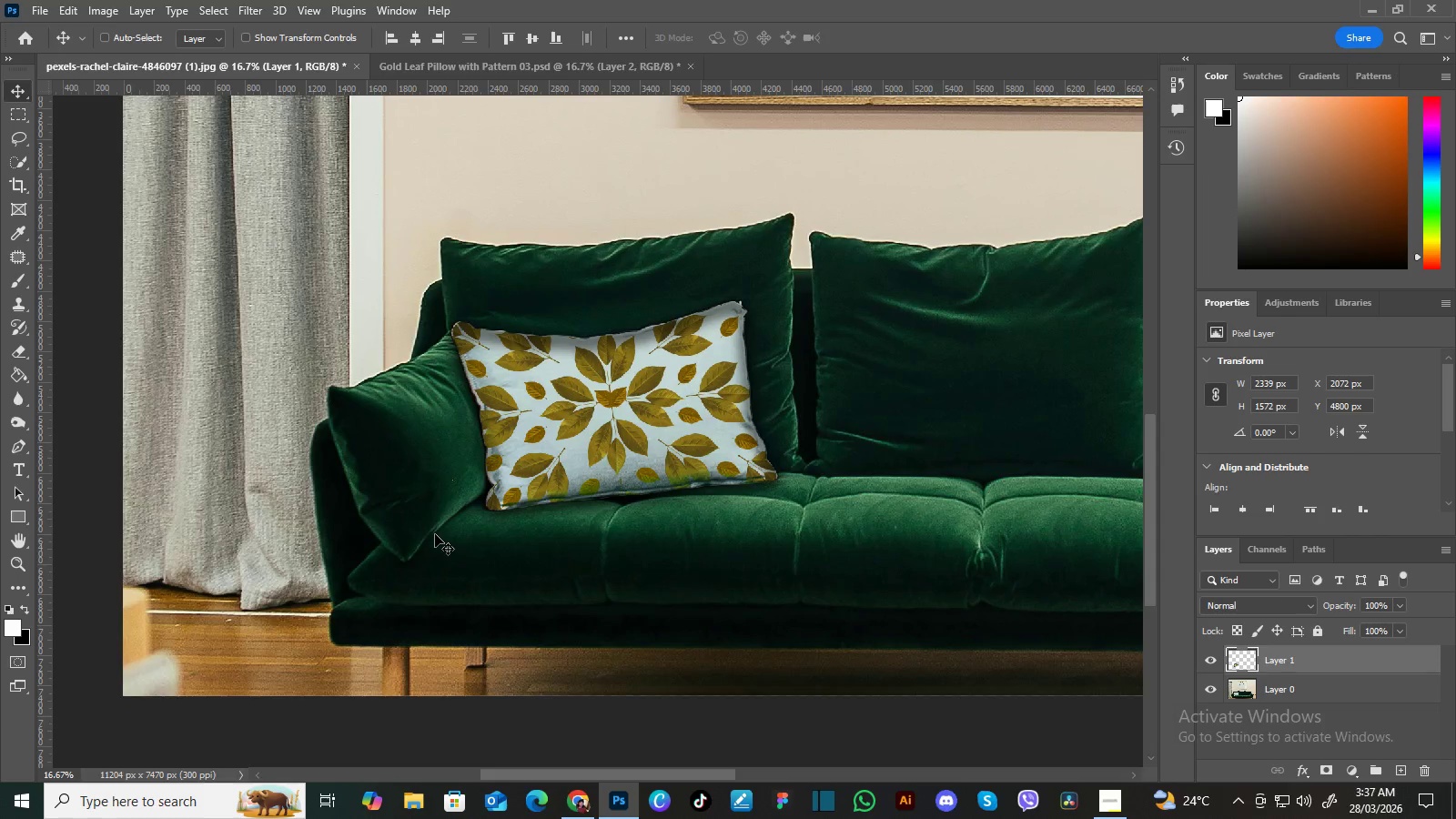 
key(ArrowUp)
 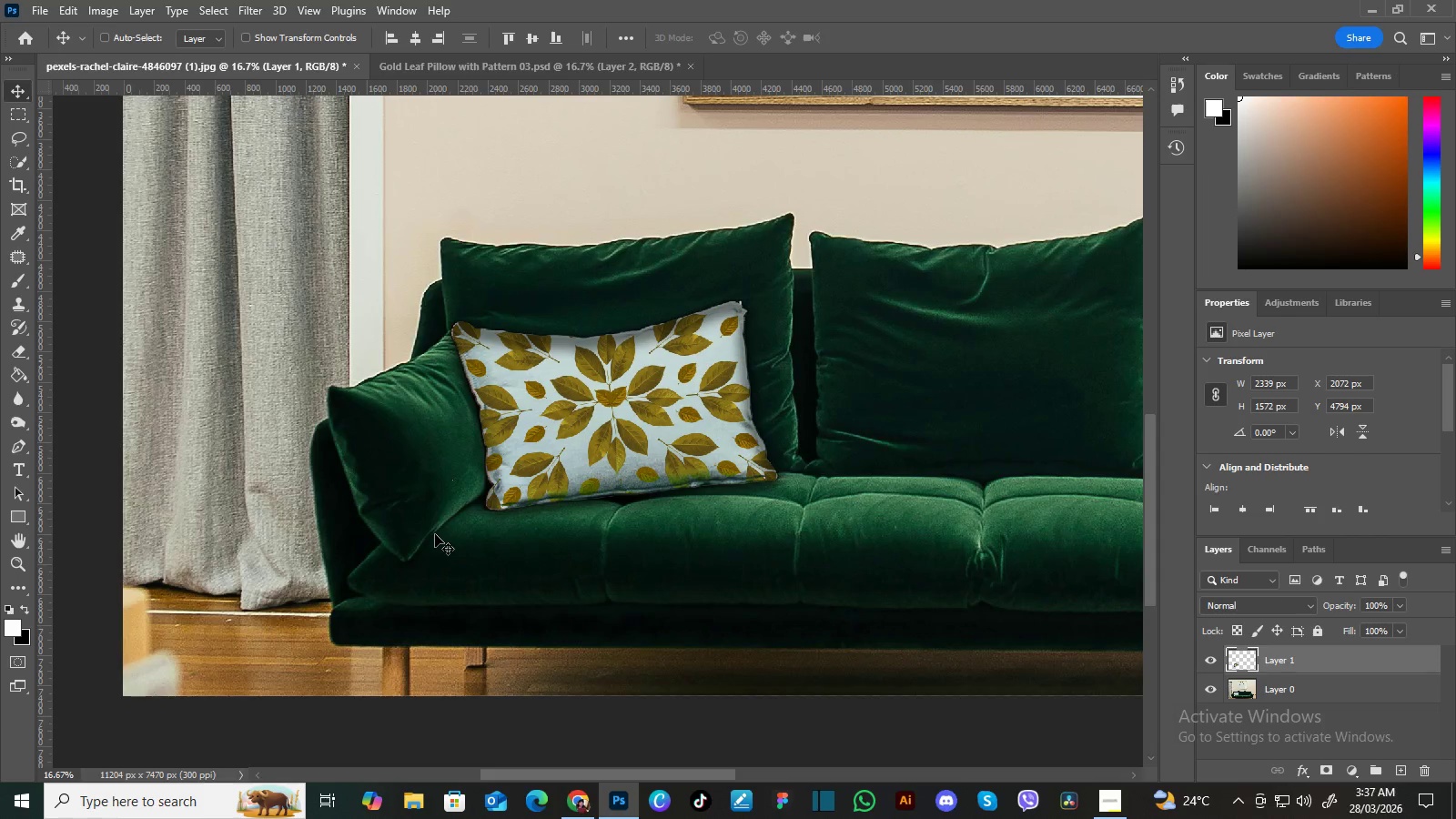 
key(ArrowUp)
 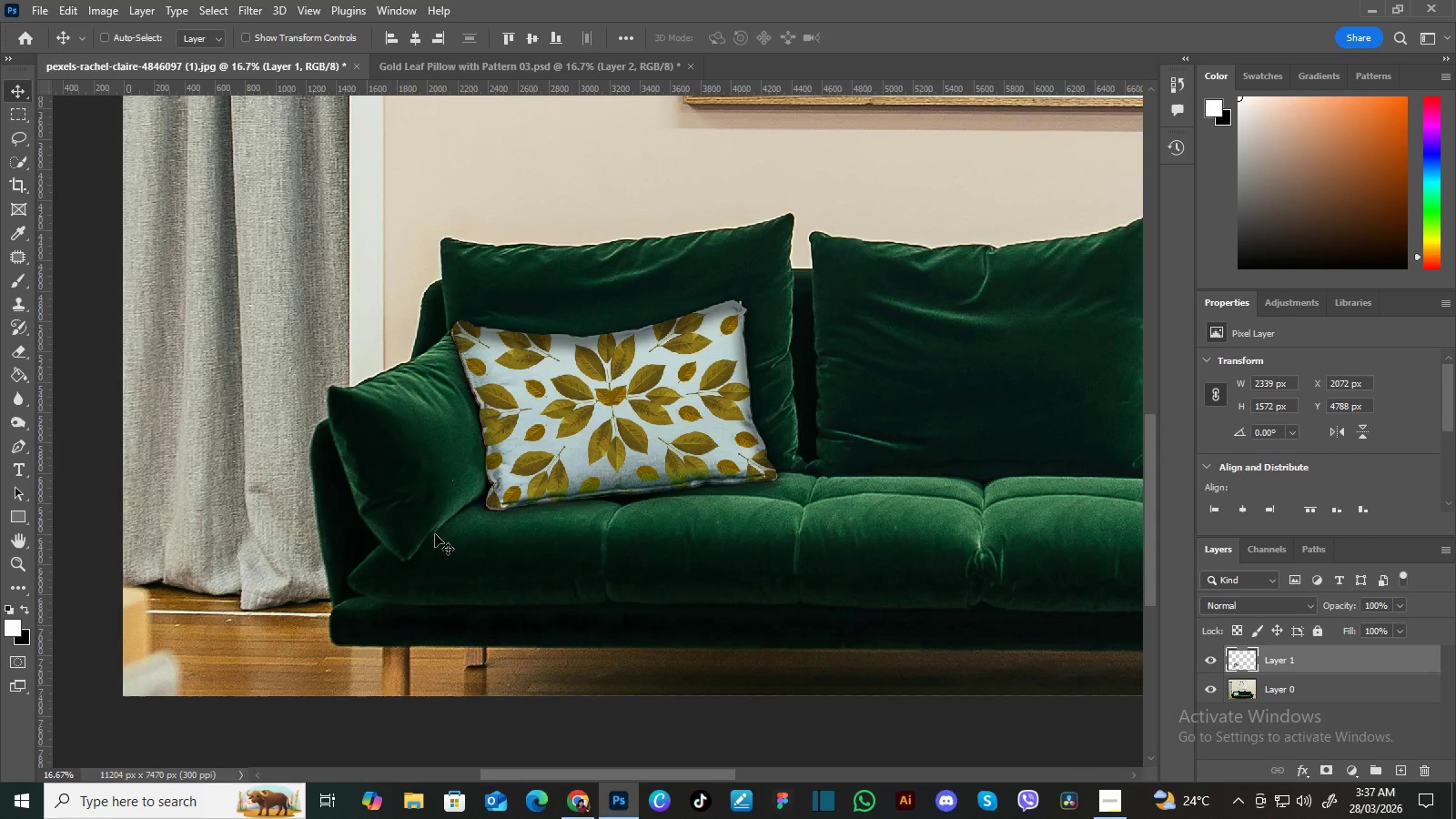 
key(ArrowDown)
 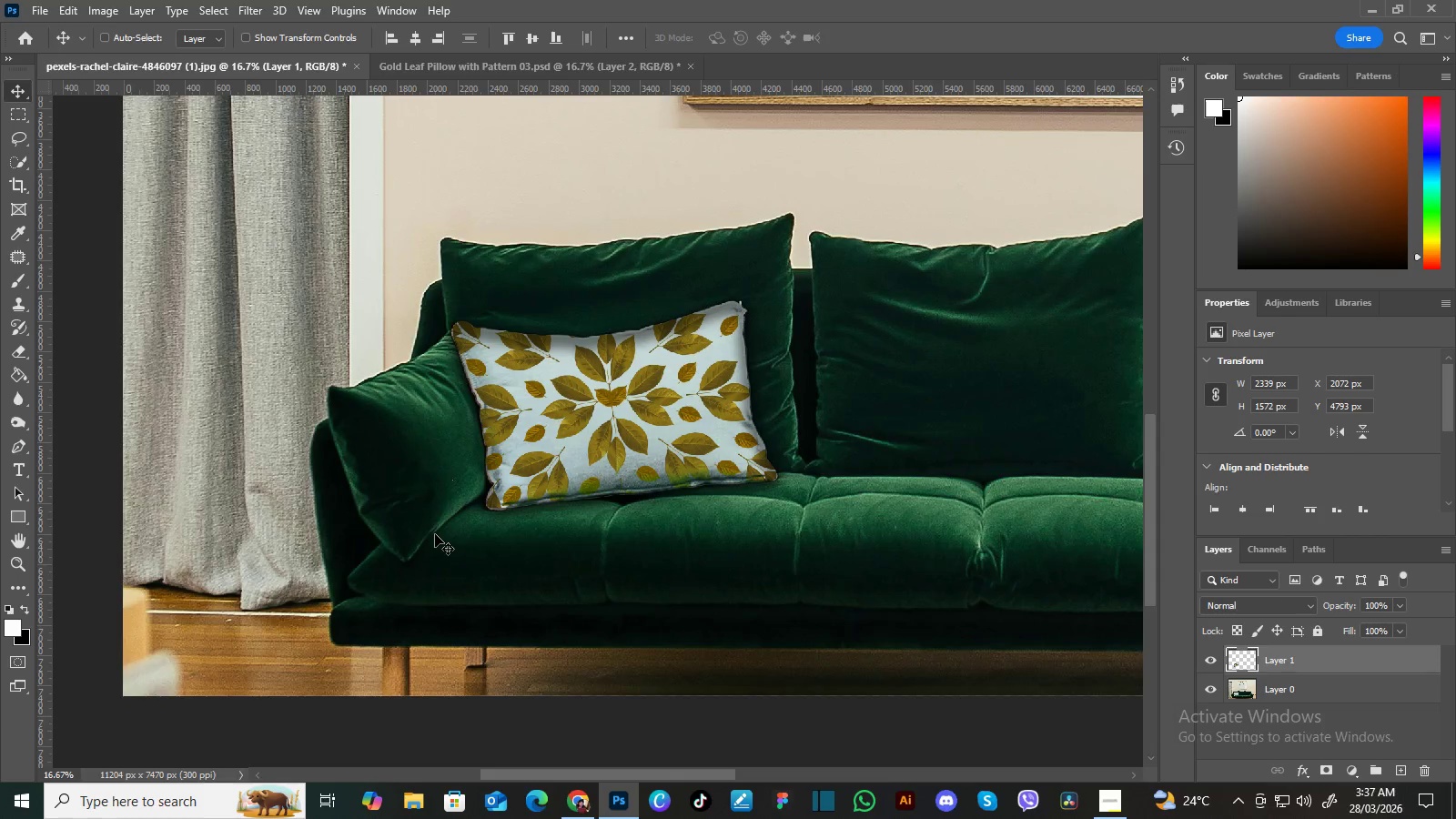 
key(ArrowDown)
 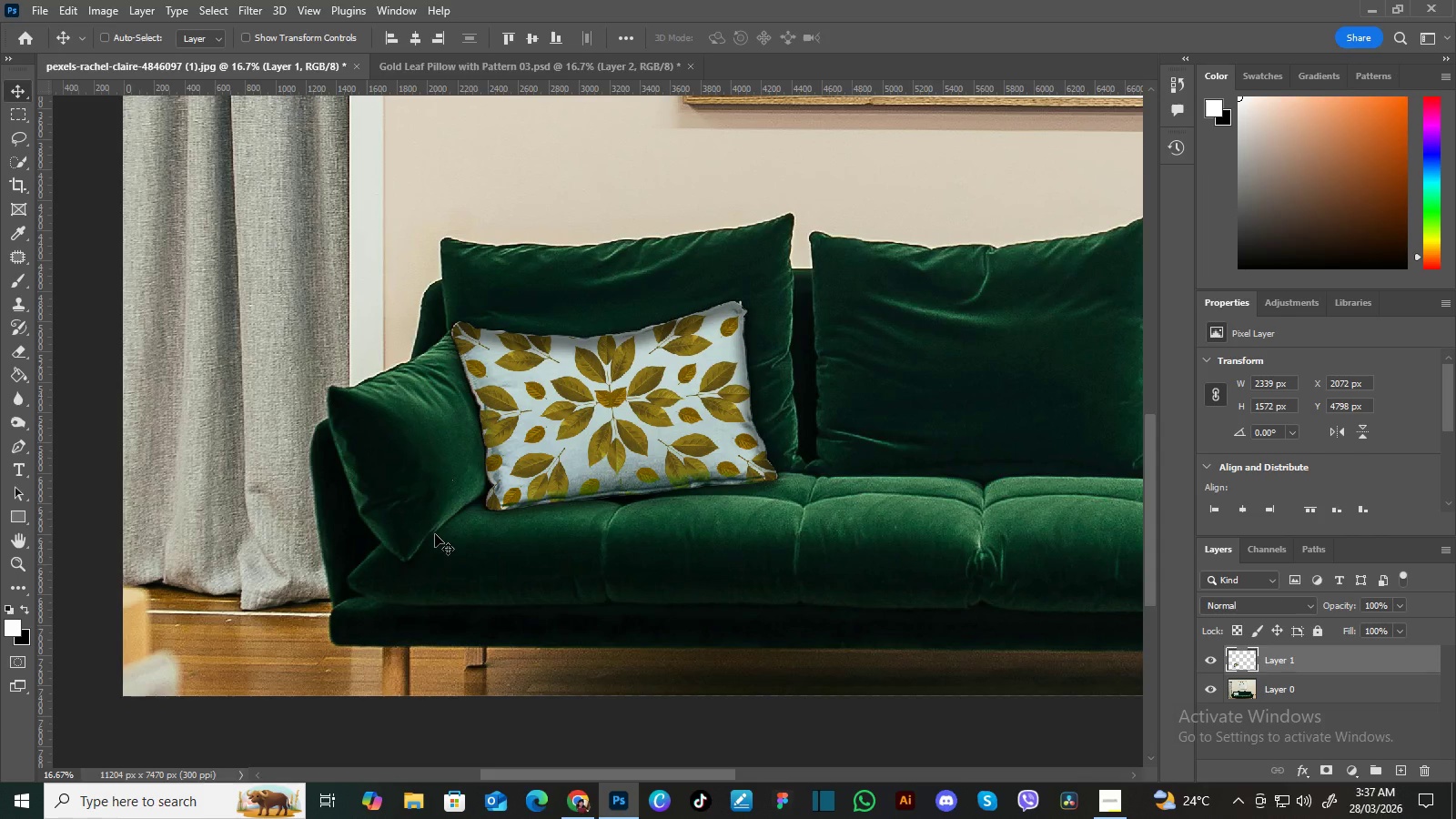 
key(ArrowUp)
 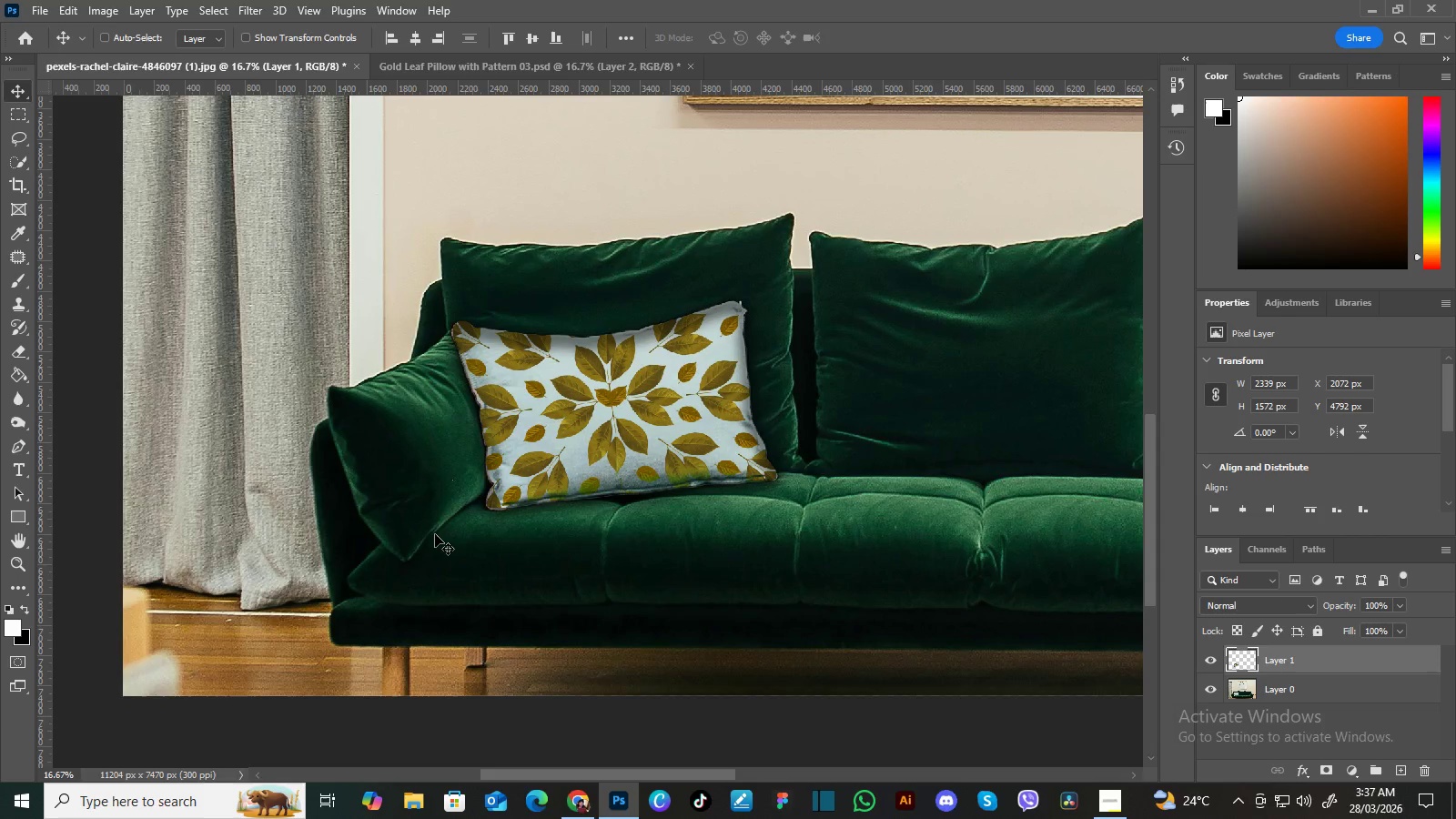 
key(ArrowLeft)
 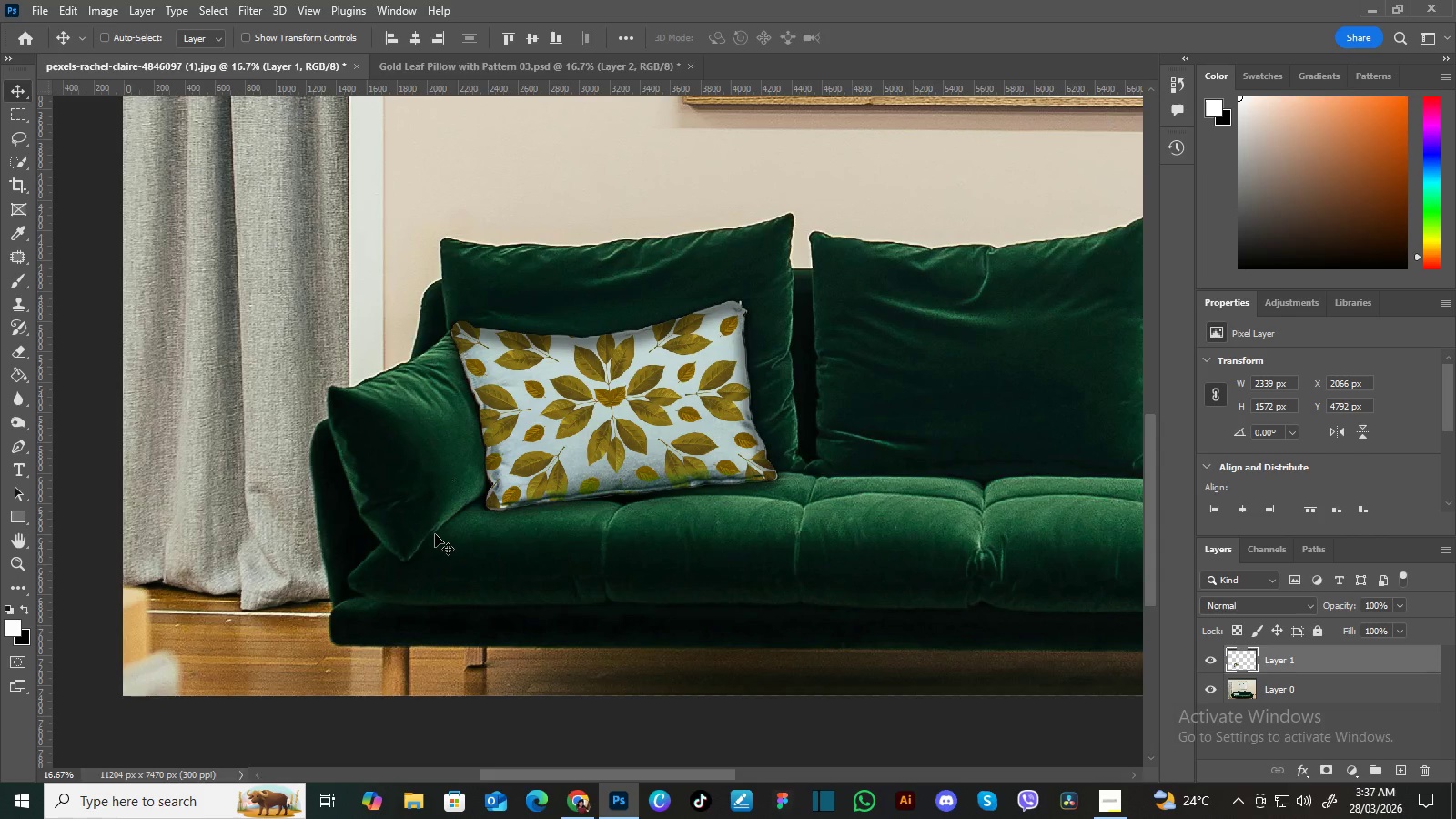 
key(ArrowRight)
 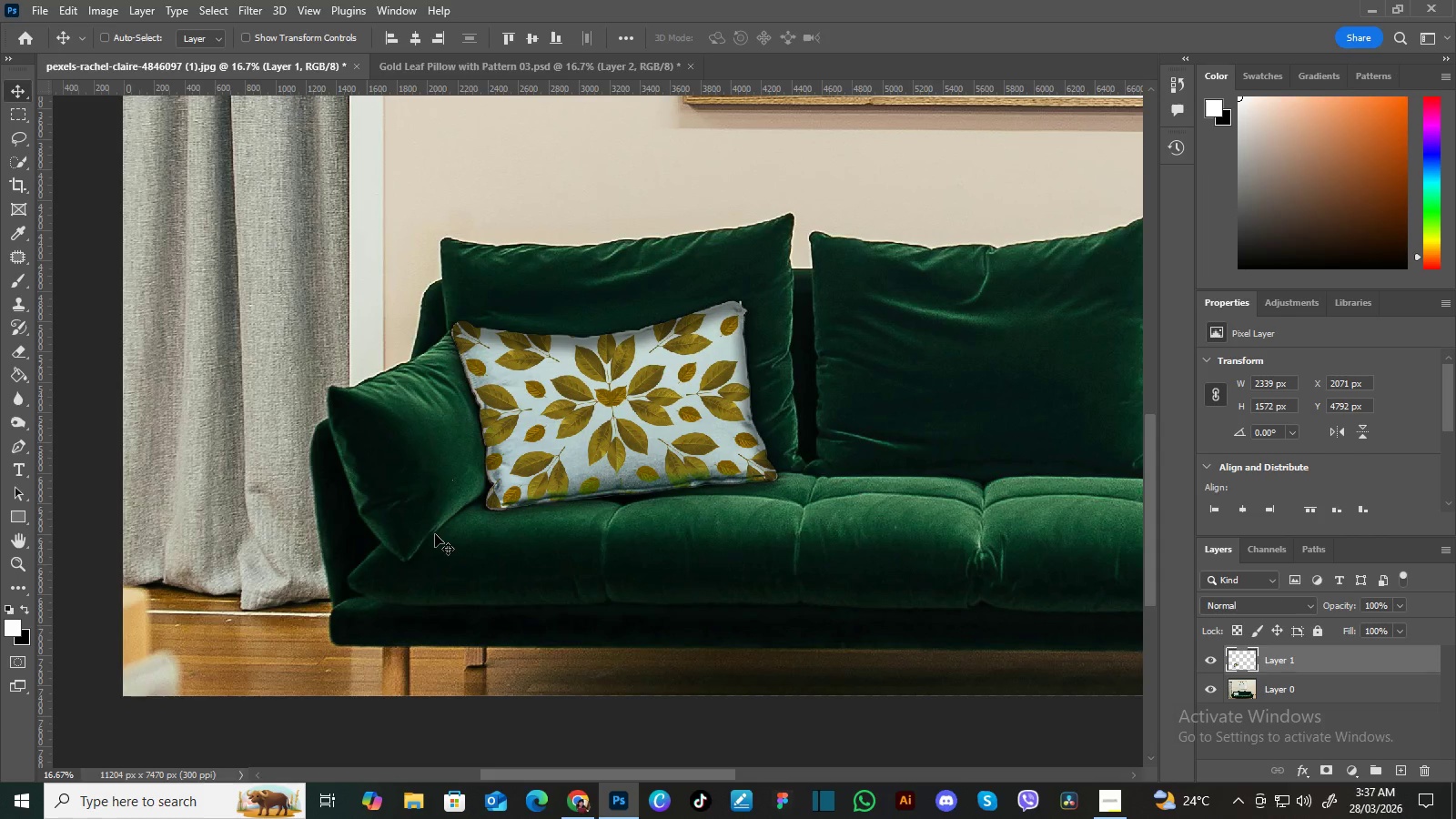 
key(ArrowRight)
 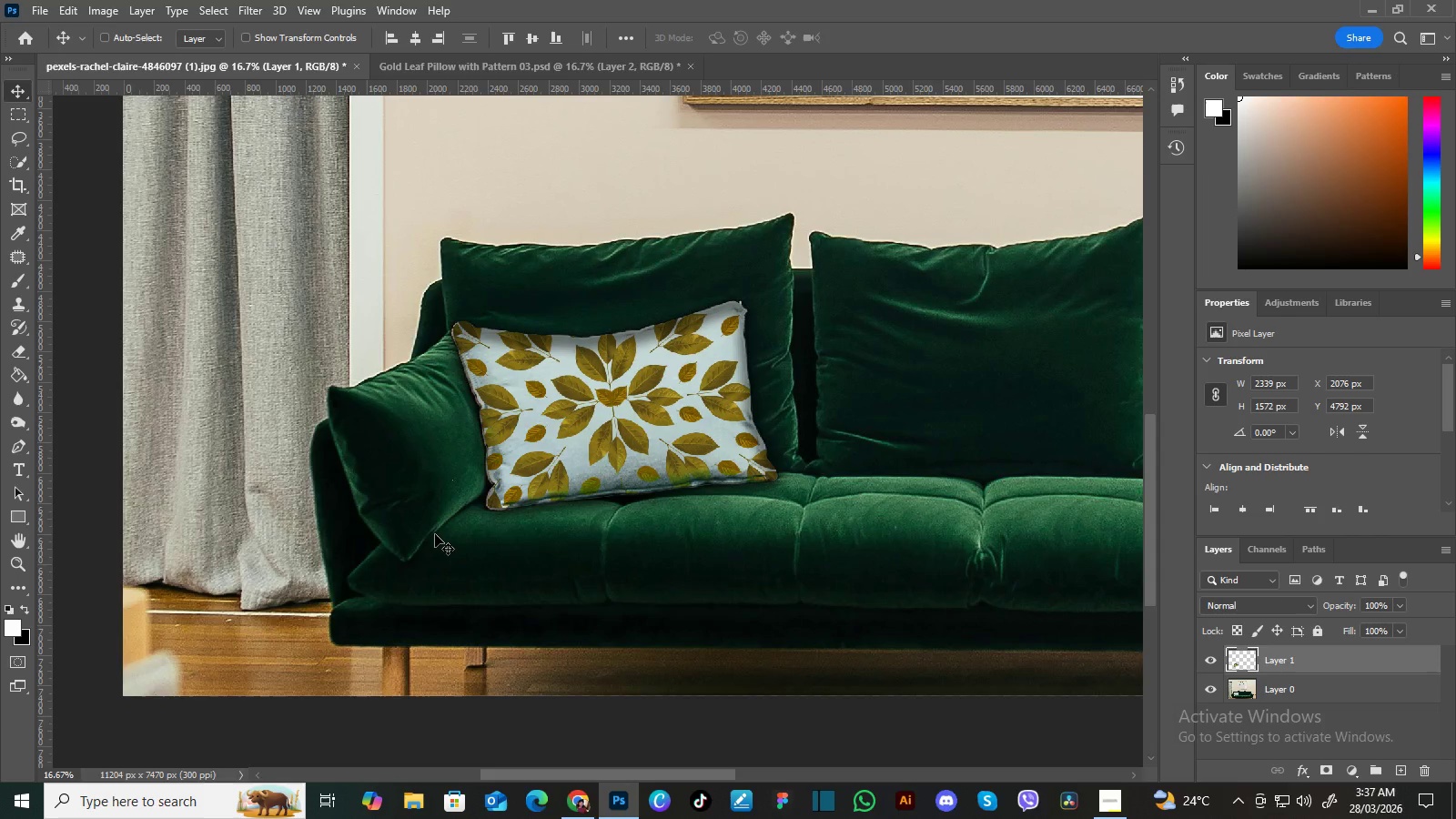 
key(ArrowLeft)
 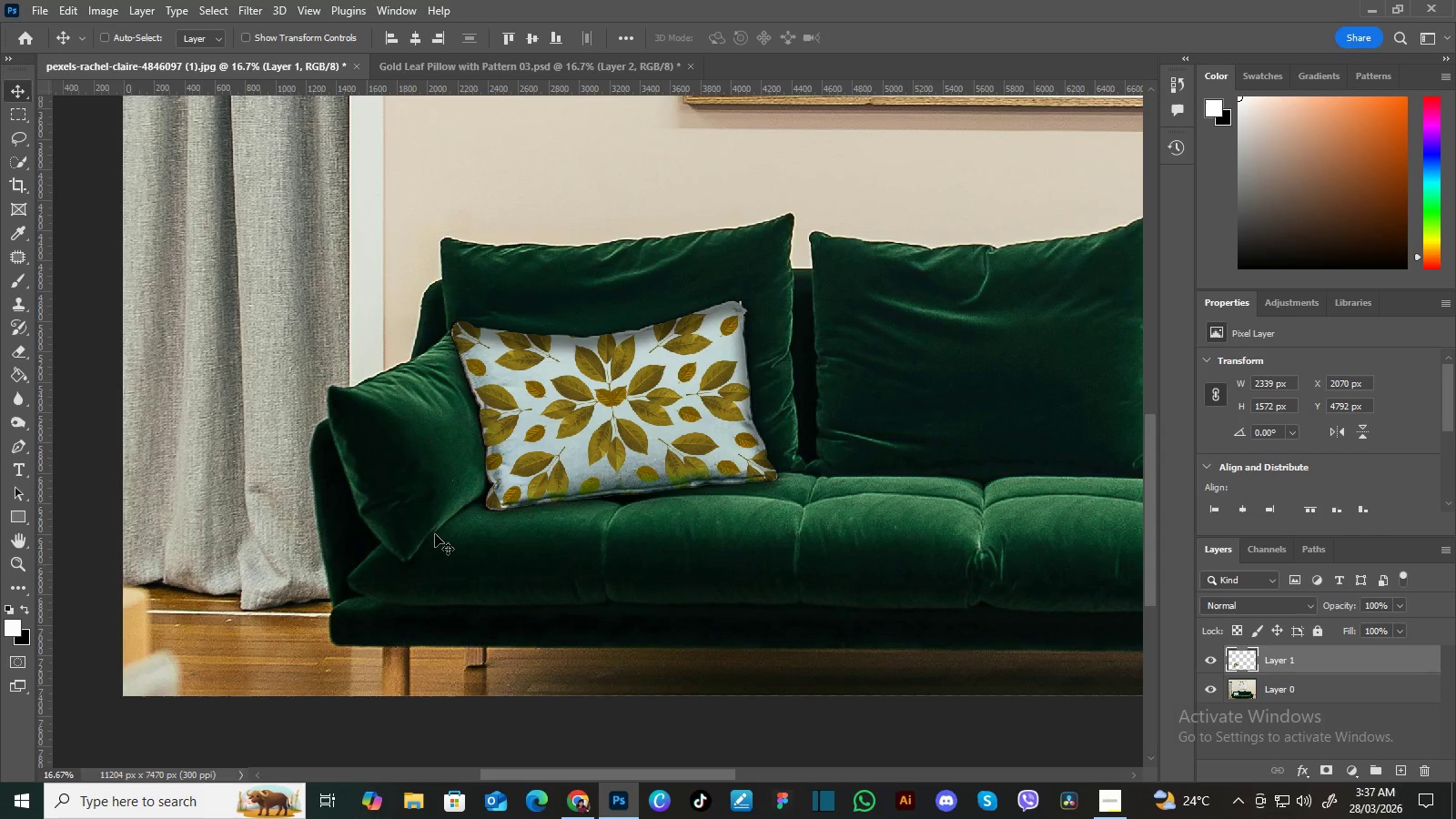 
key(Control+T)
 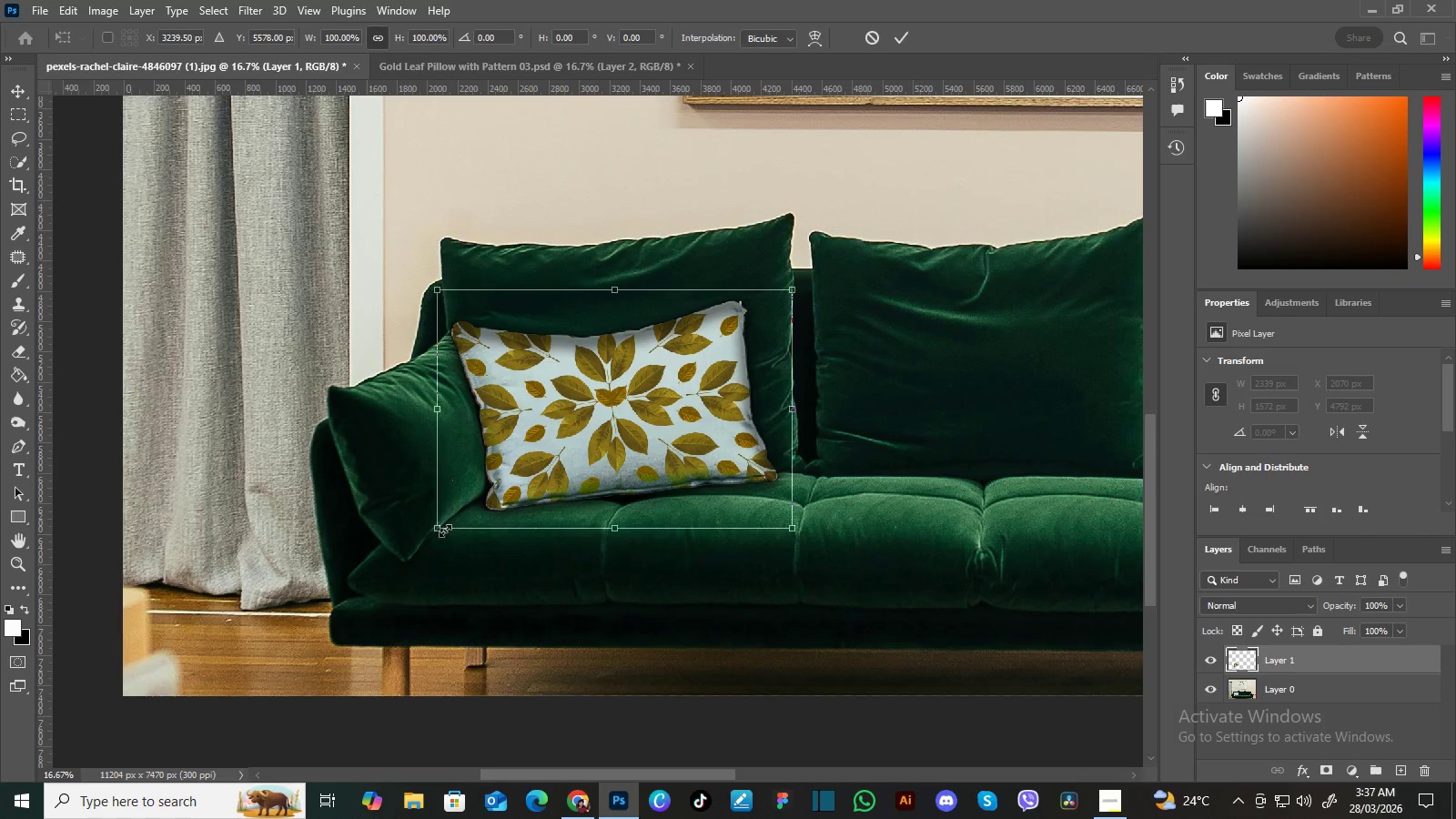 
left_click_drag(start_coordinate=[441, 531], to_coordinate=[437, 532])
 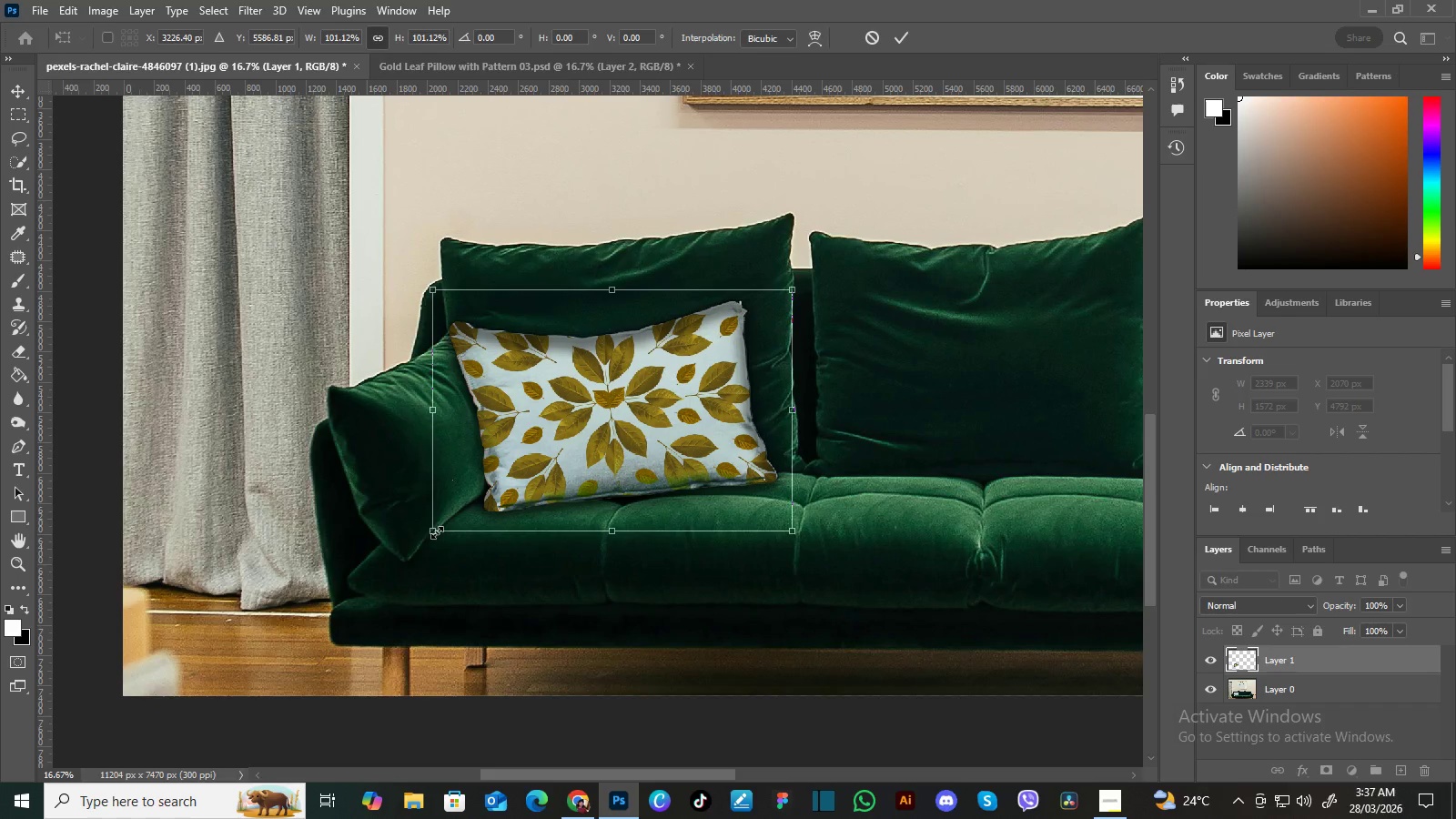 
key(Enter)
 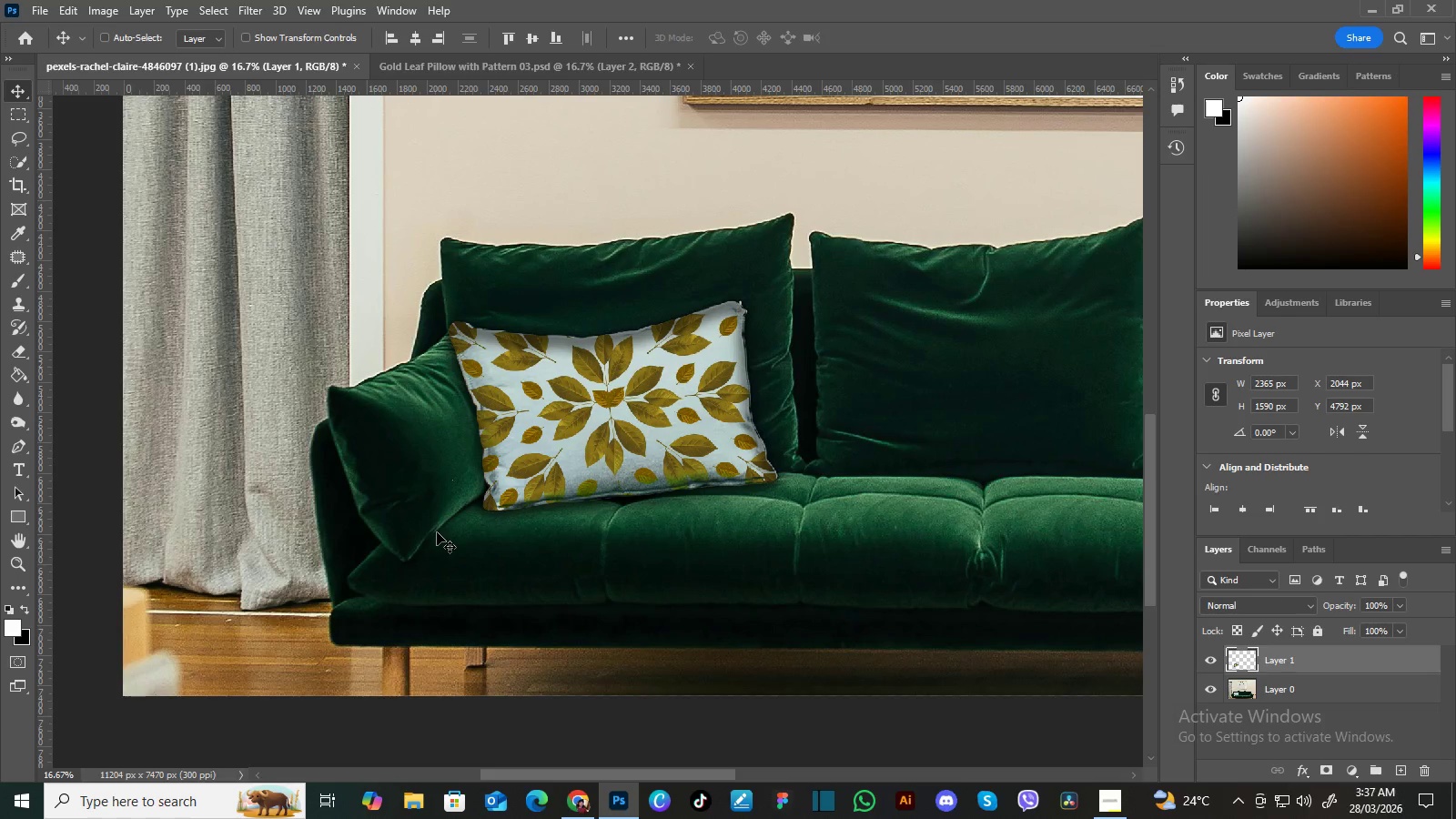 
key(ArrowRight)
 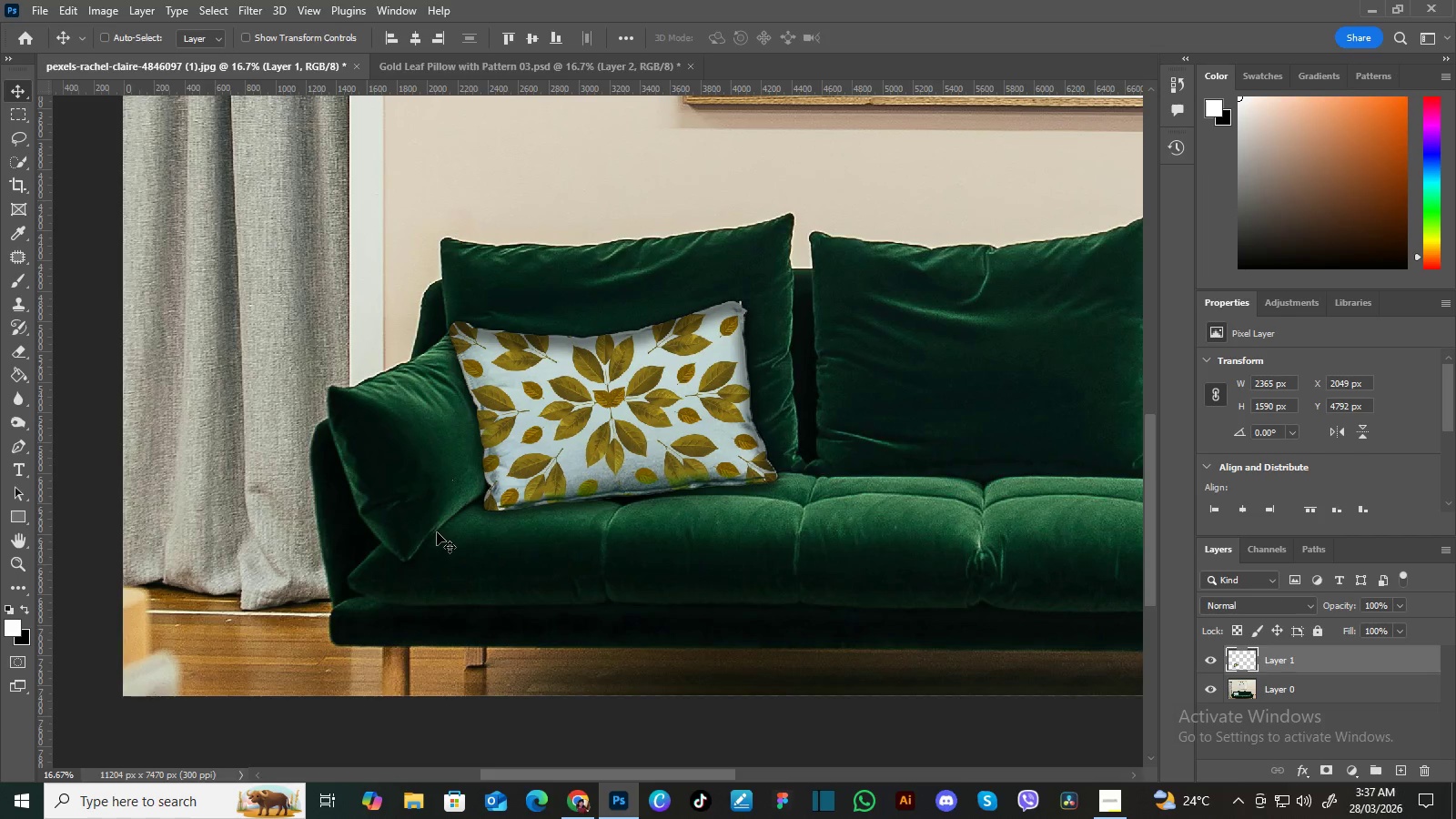 
key(ArrowRight)
 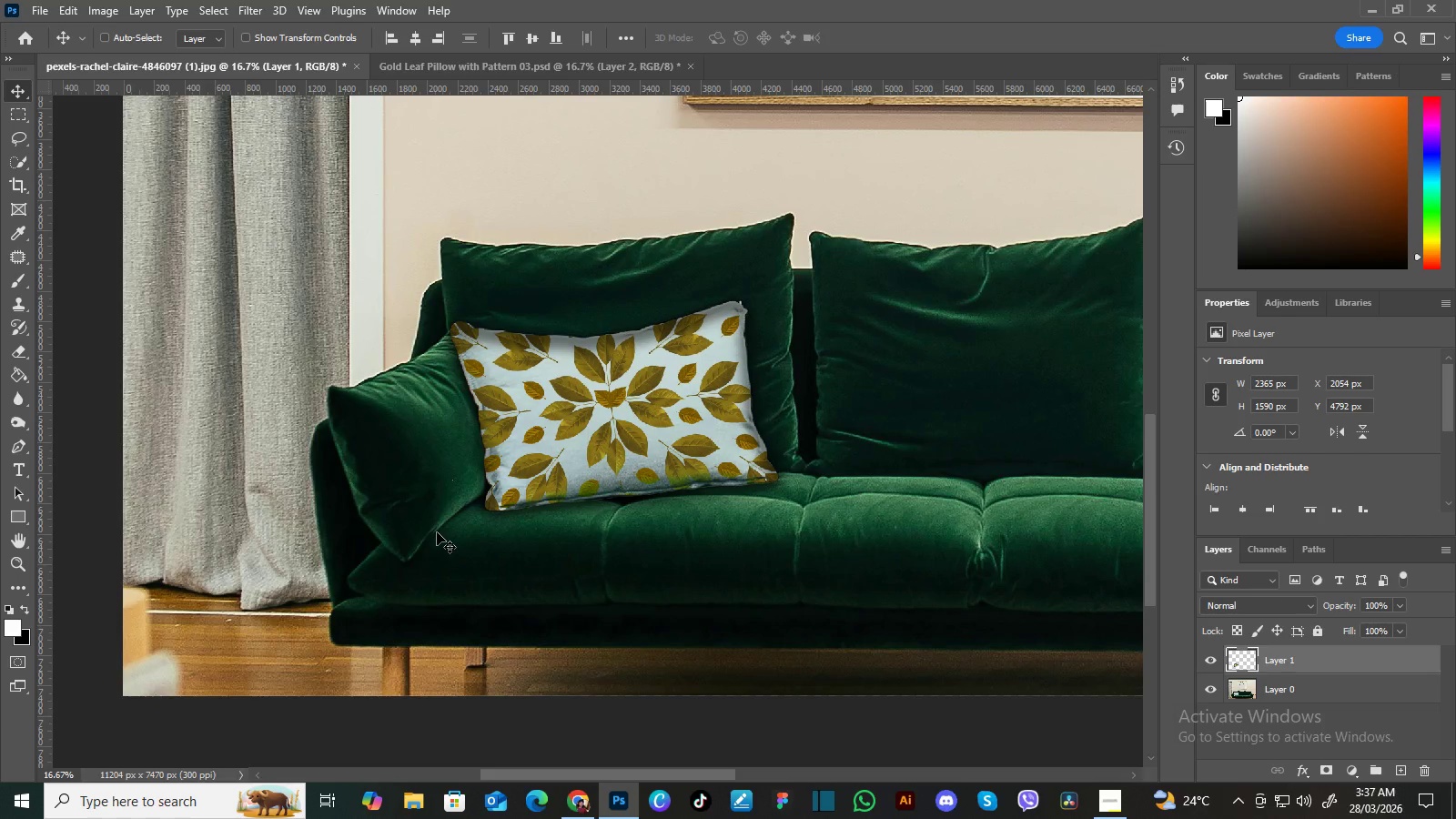 
key(ArrowUp)
 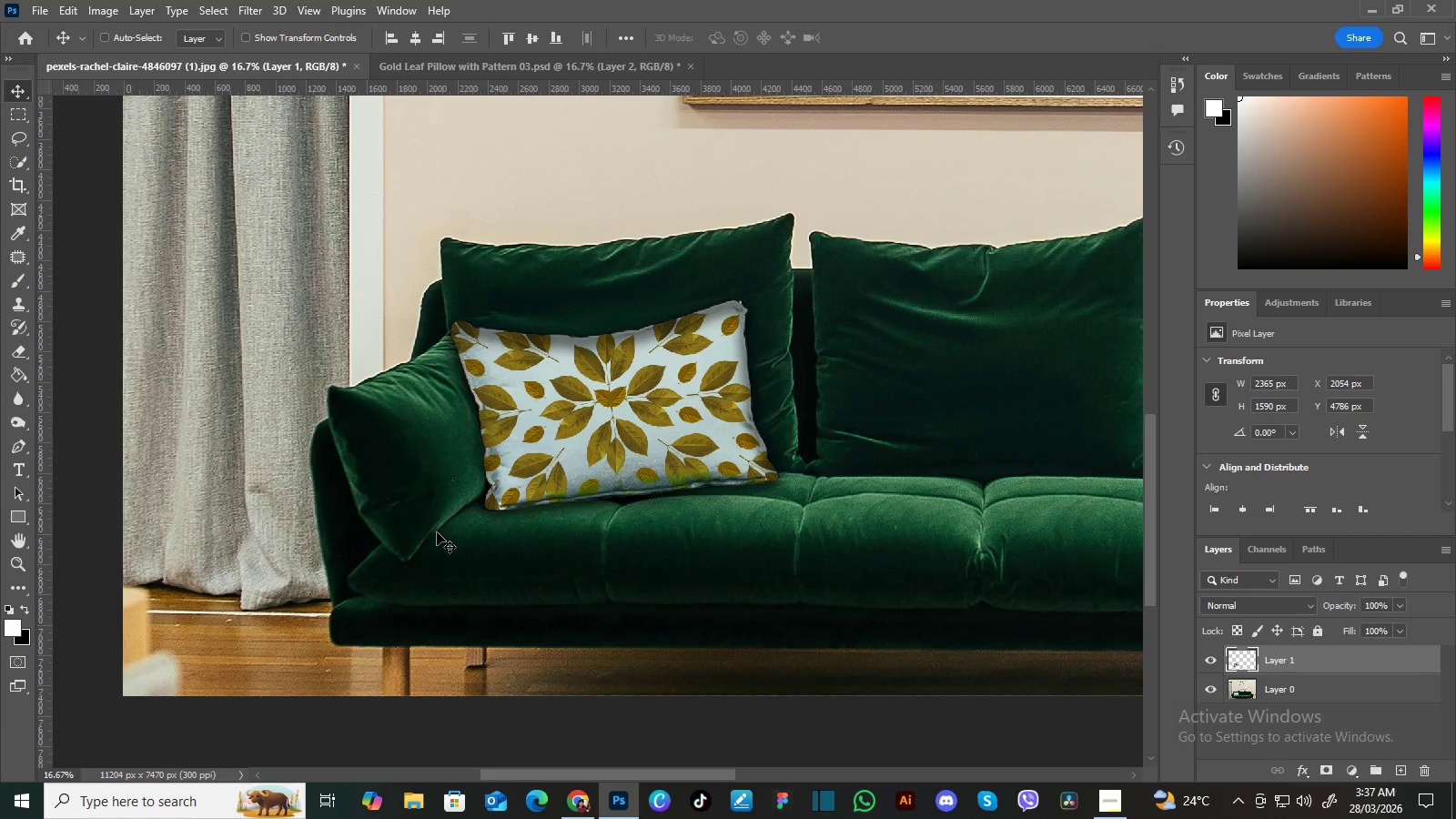 
key(ArrowRight)
 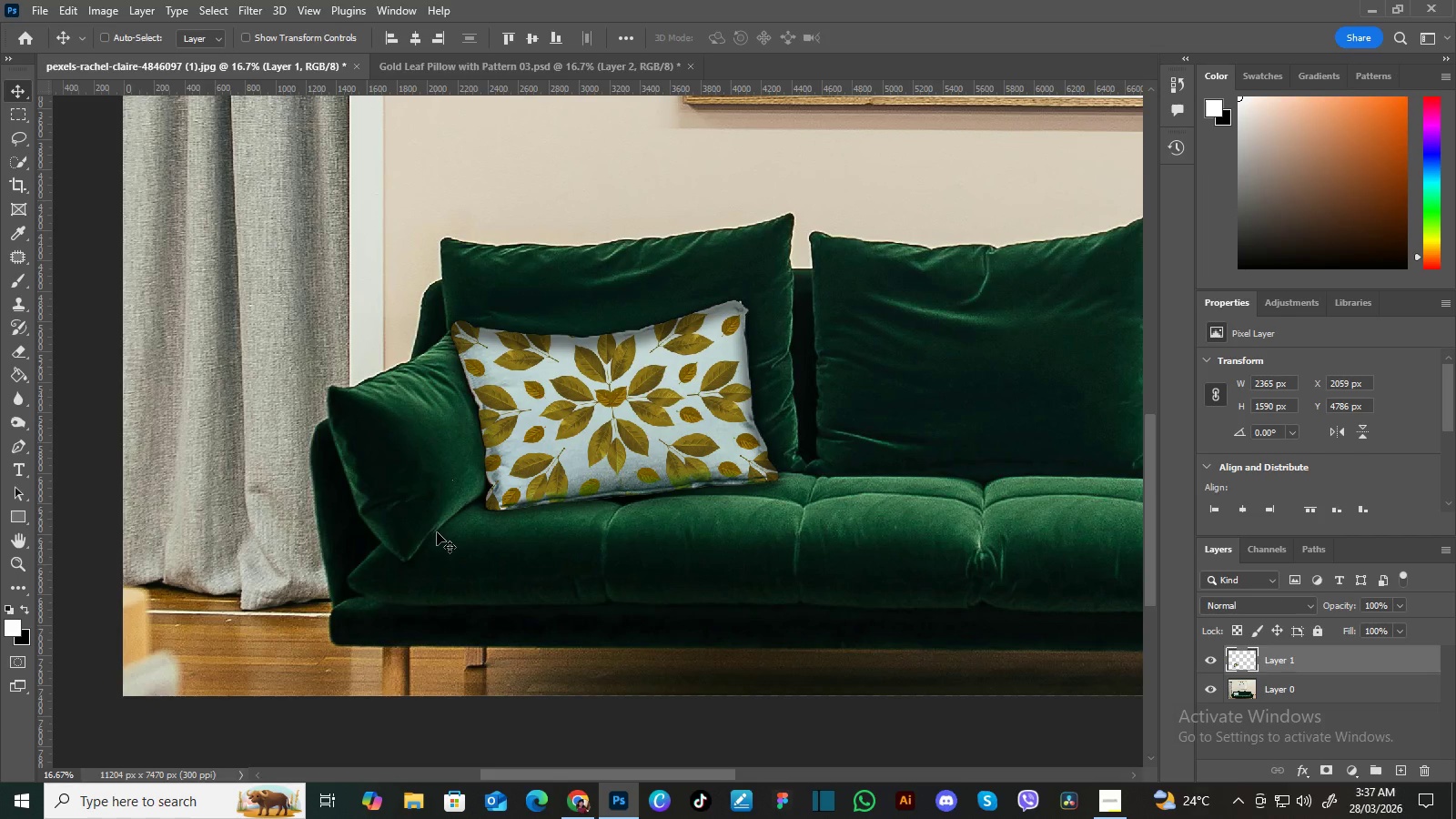 
key(ArrowUp)
 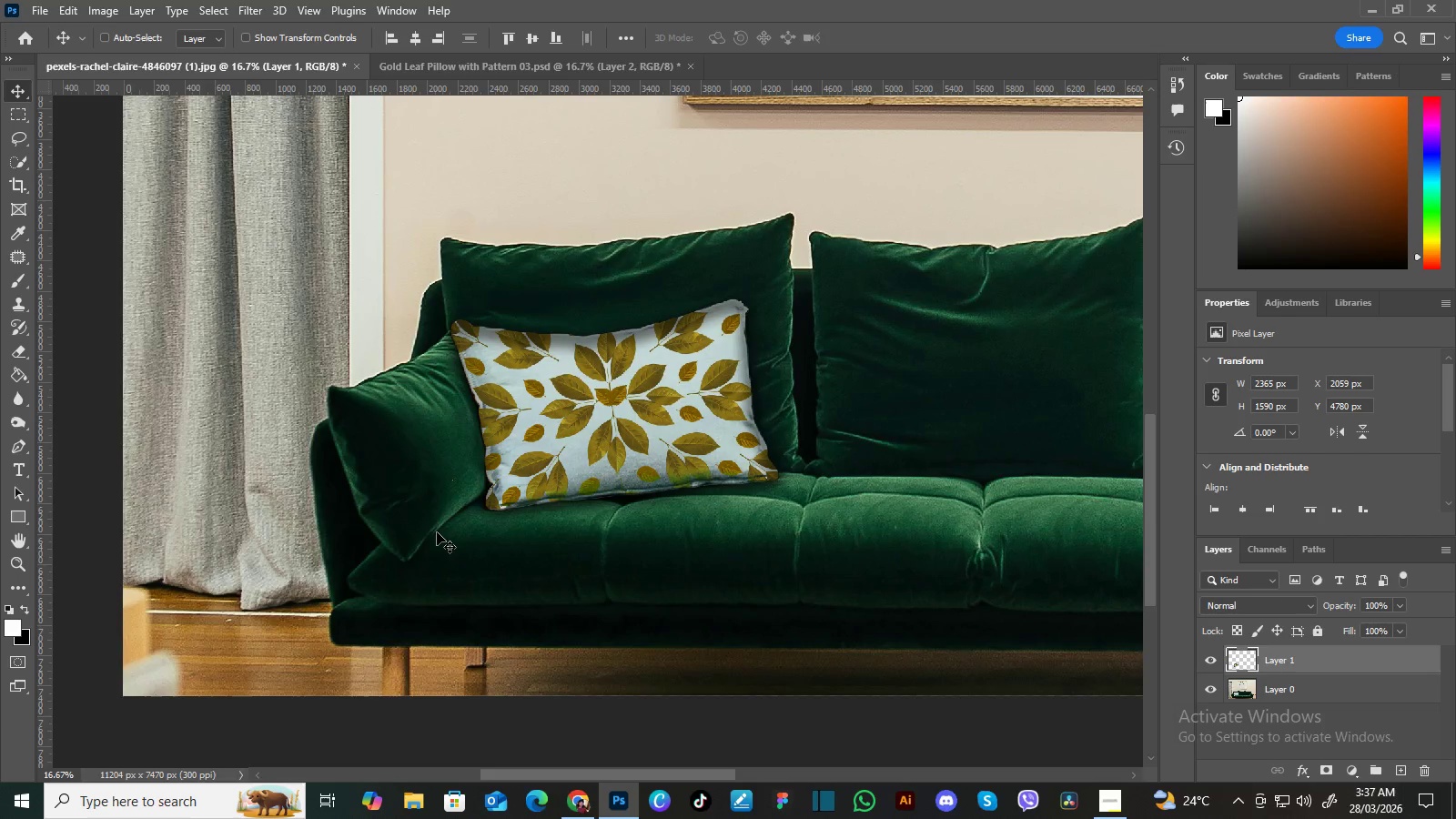 
key(ArrowDown)
 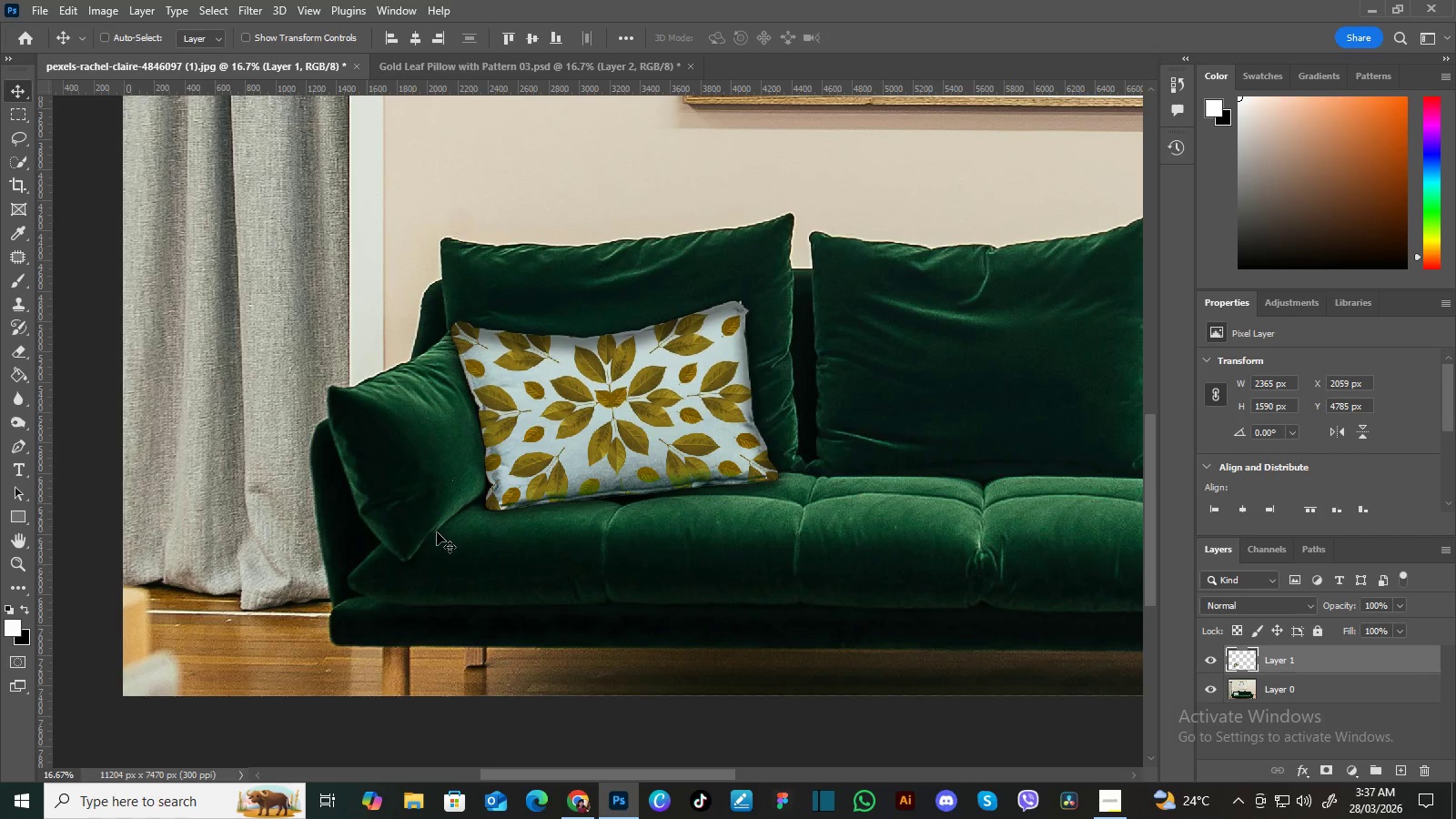 
key(ArrowDown)
 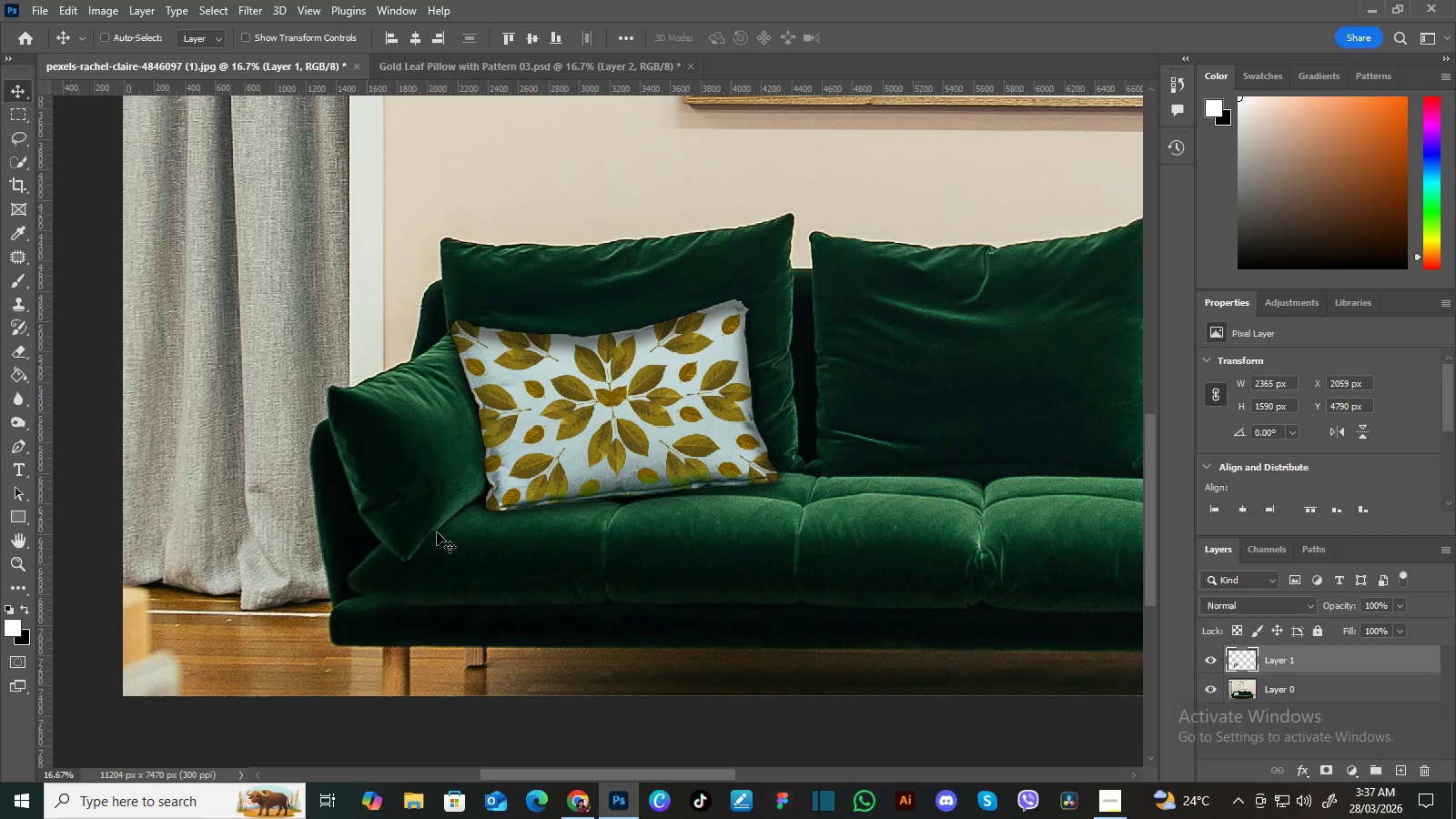 
key(ArrowUp)
 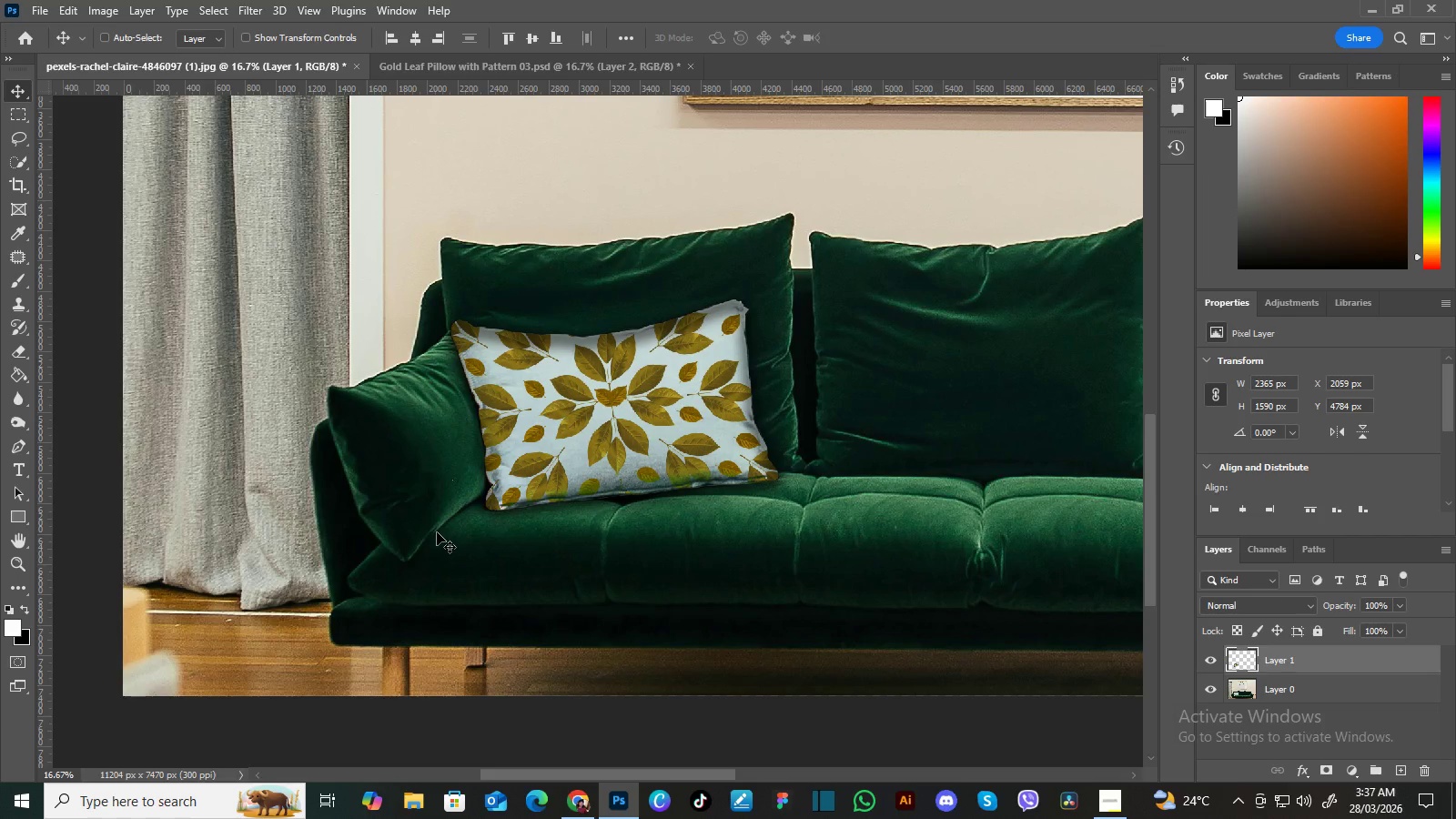 
key(Control+Minus)
 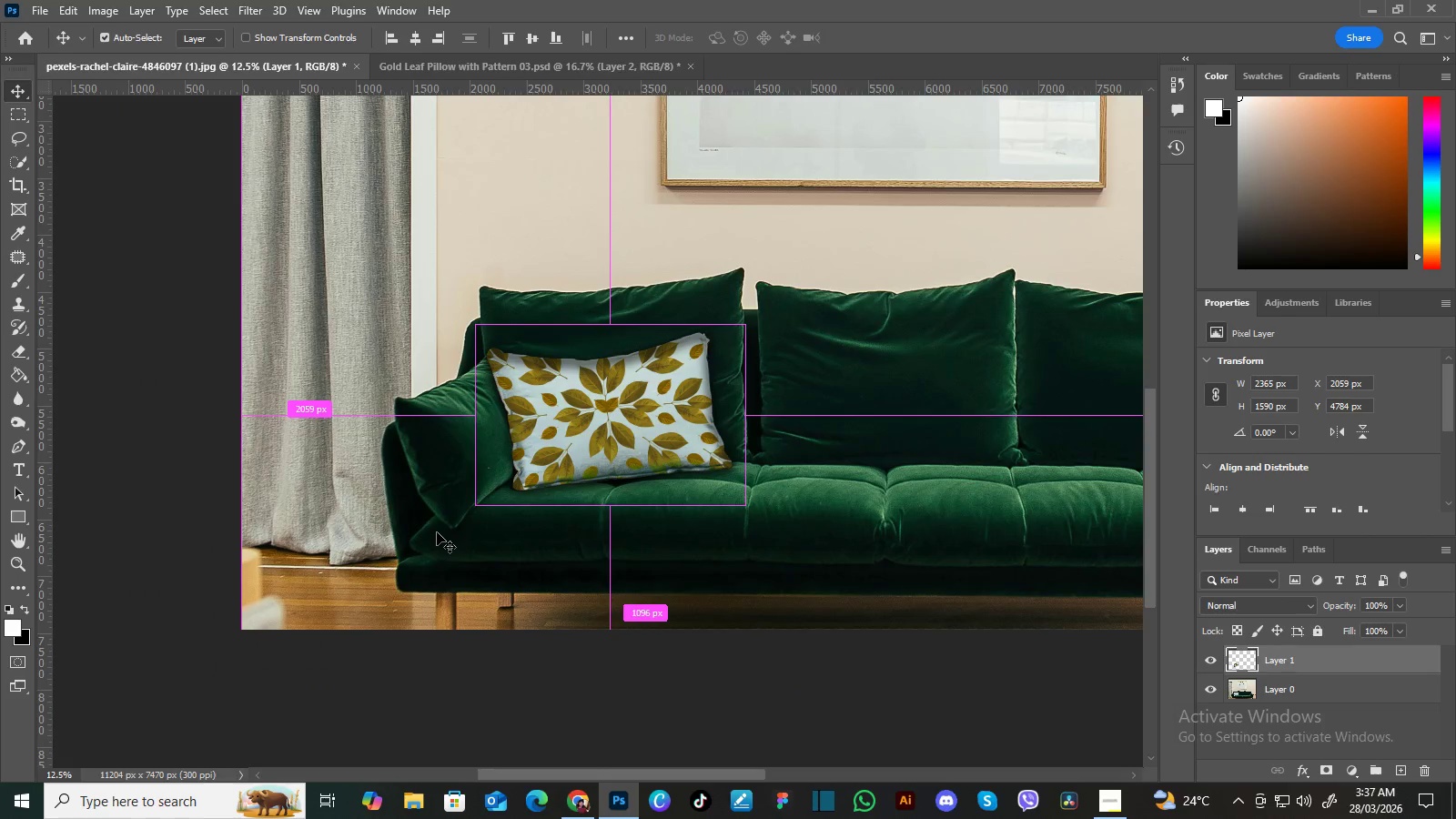 
key(Control+Minus)
 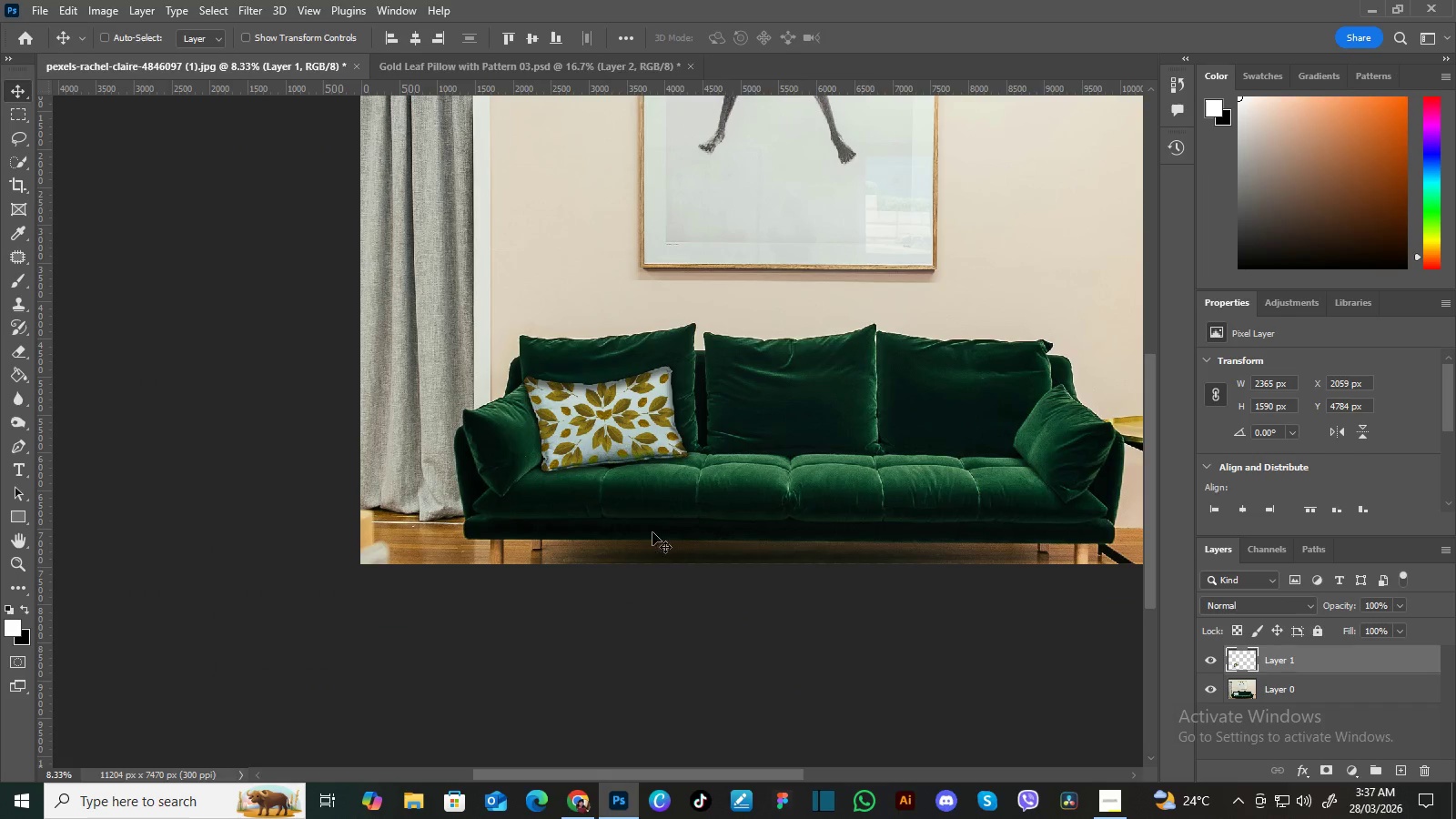 
hold_key(key=Space, duration=1.52)
 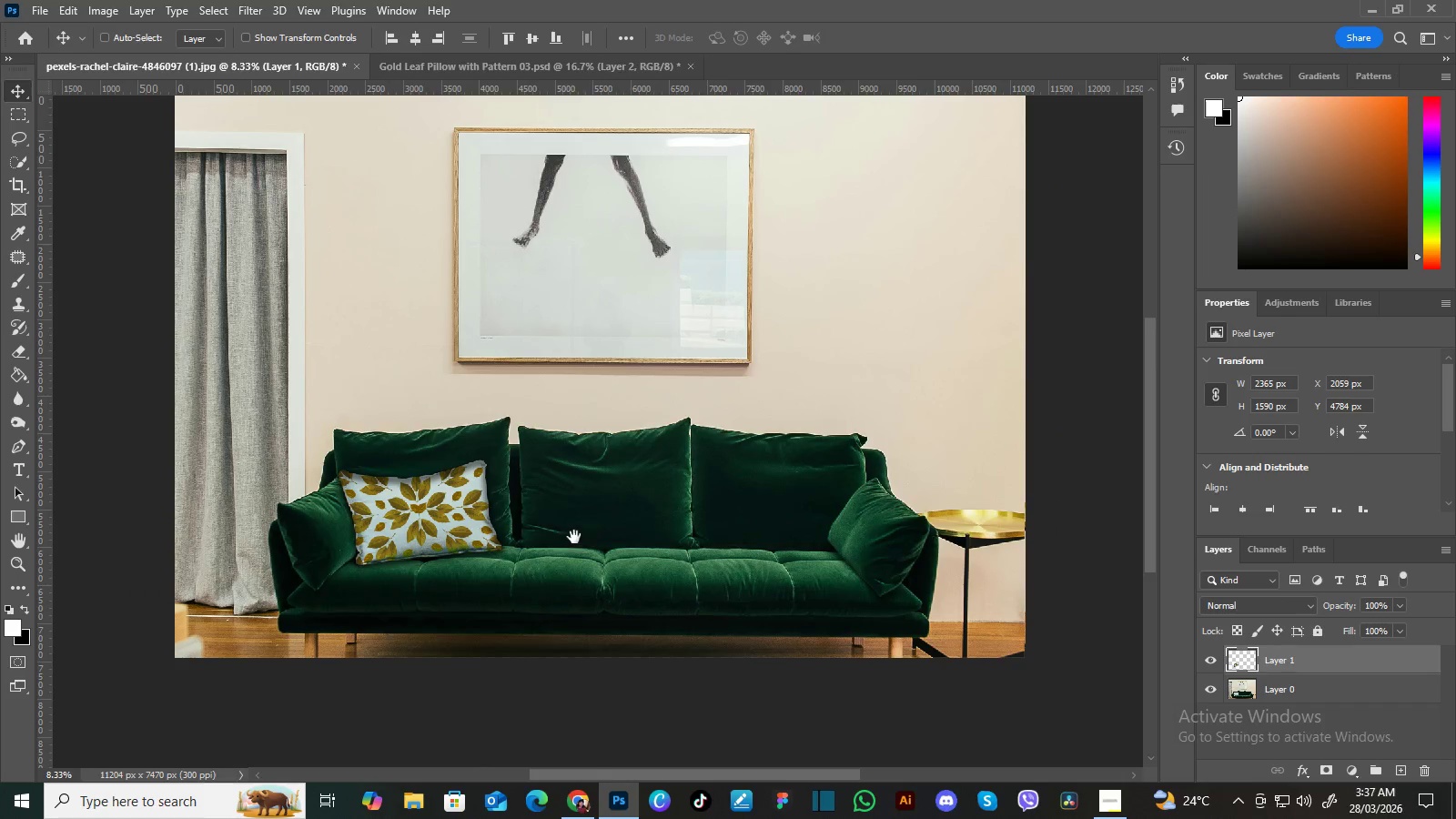 
left_click_drag(start_coordinate=[690, 526], to_coordinate=[569, 578])
 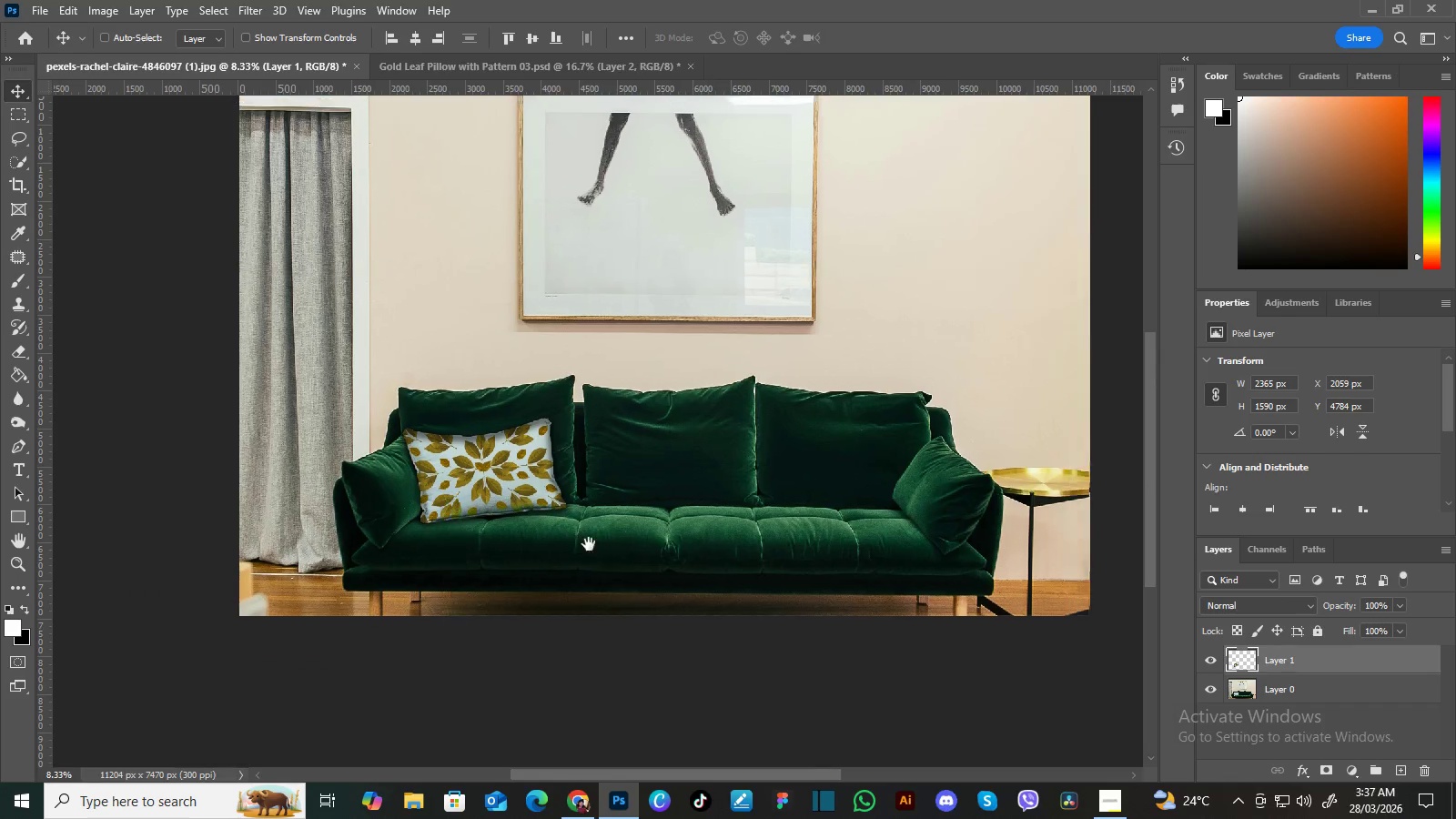 
left_click_drag(start_coordinate=[600, 534], to_coordinate=[548, 567])
 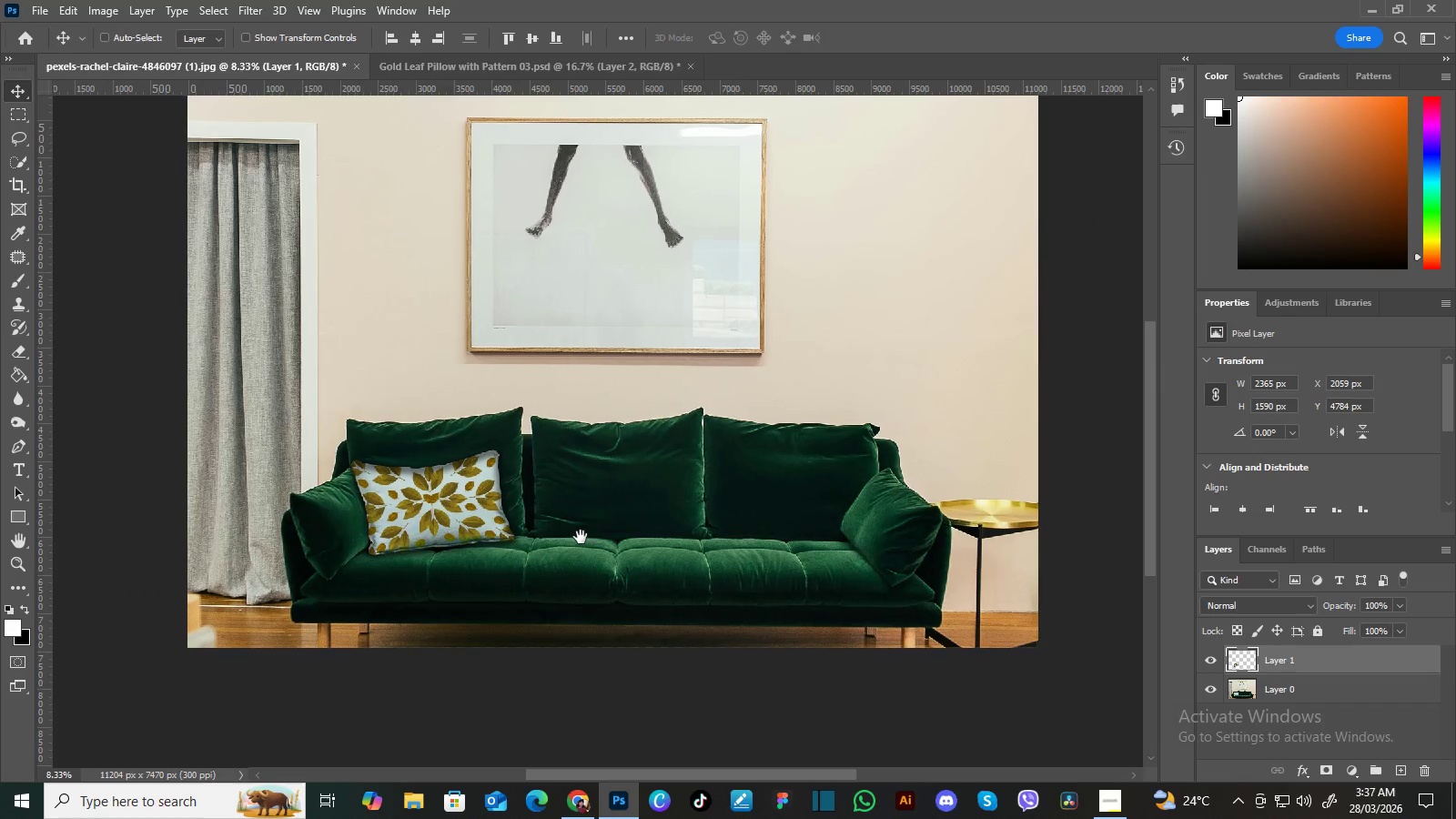 
left_click_drag(start_coordinate=[581, 537], to_coordinate=[568, 547])
 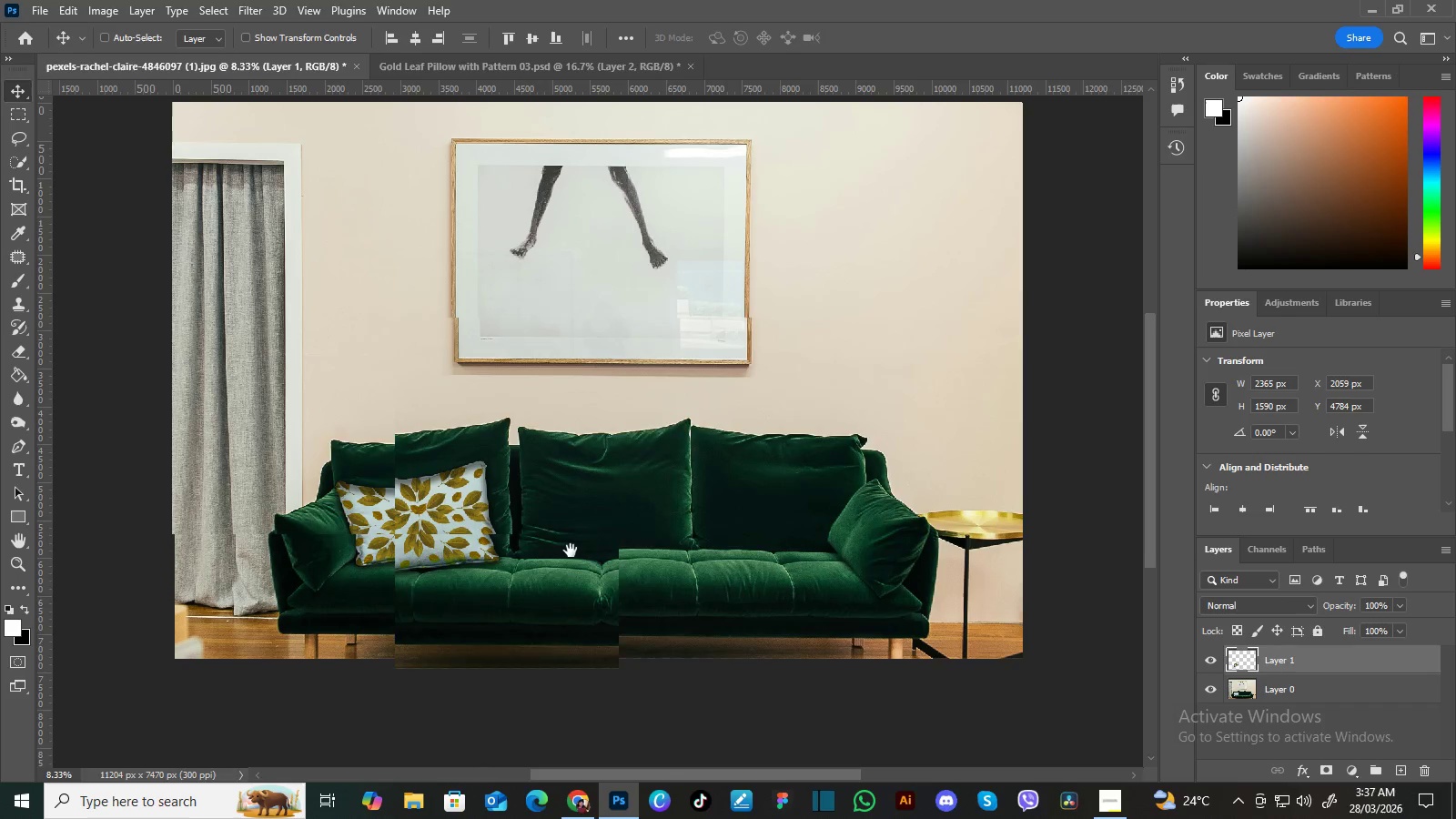 
hold_key(key=Space, duration=1.5)
 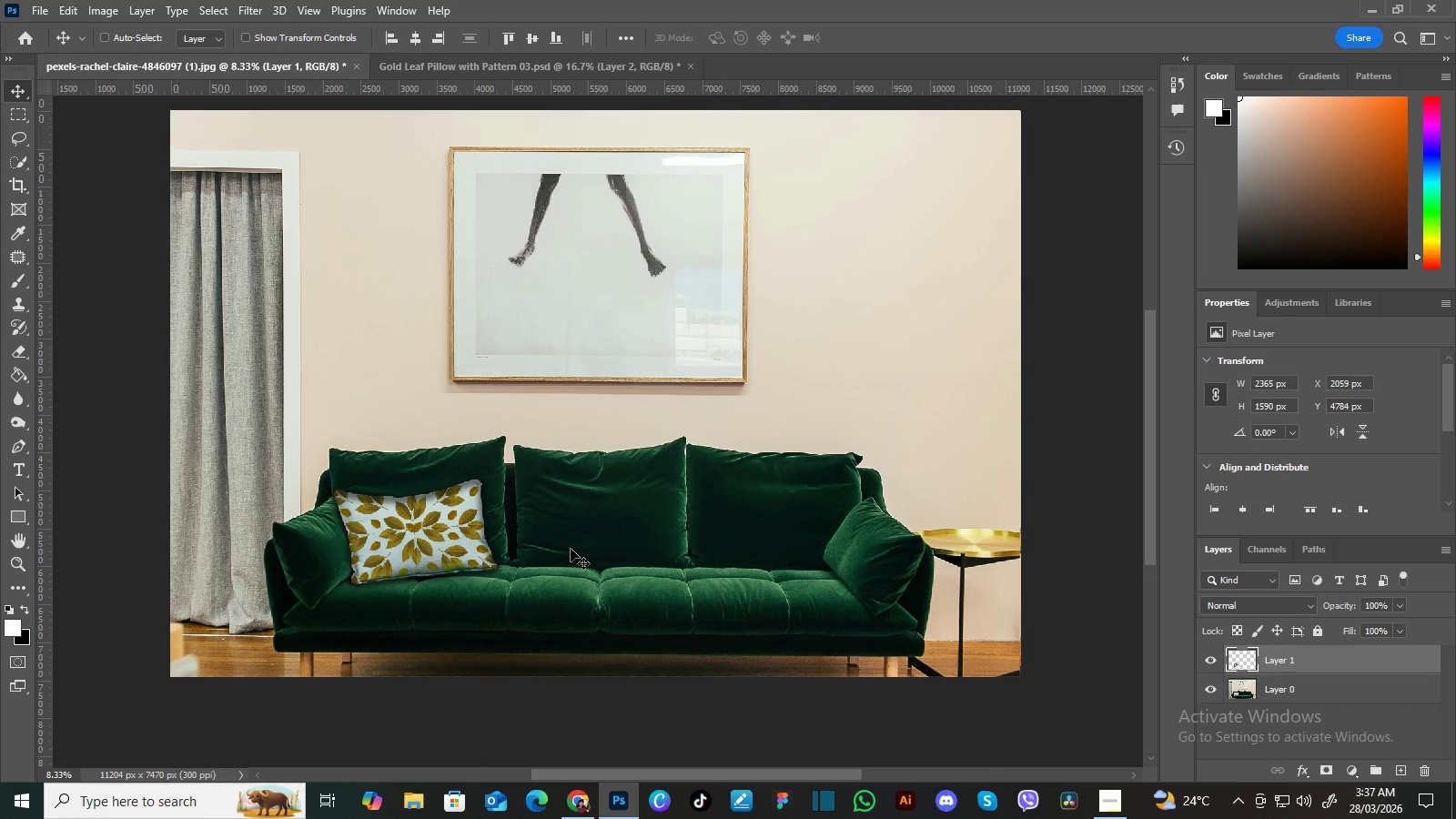 
left_click_drag(start_coordinate=[574, 537], to_coordinate=[571, 551])
 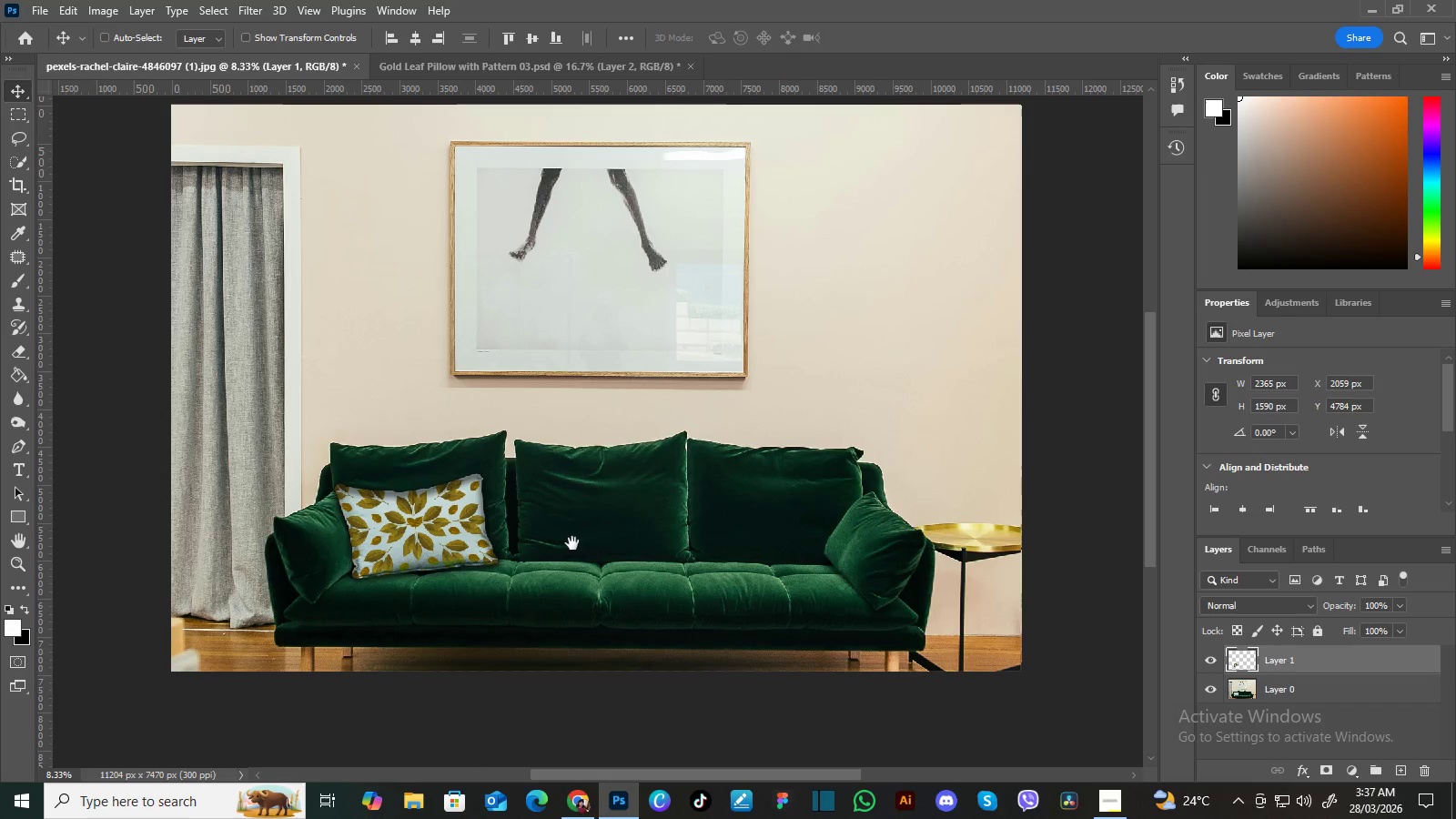 
left_click_drag(start_coordinate=[572, 543], to_coordinate=[571, 549])
 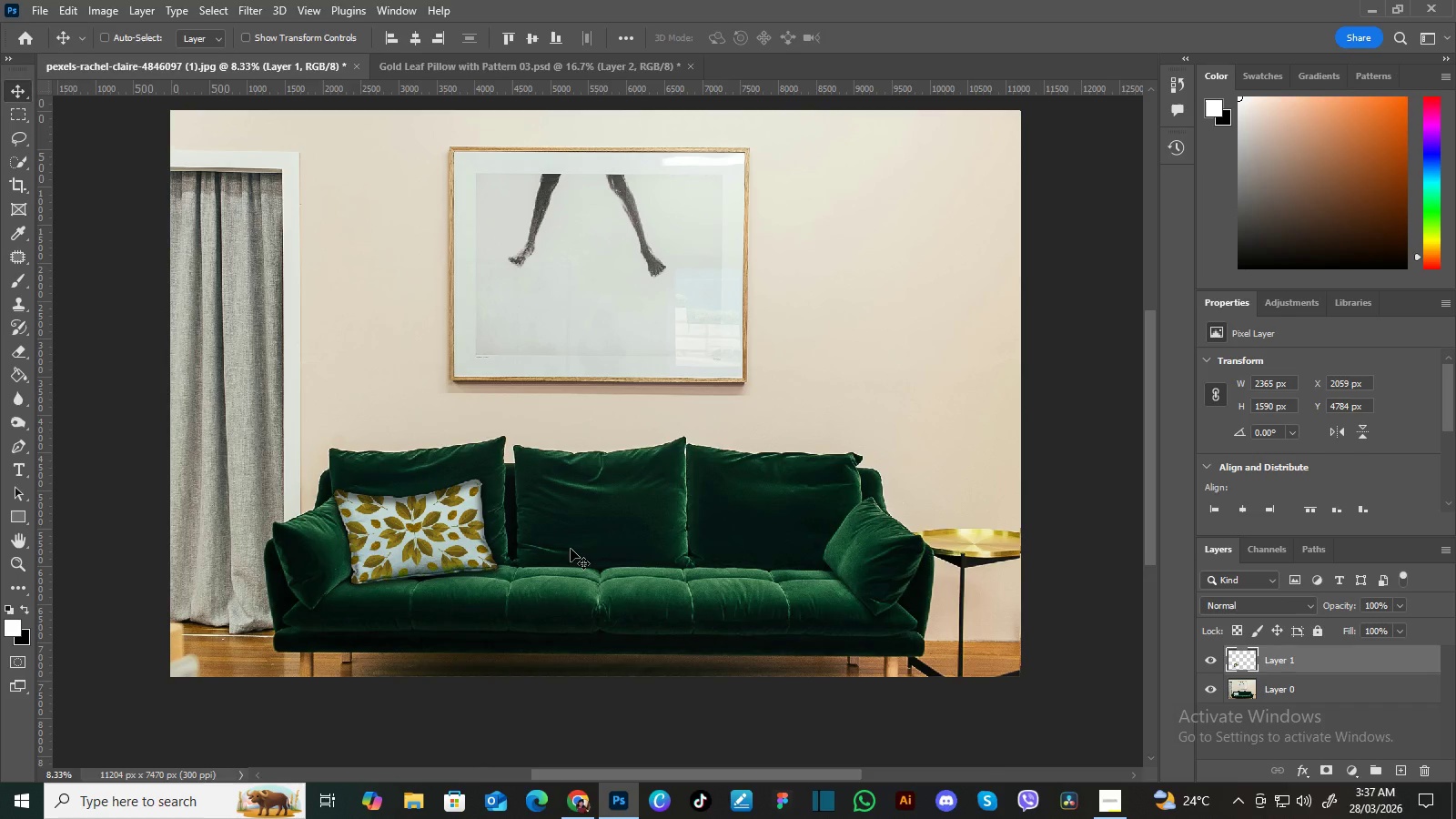 
hold_key(key=Space, duration=0.42)
 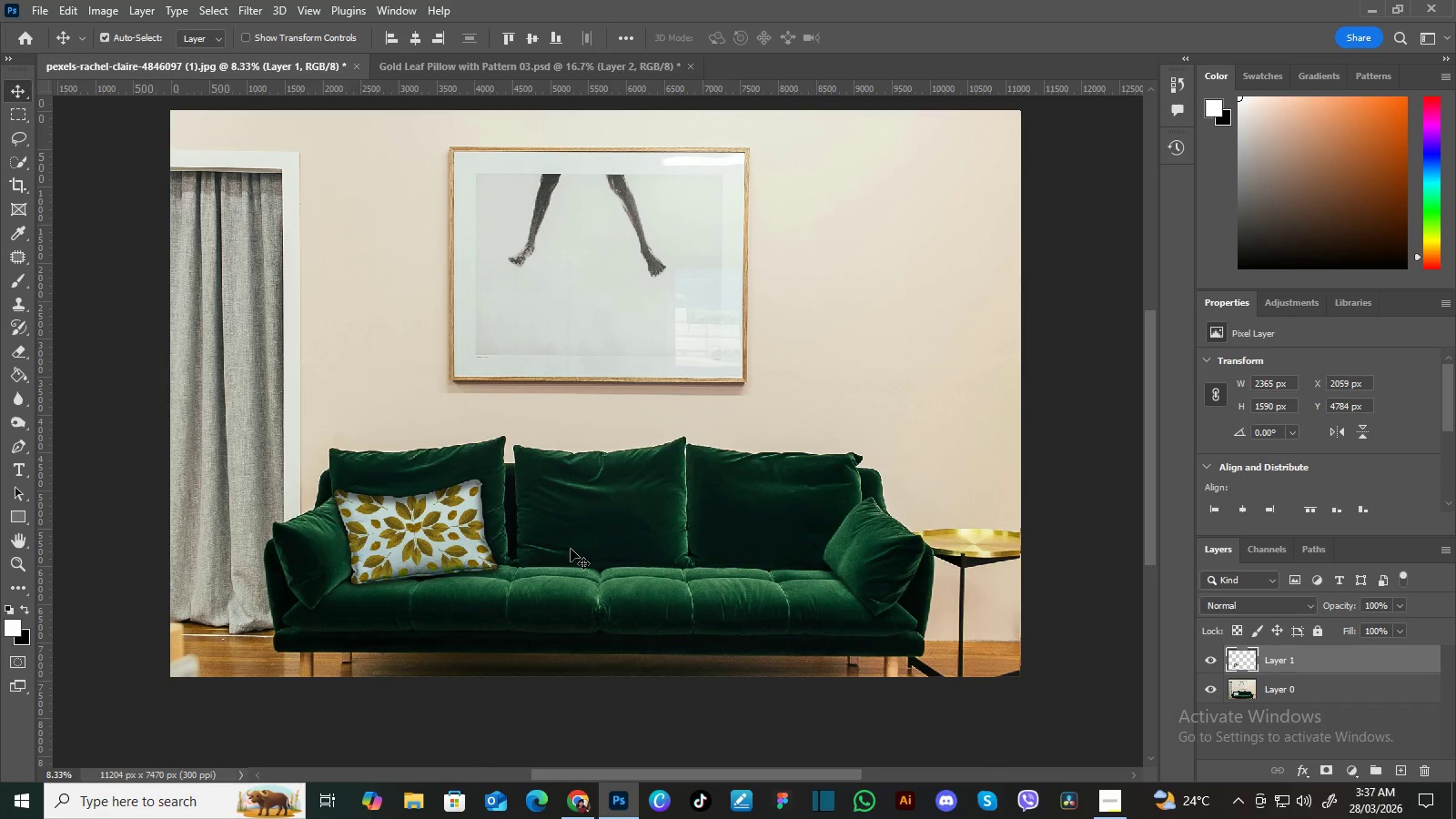 
key(Control+Equal)
 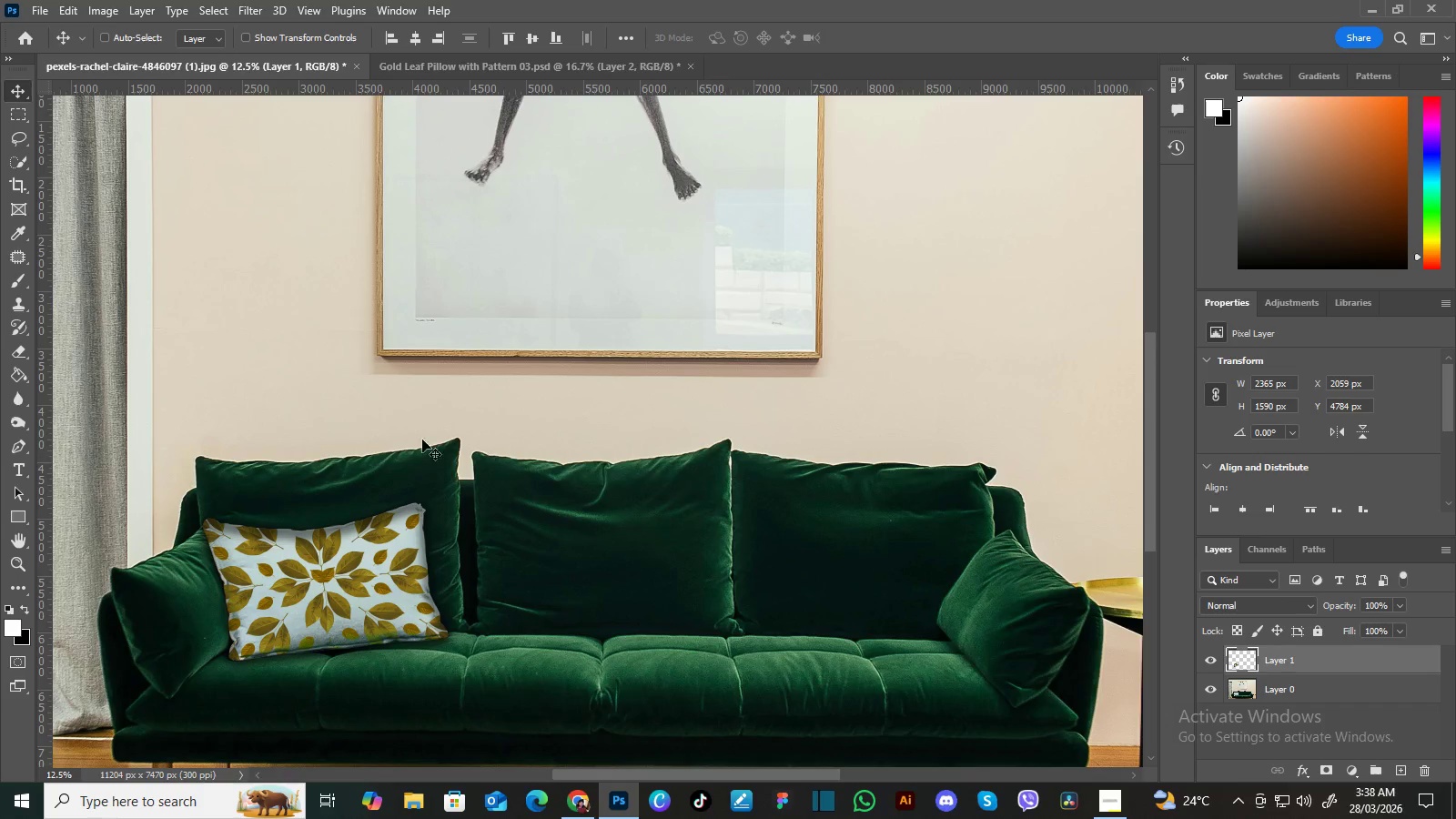 
key(Control+Minus)
 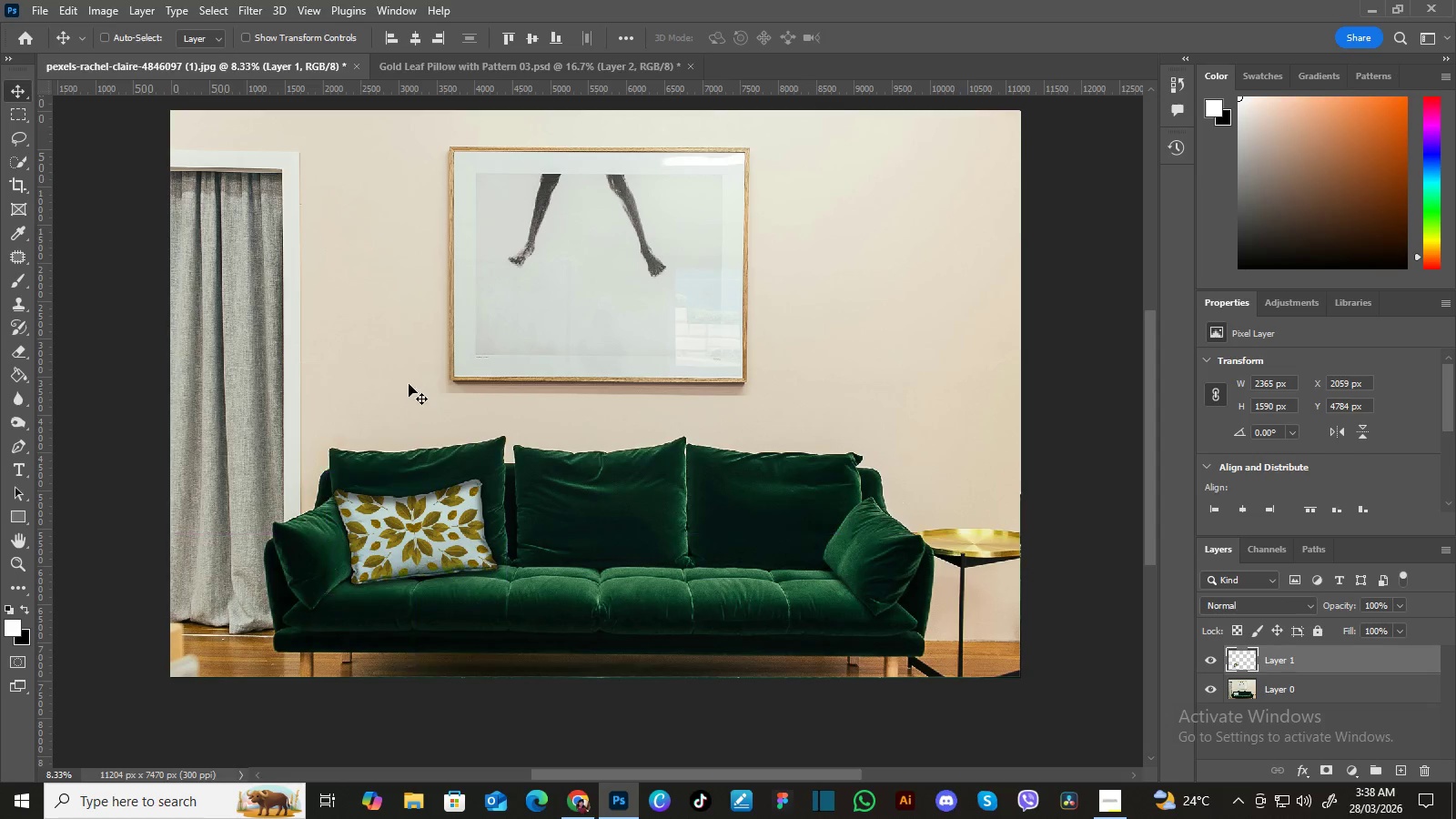 
hold_key(key=Space, duration=0.64)
 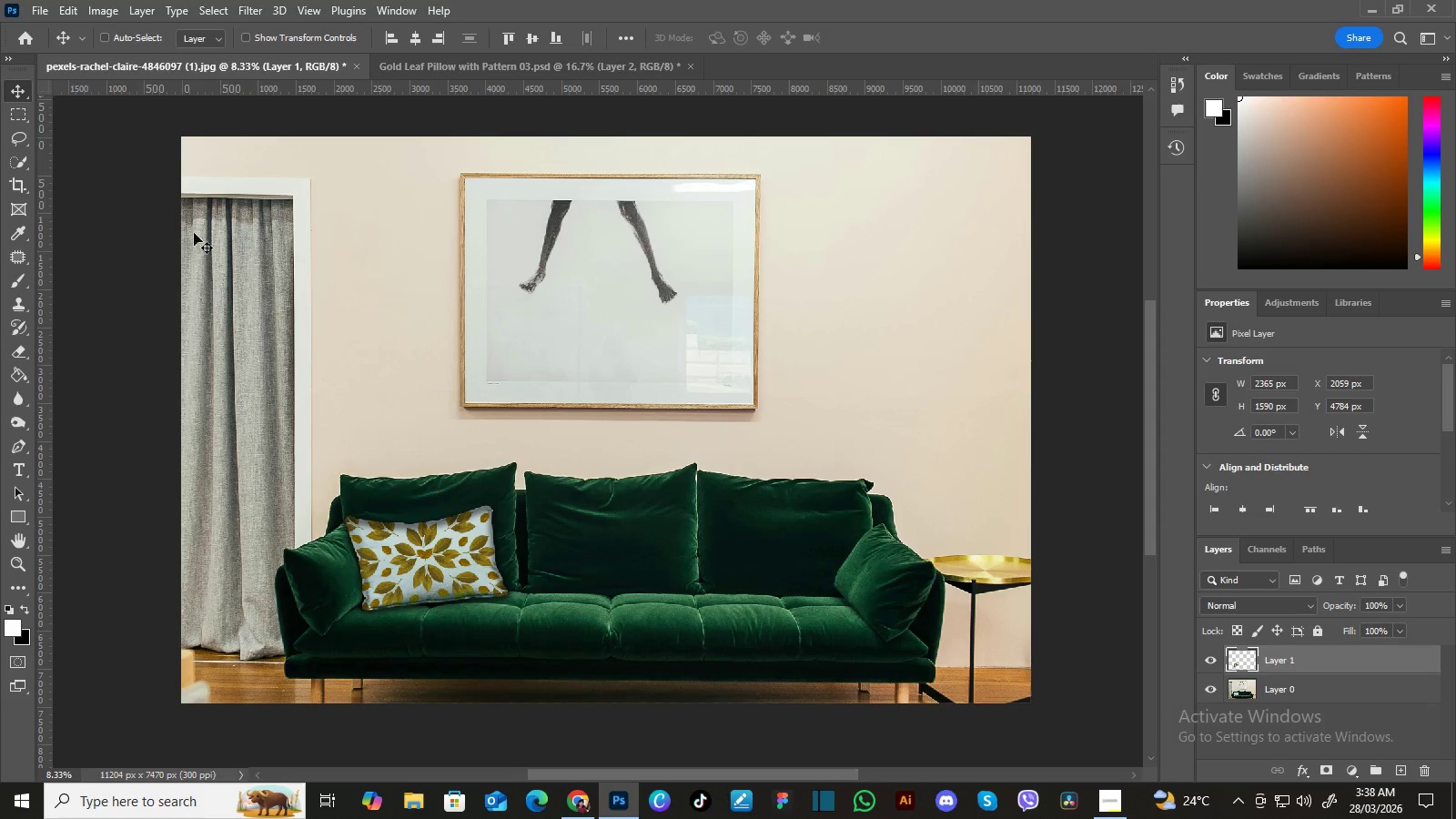 
left_click_drag(start_coordinate=[408, 383], to_coordinate=[419, 410])
 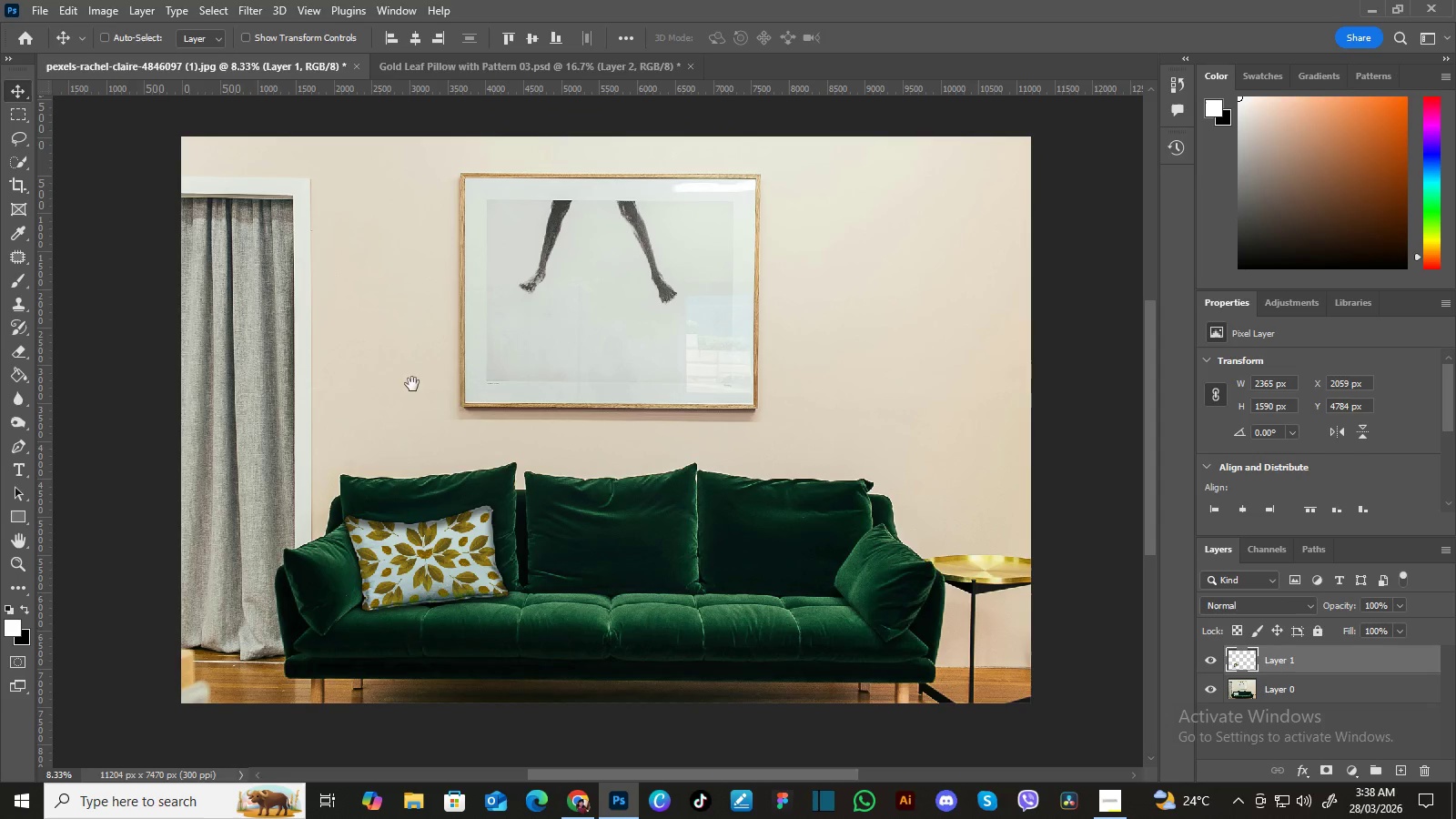 
left_click([44, 5])
 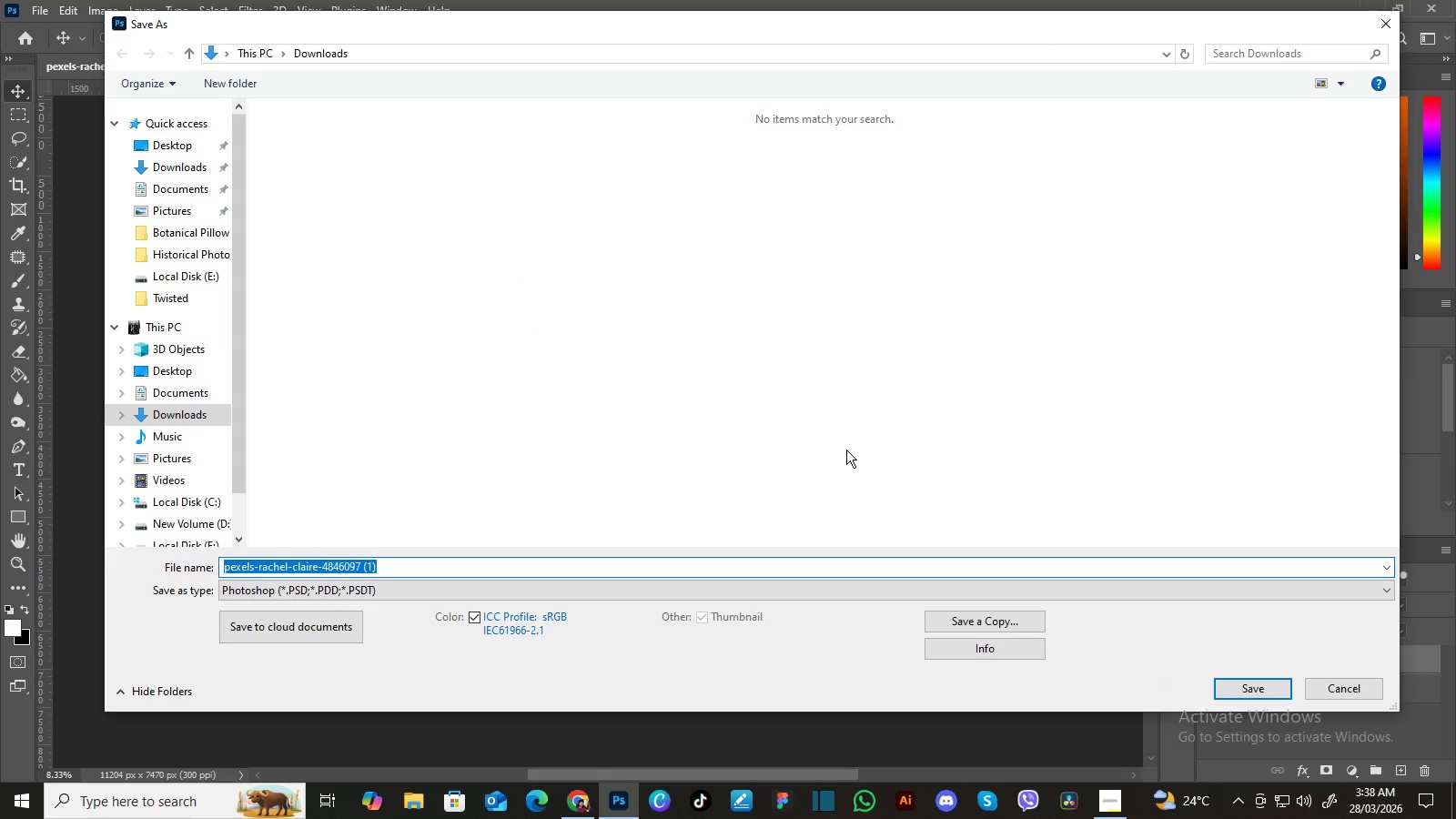 
left_click([1326, 684])
 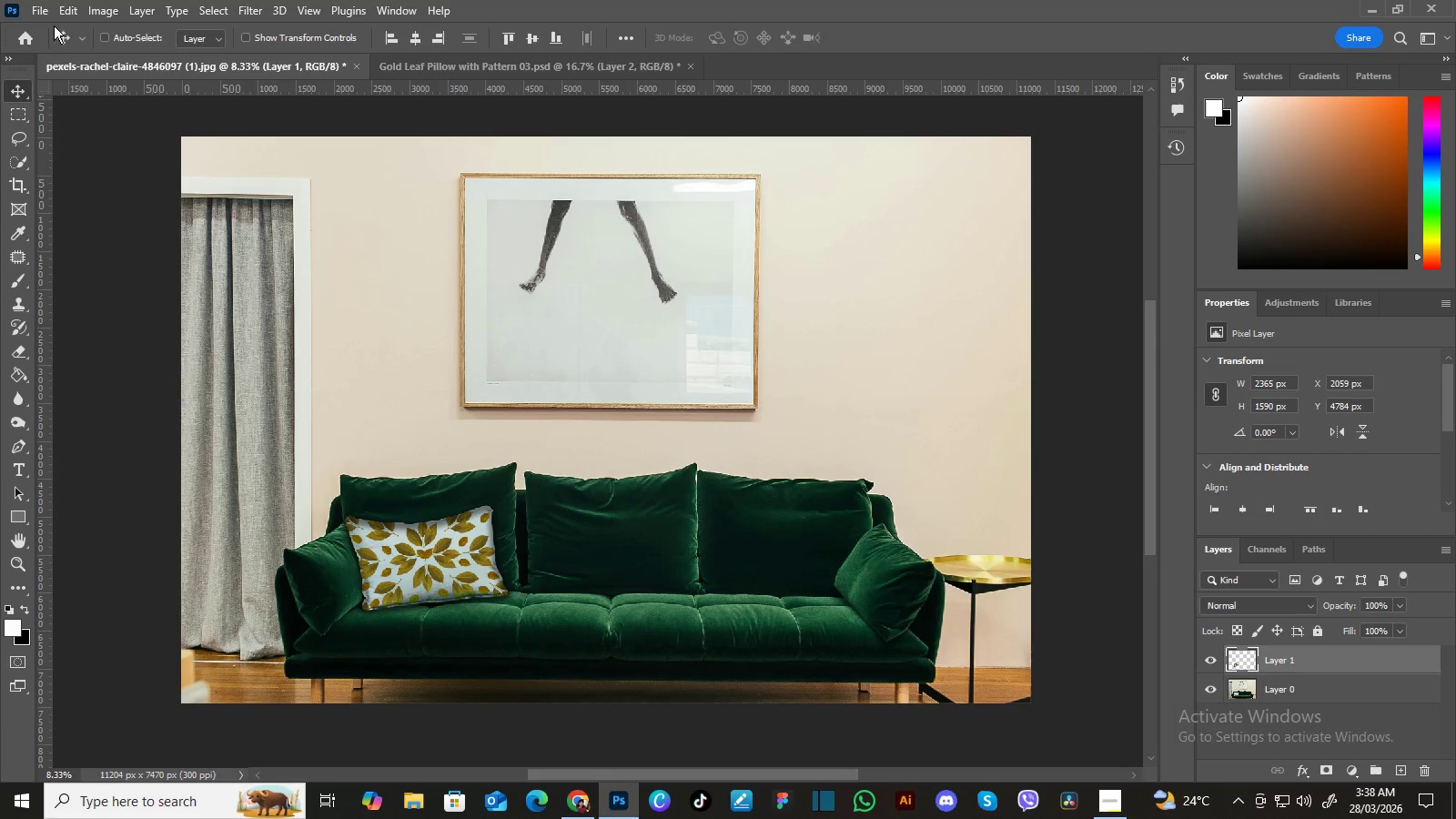 
left_click([43, 10])
 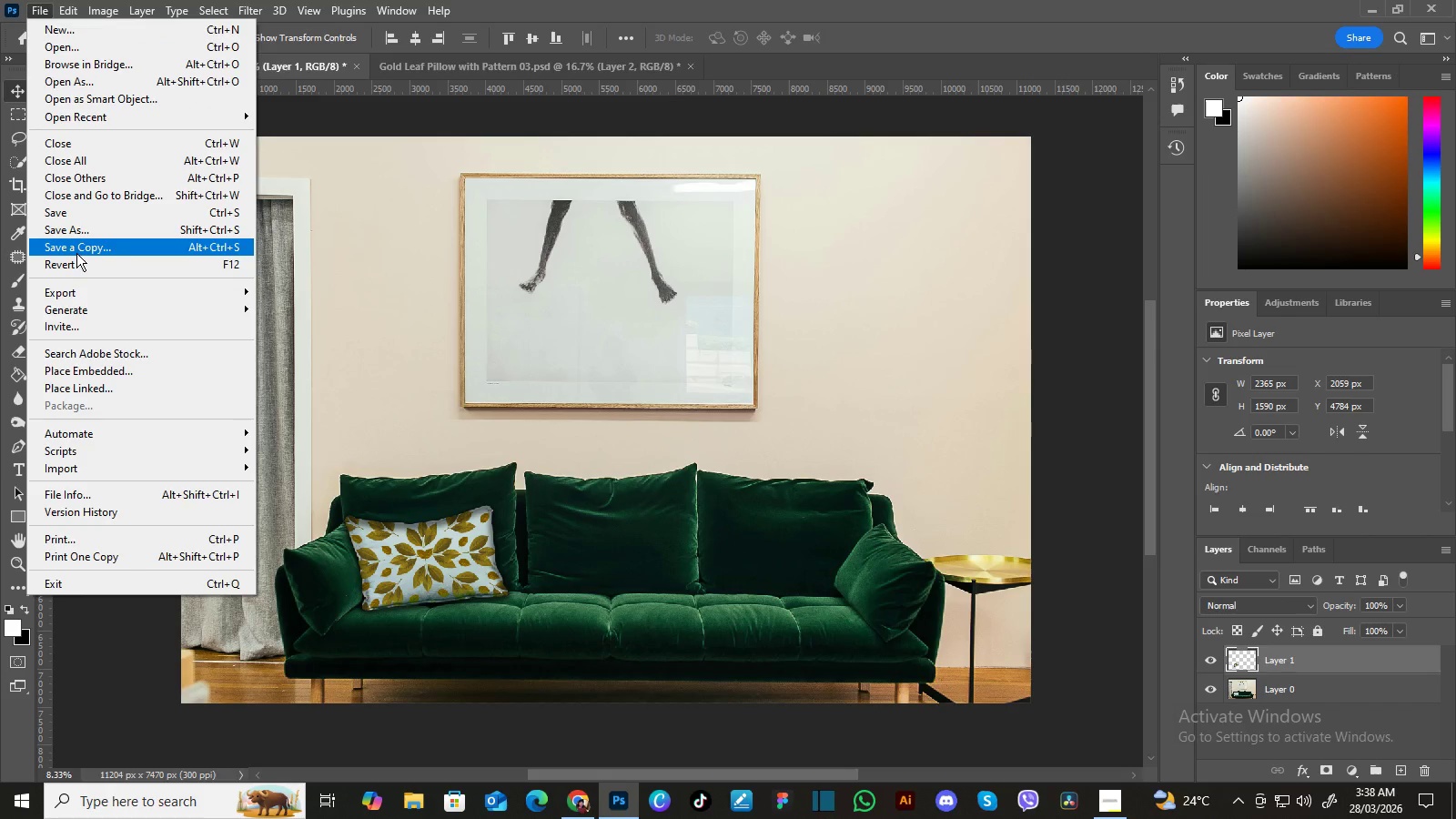 
left_click([76, 247])
 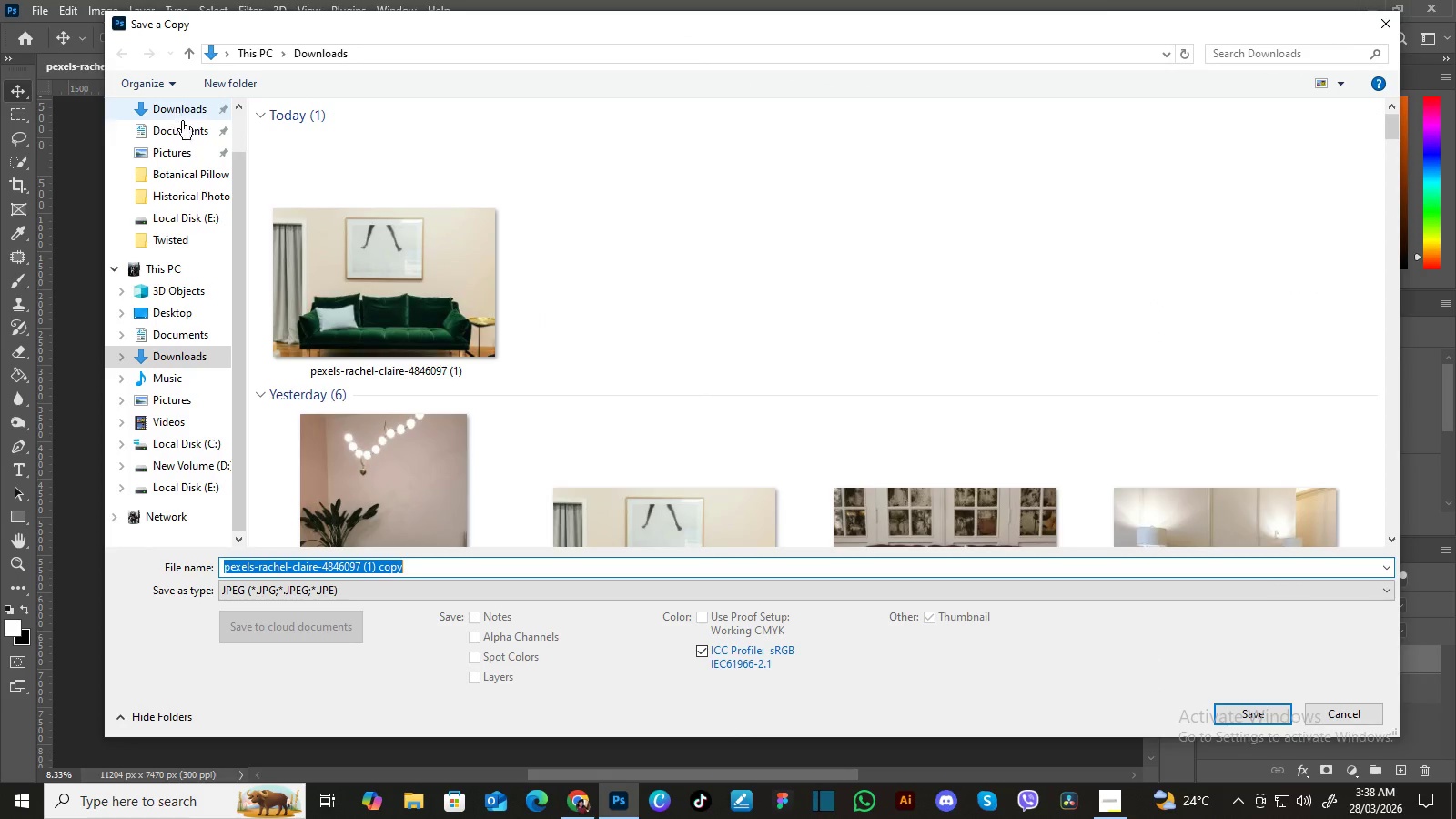 
left_click_drag(start_coordinate=[232, 173], to_coordinate=[238, 114])
 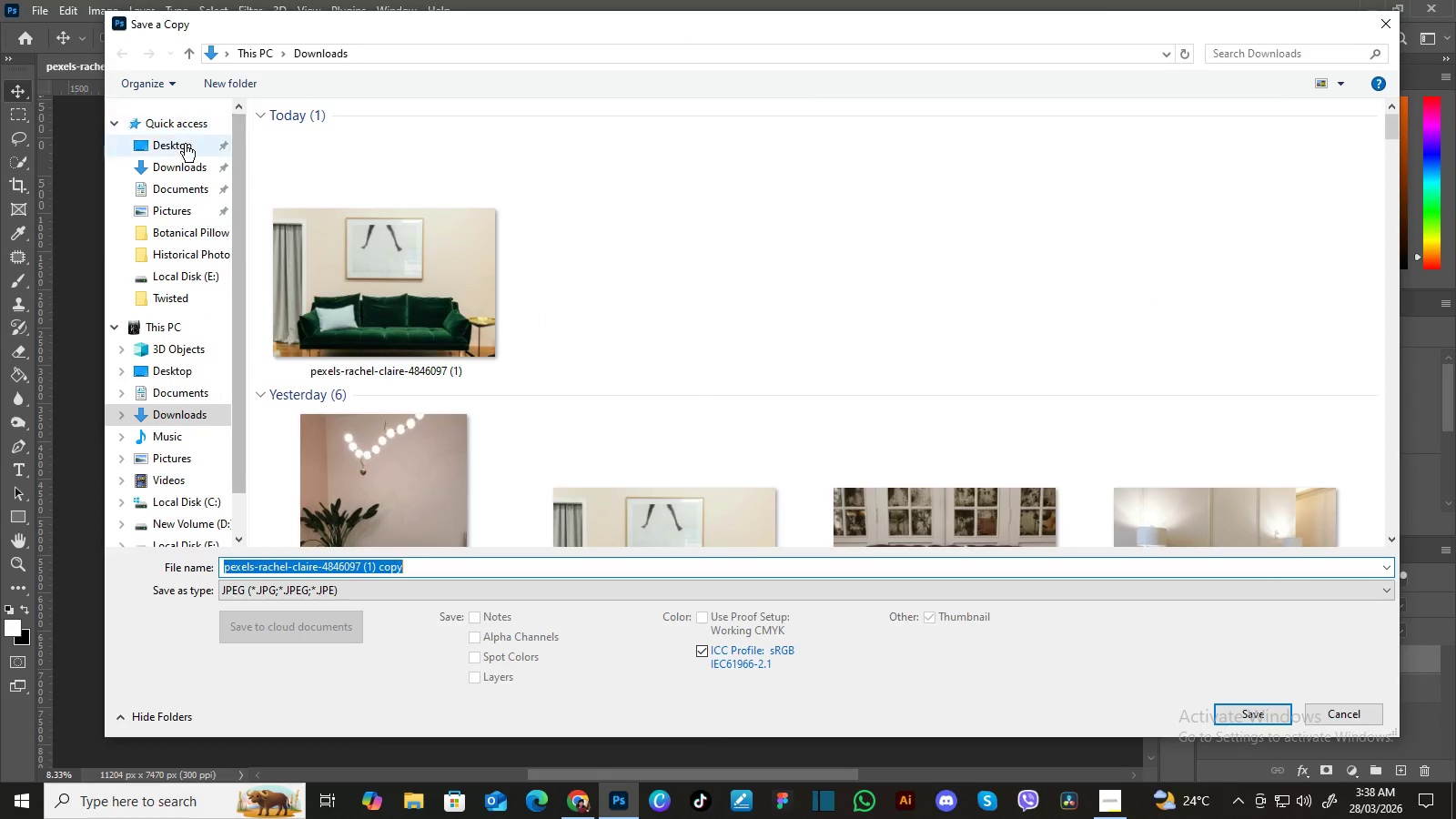 
left_click([185, 144])
 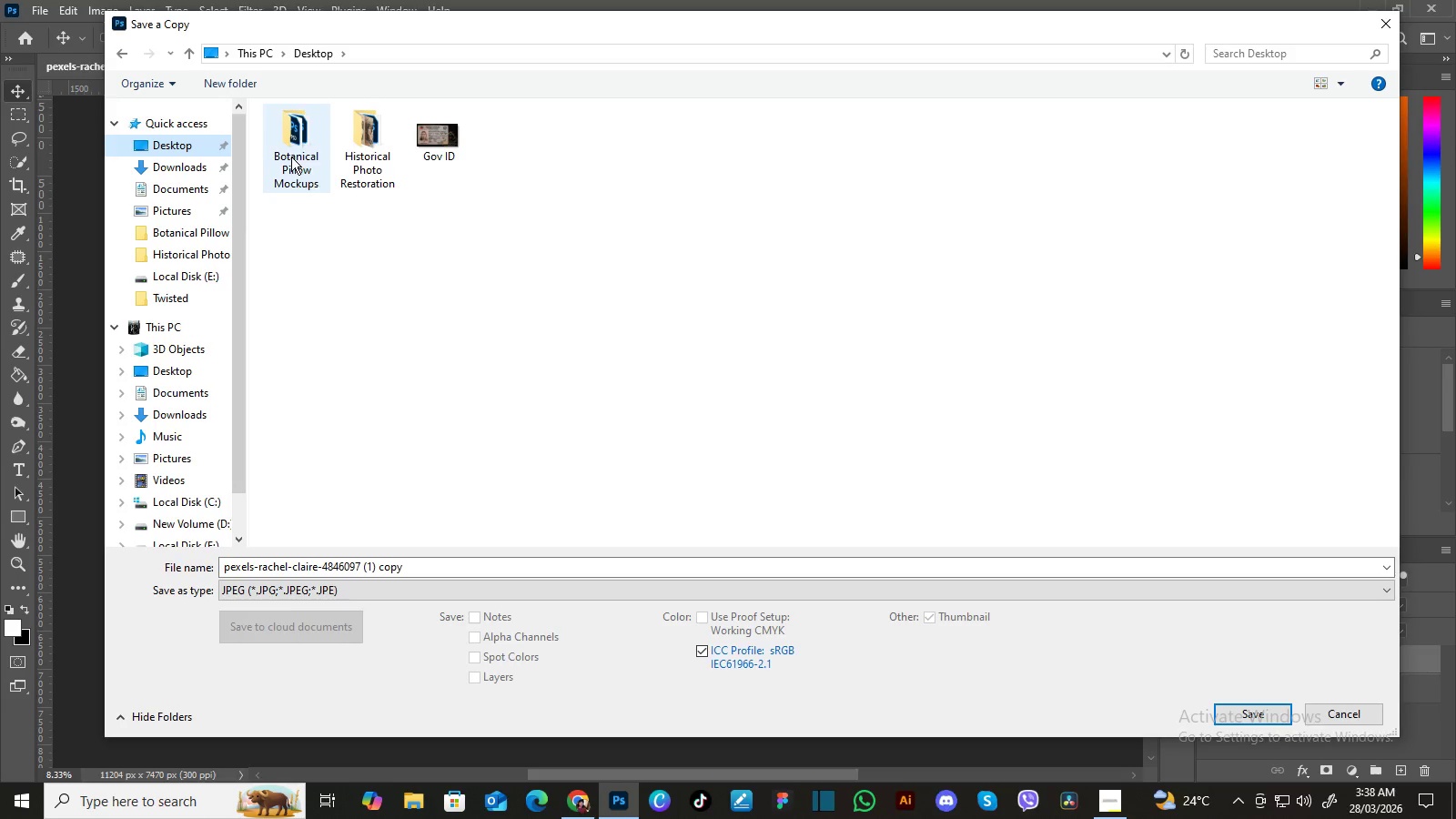 
double_click([291, 156])
 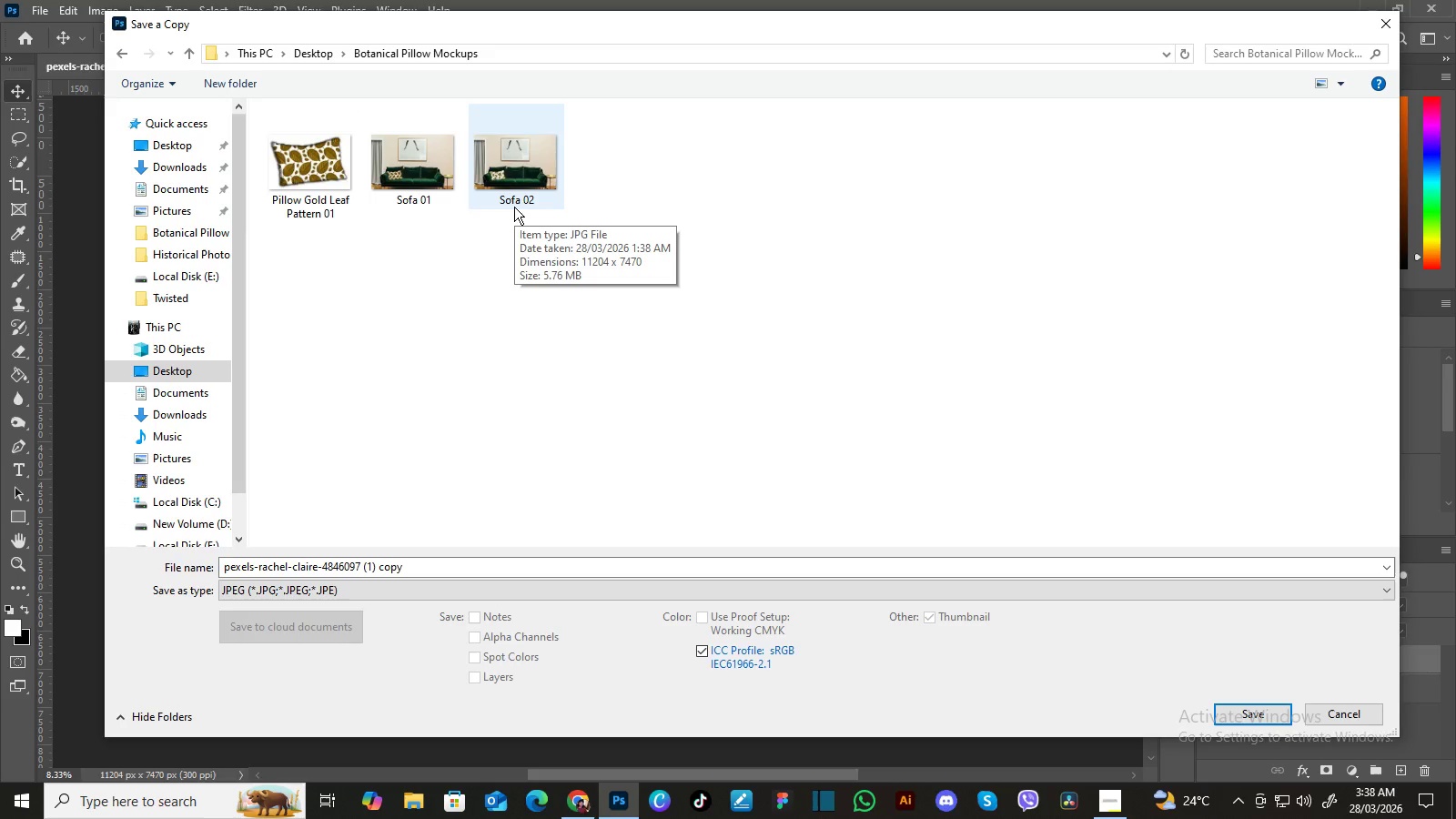 
wait(6.84)
 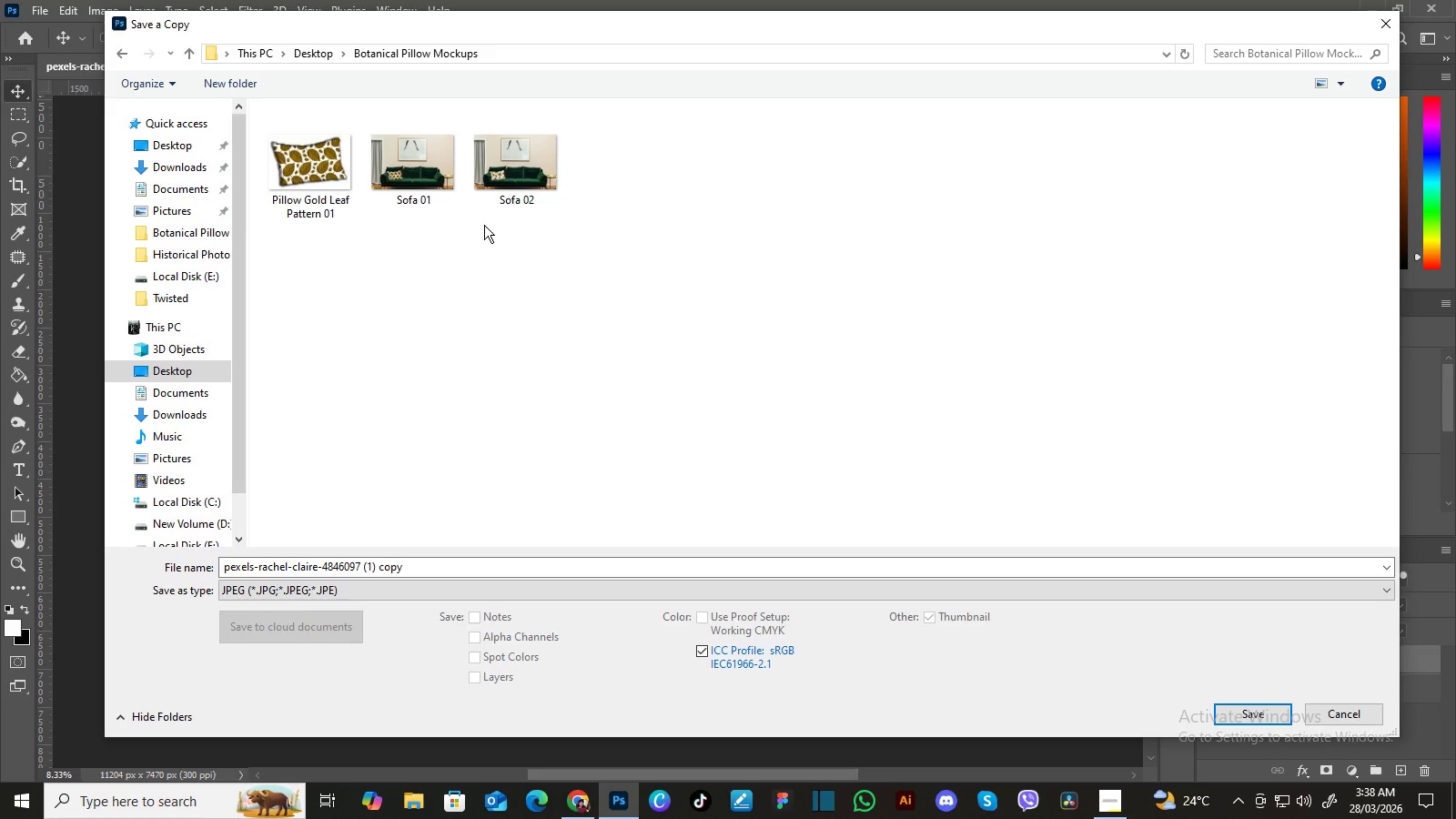 
left_click([511, 197])
 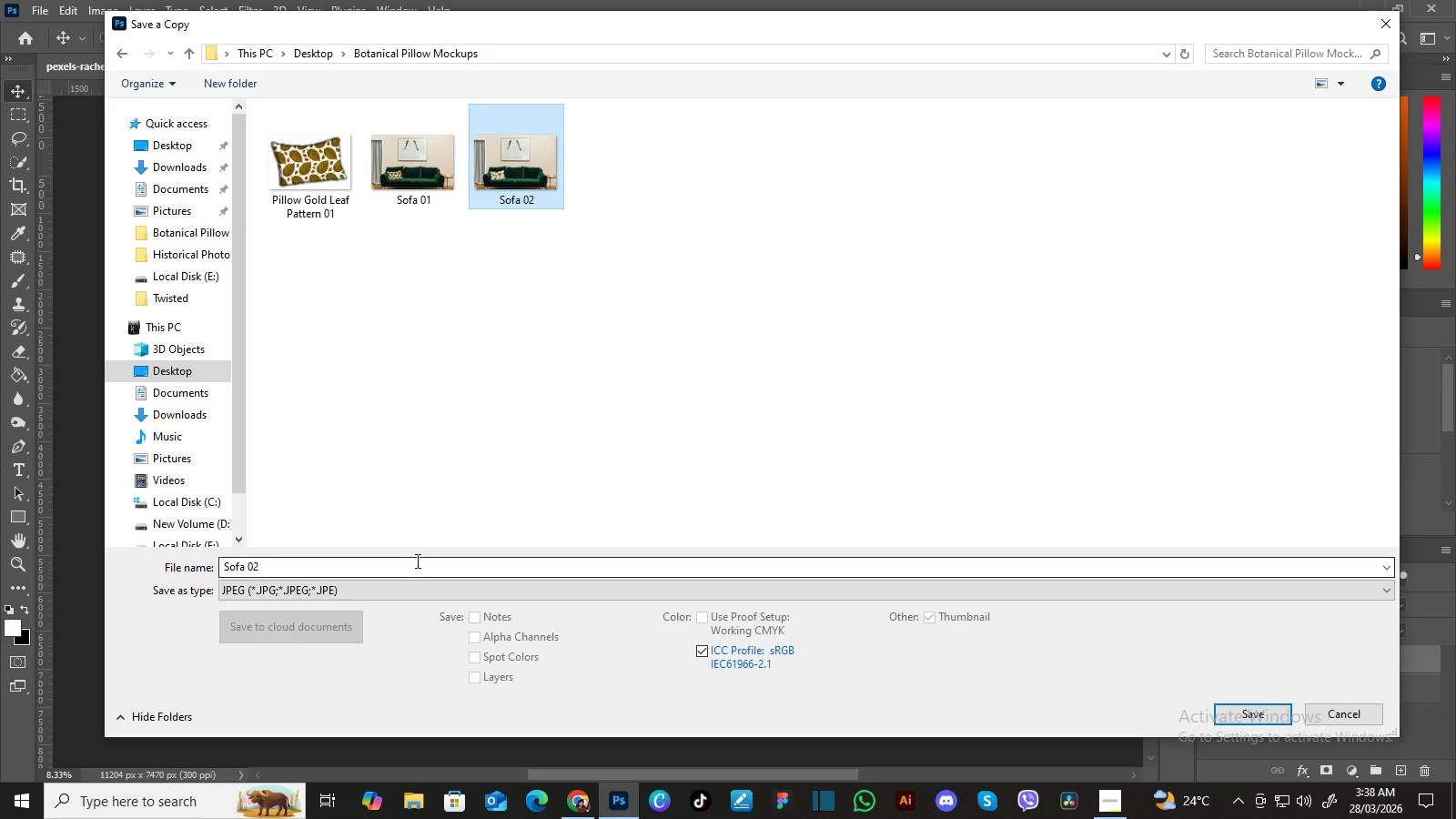 
double_click([416, 564])
 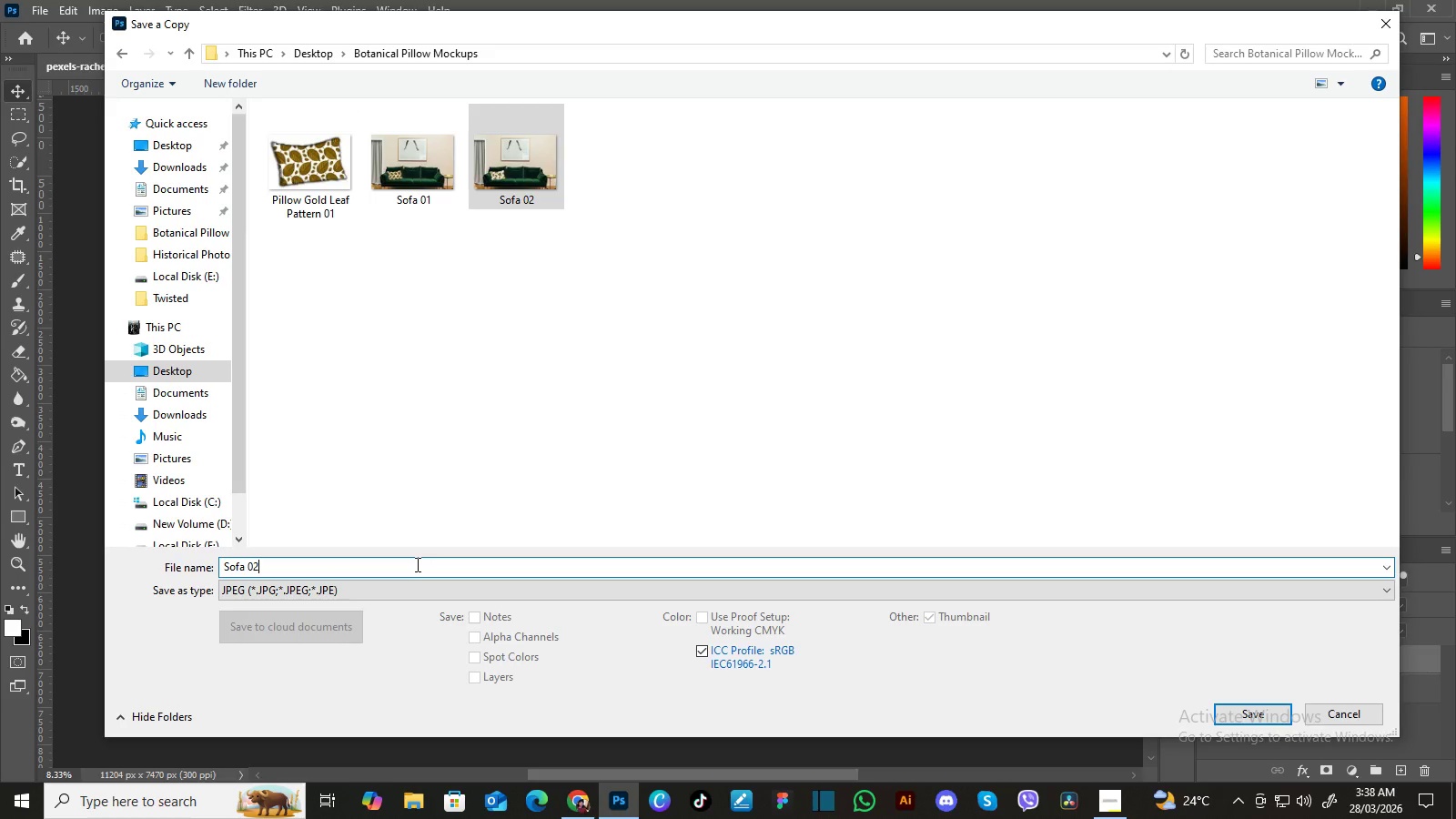 
triple_click([416, 564])
 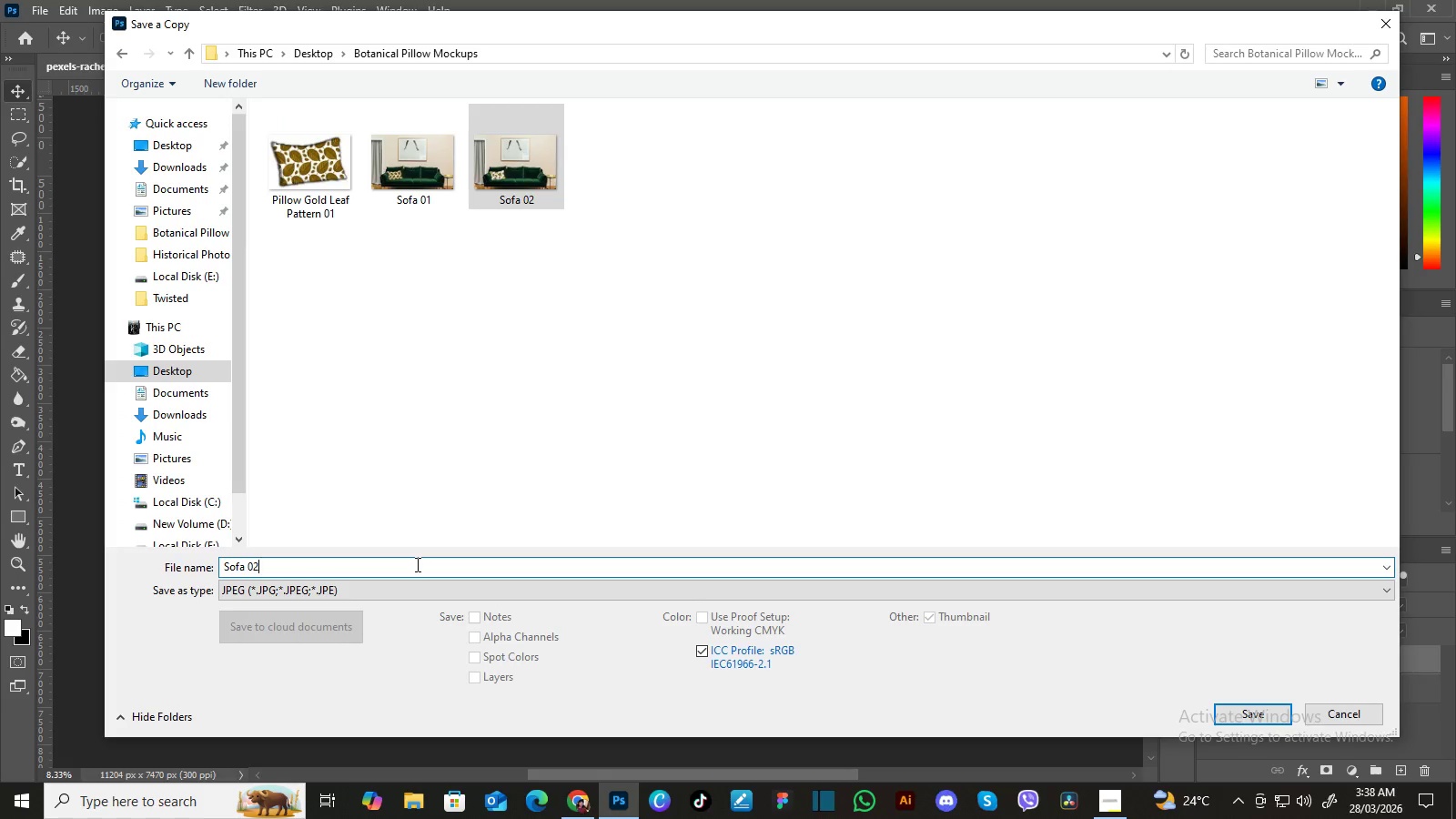 
key(Backspace)
 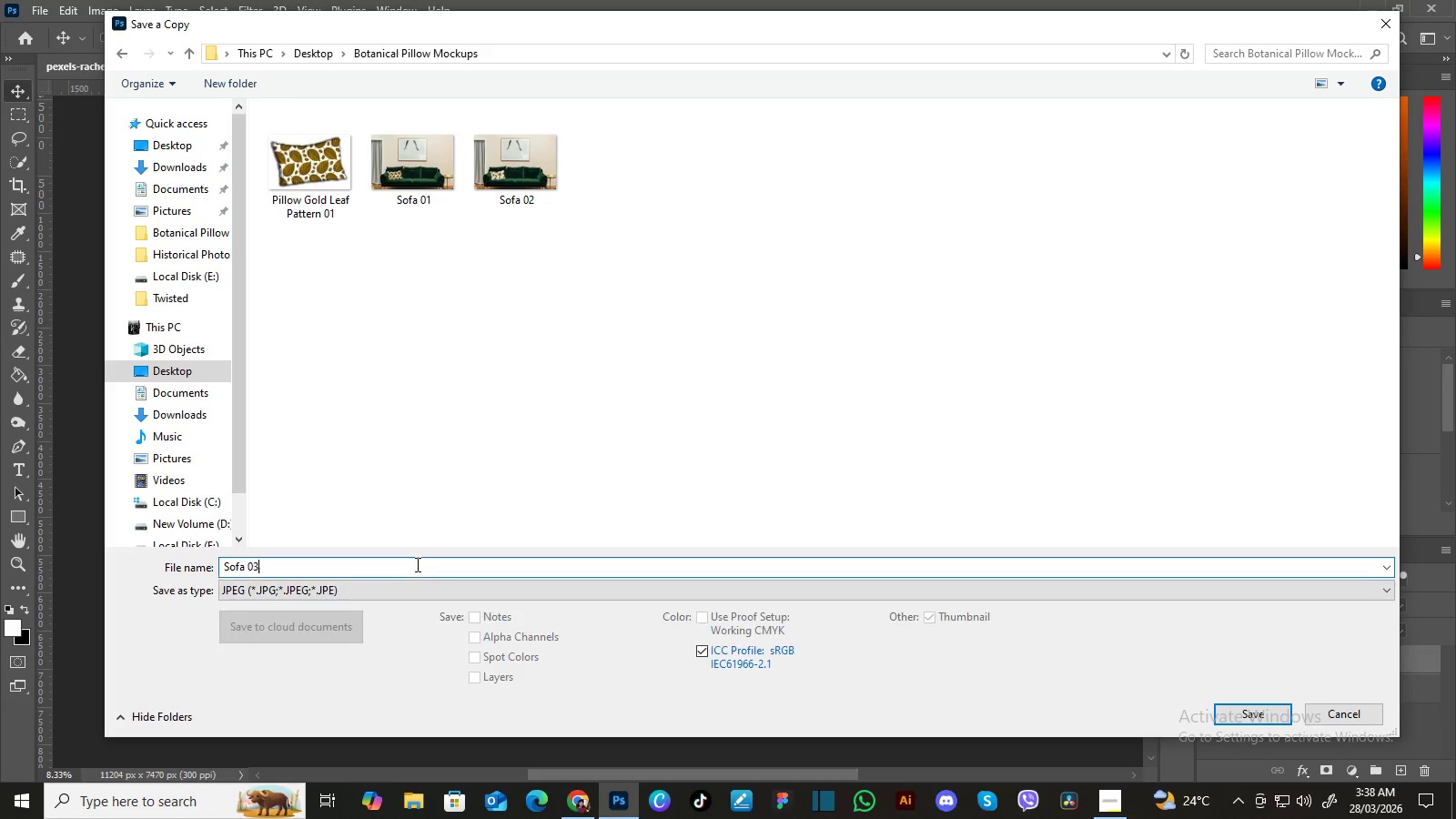 
key(3)
 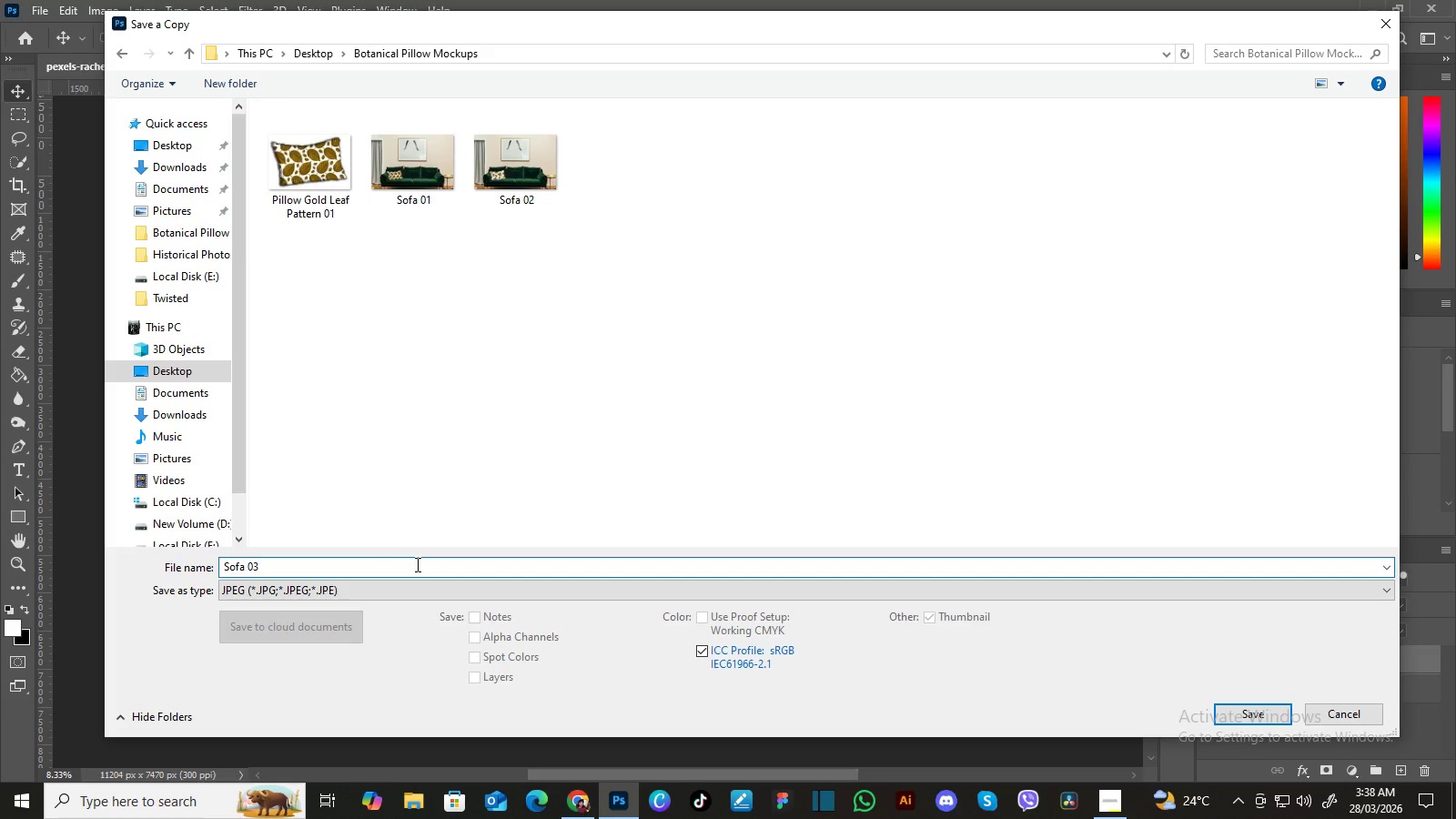 
key(Enter)
 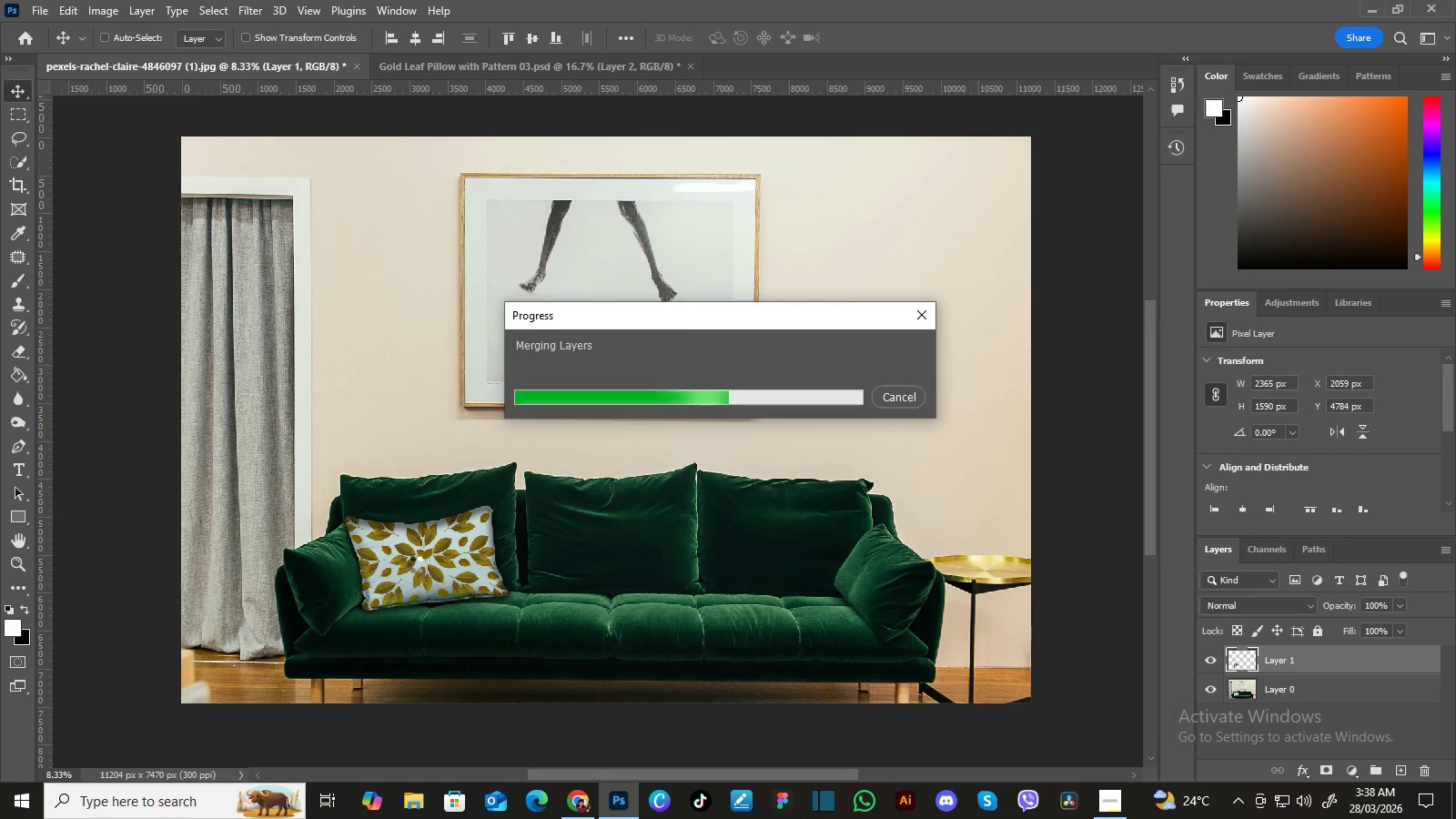 
wait(12.72)
 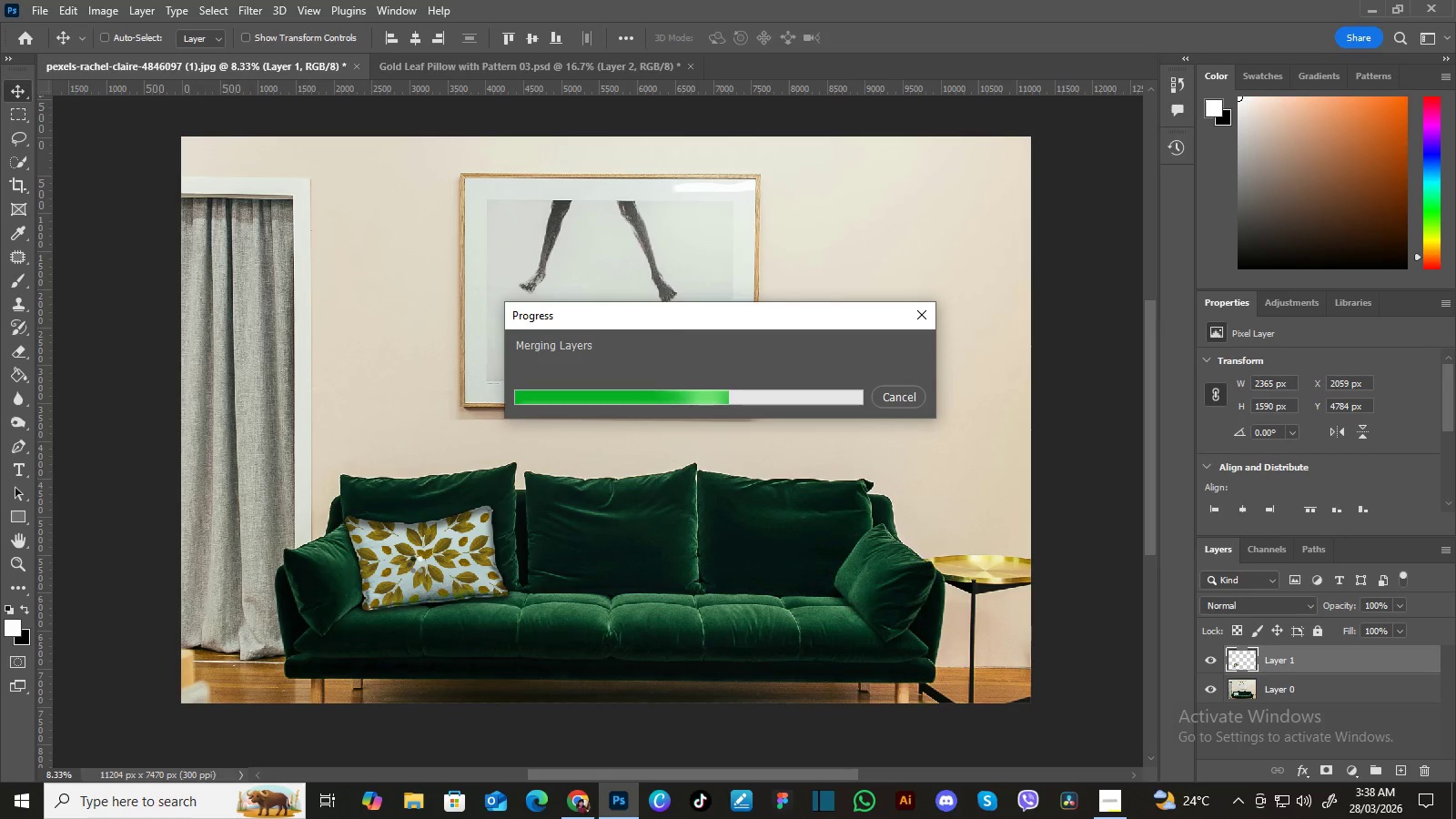 
key(Enter)
 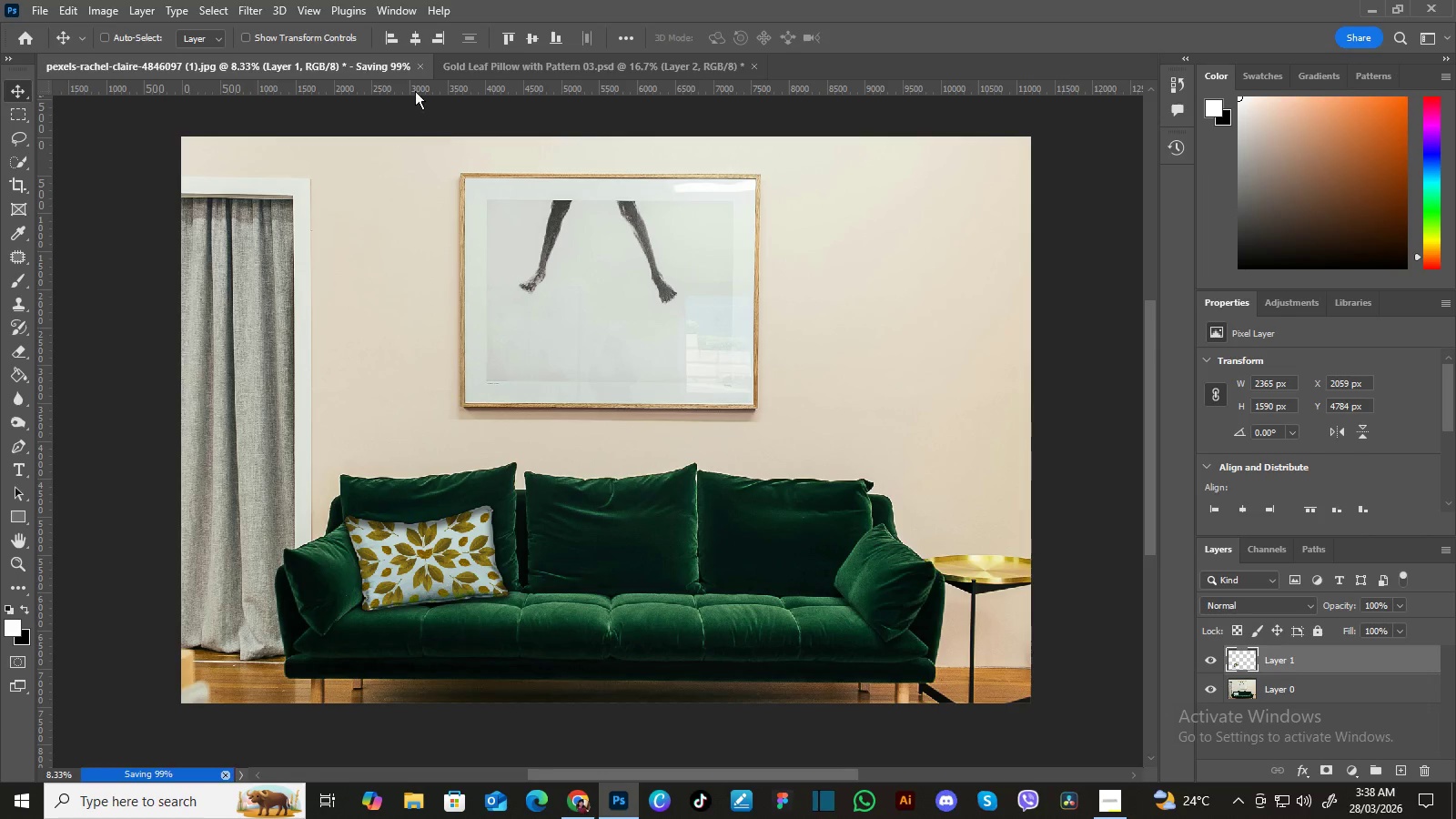 
left_click([483, 64])
 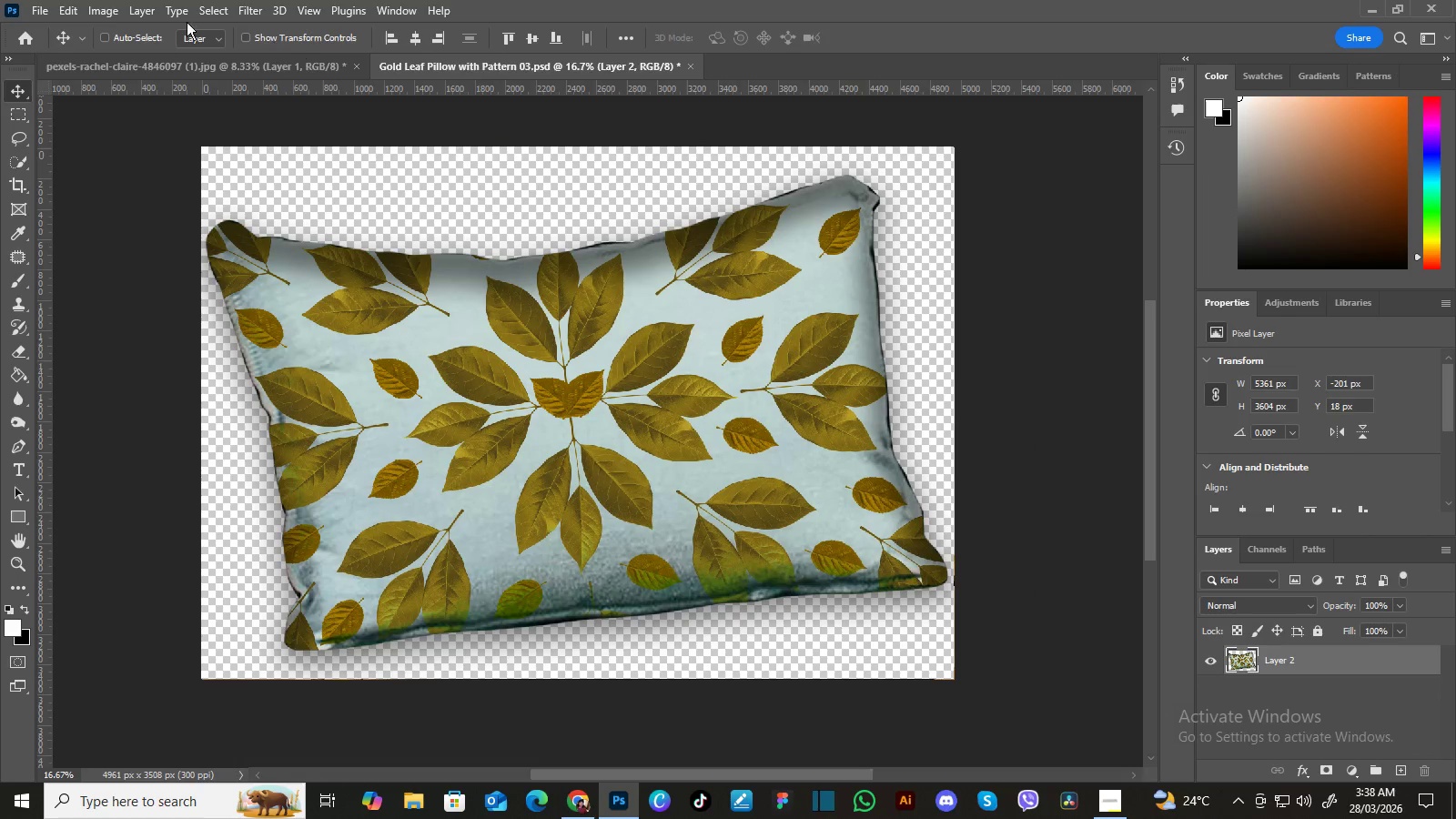 
left_click([31, 8])
 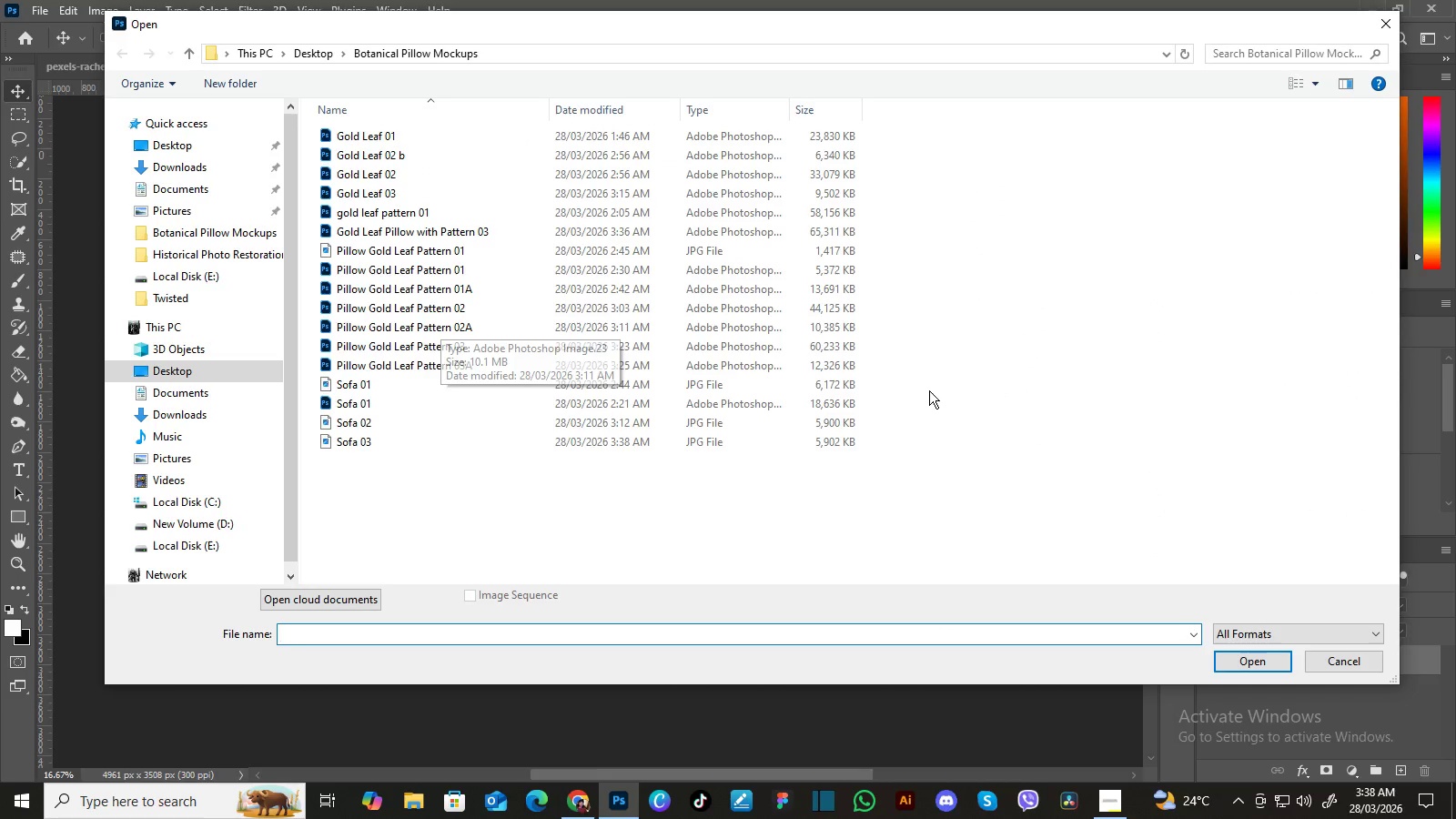 
wait(6.83)
 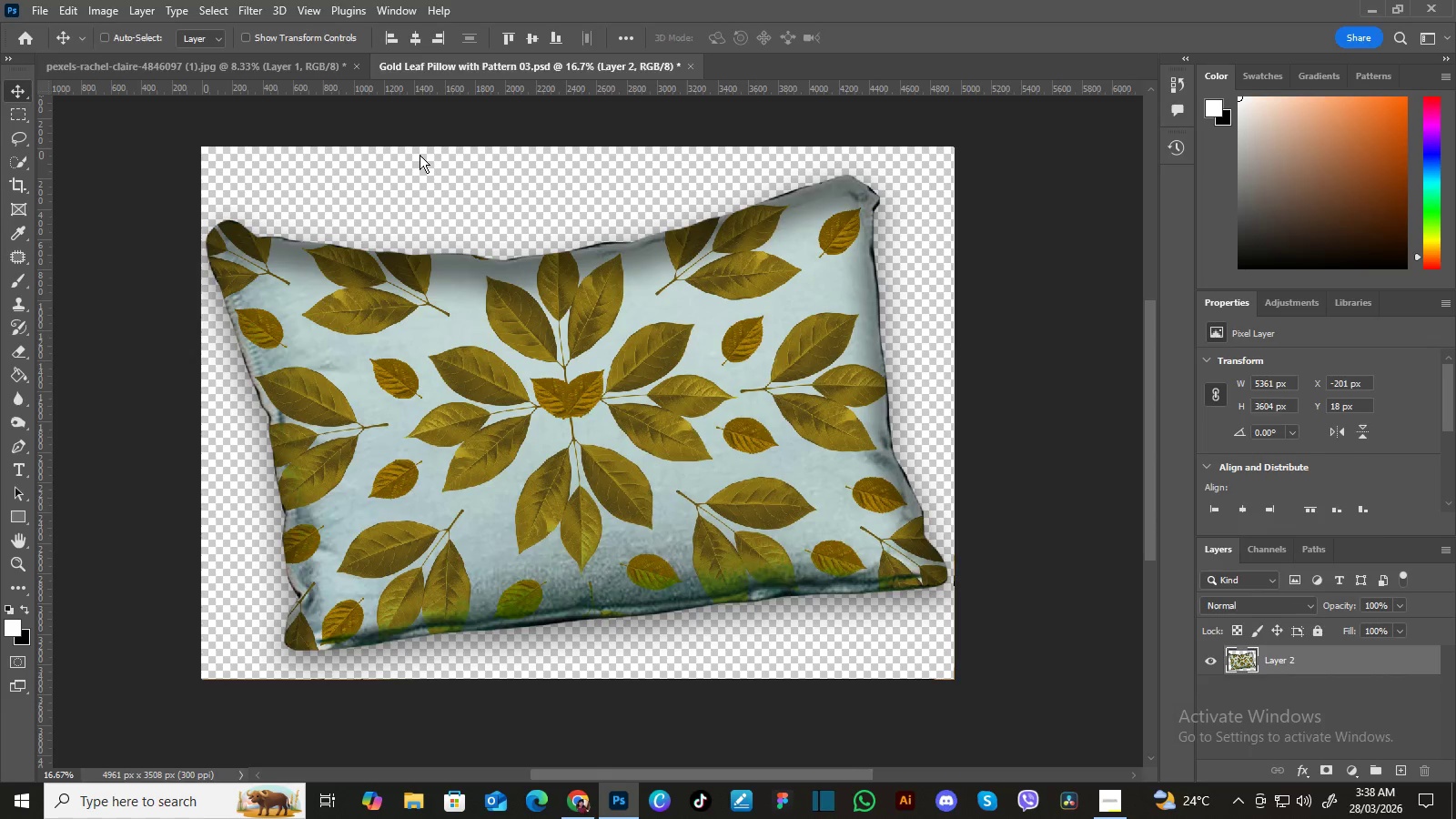 
left_click([1315, 84])
 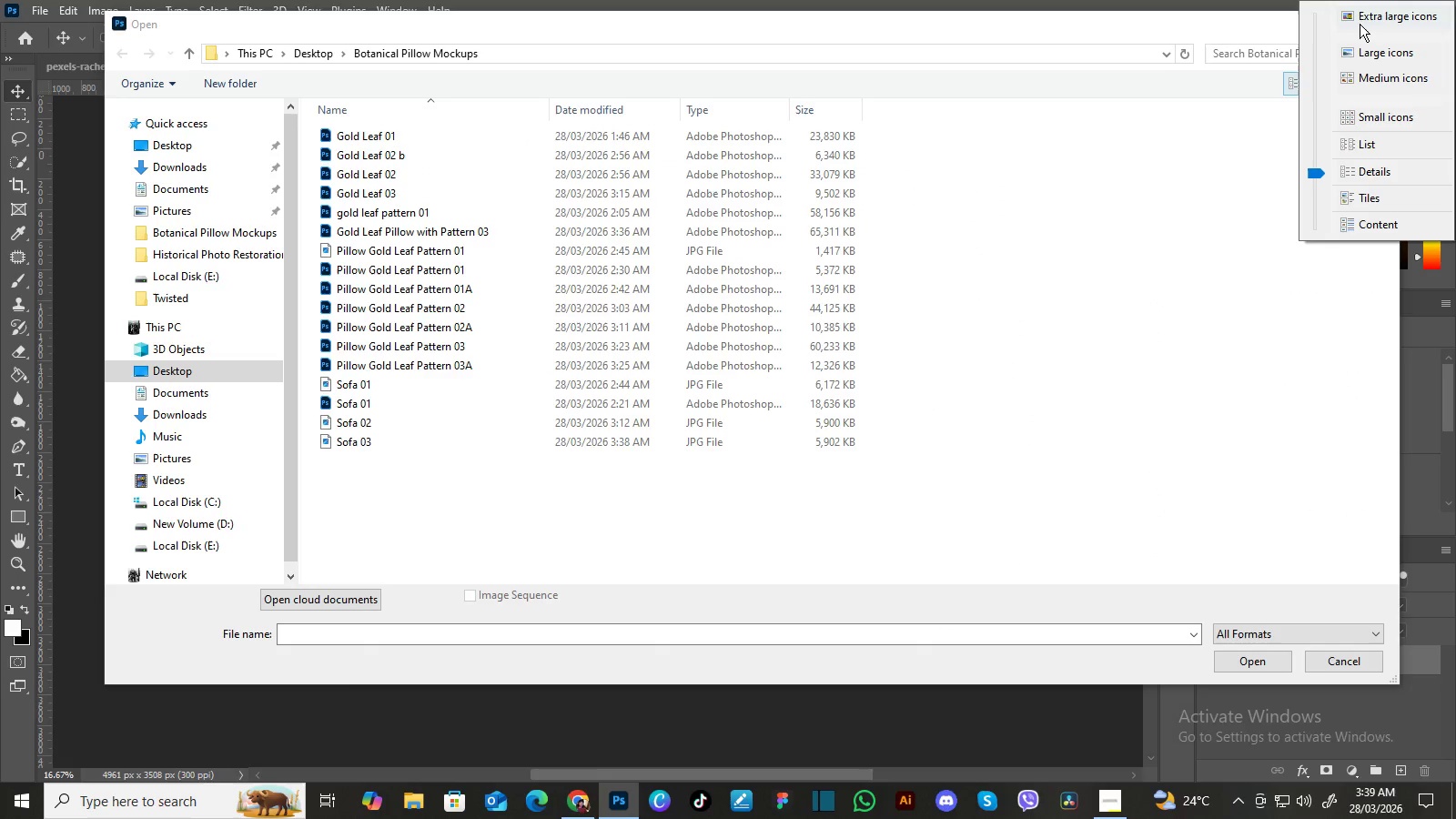 
left_click([1367, 75])
 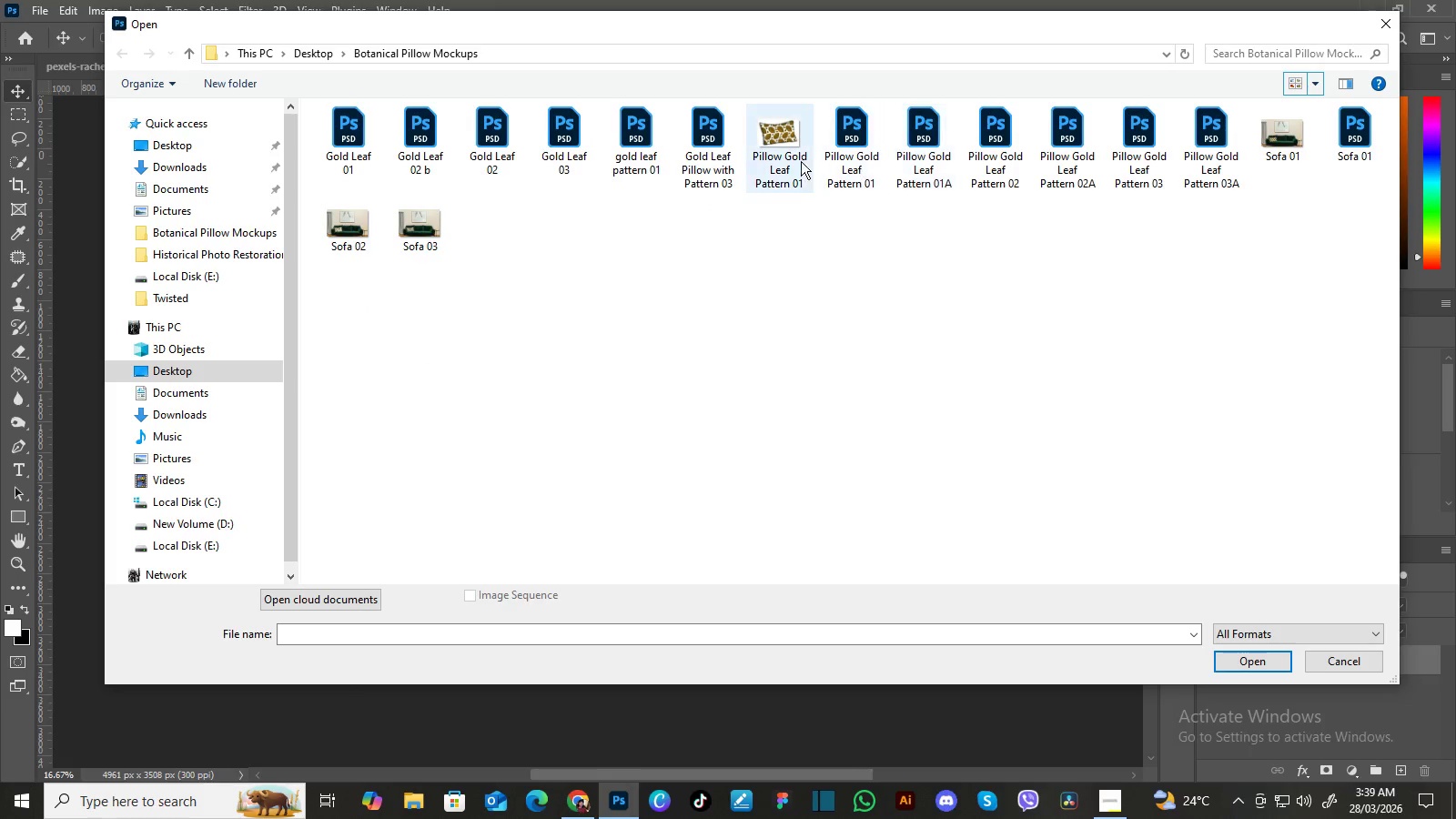 
left_click([783, 137])
 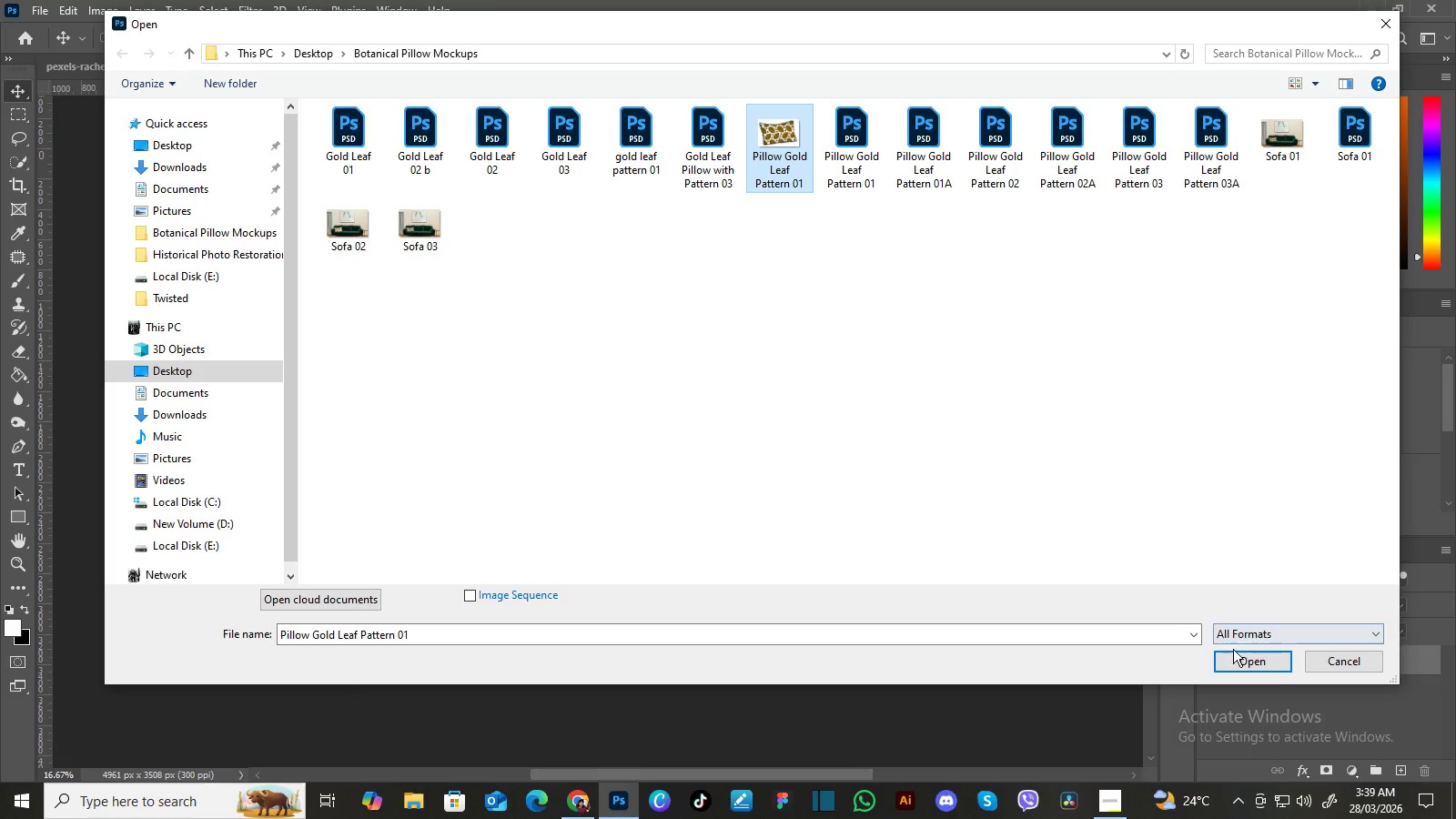 
left_click([1236, 660])
 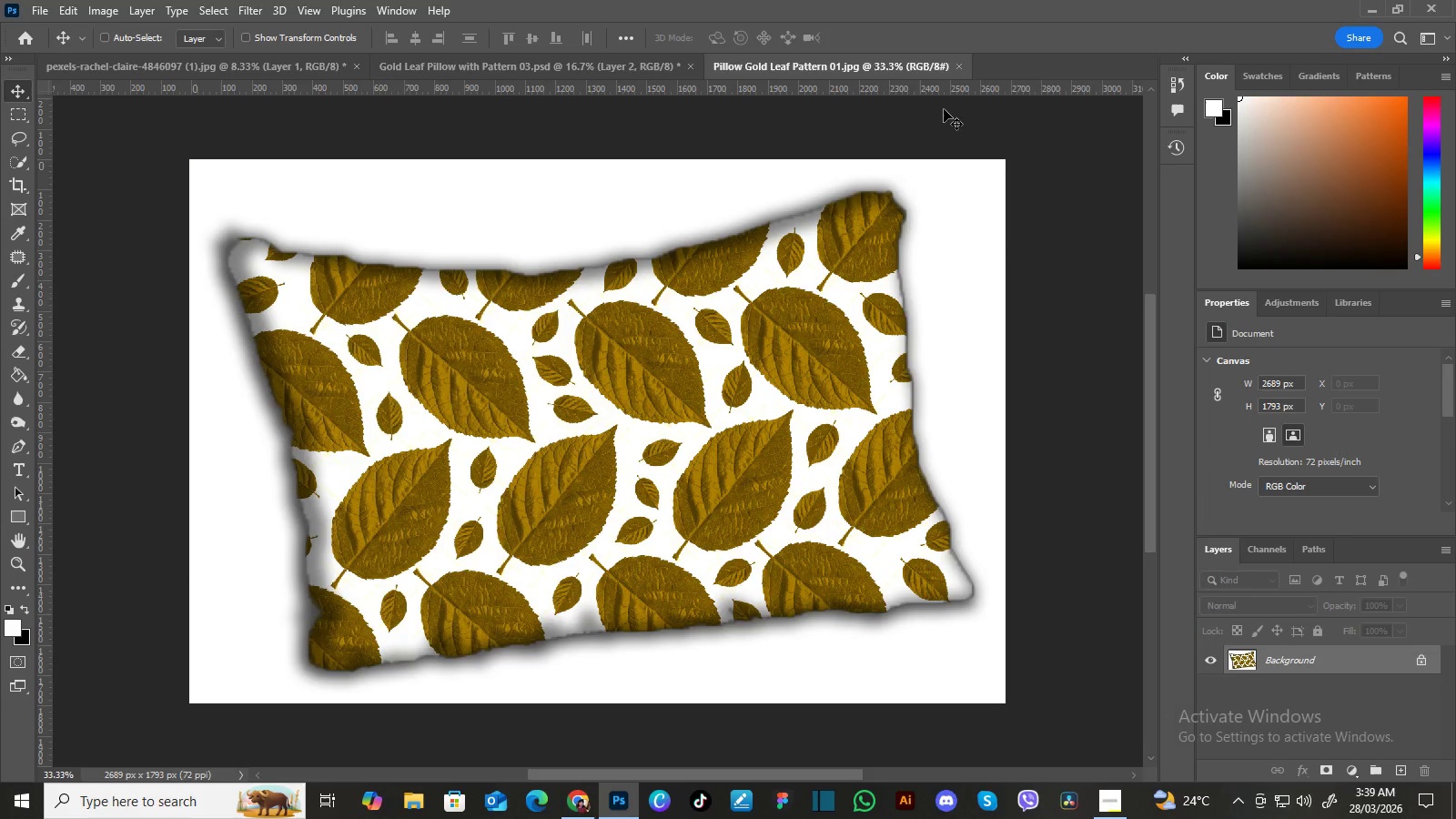 
left_click([959, 69])
 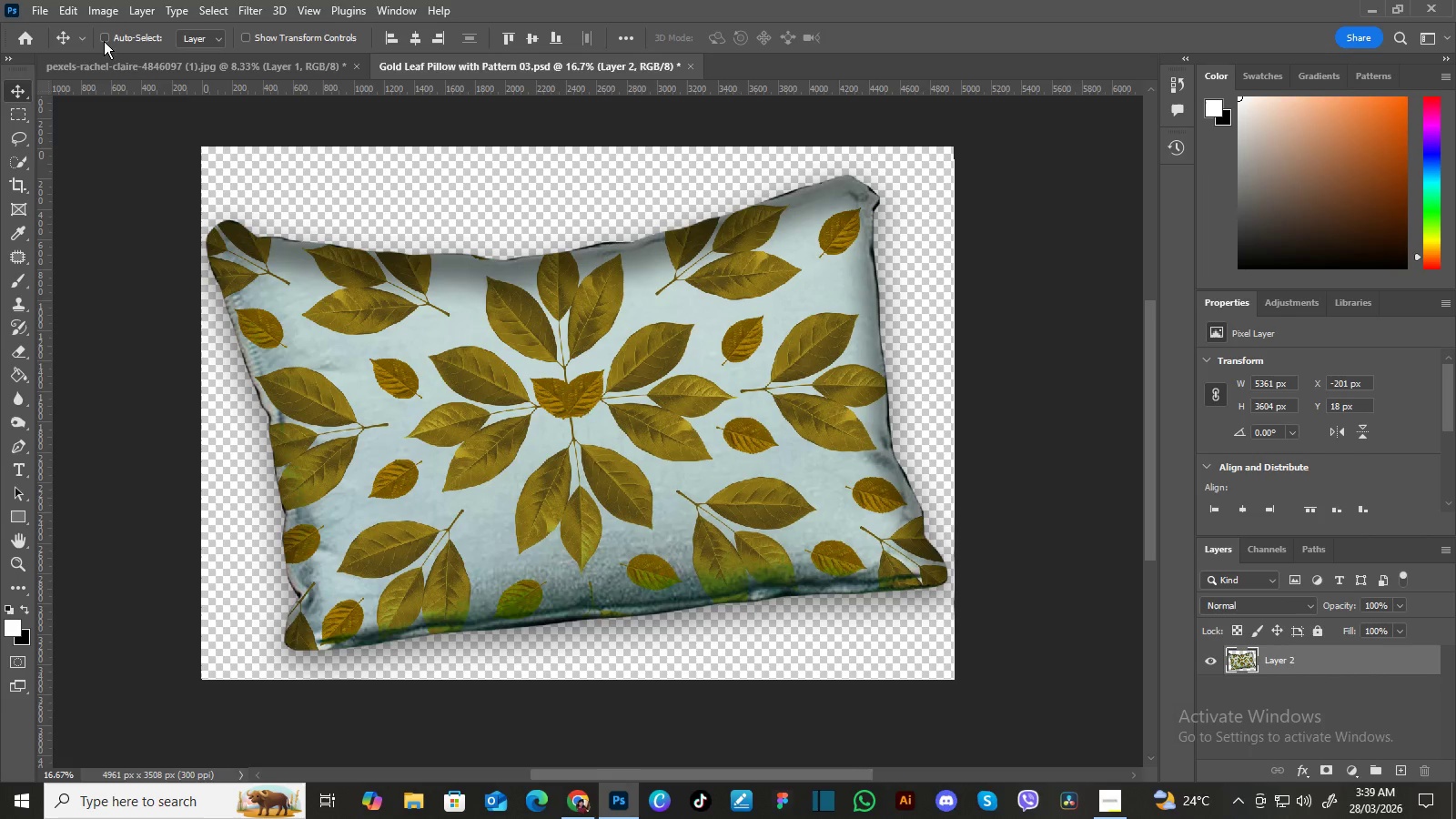 
left_click([32, 11])
 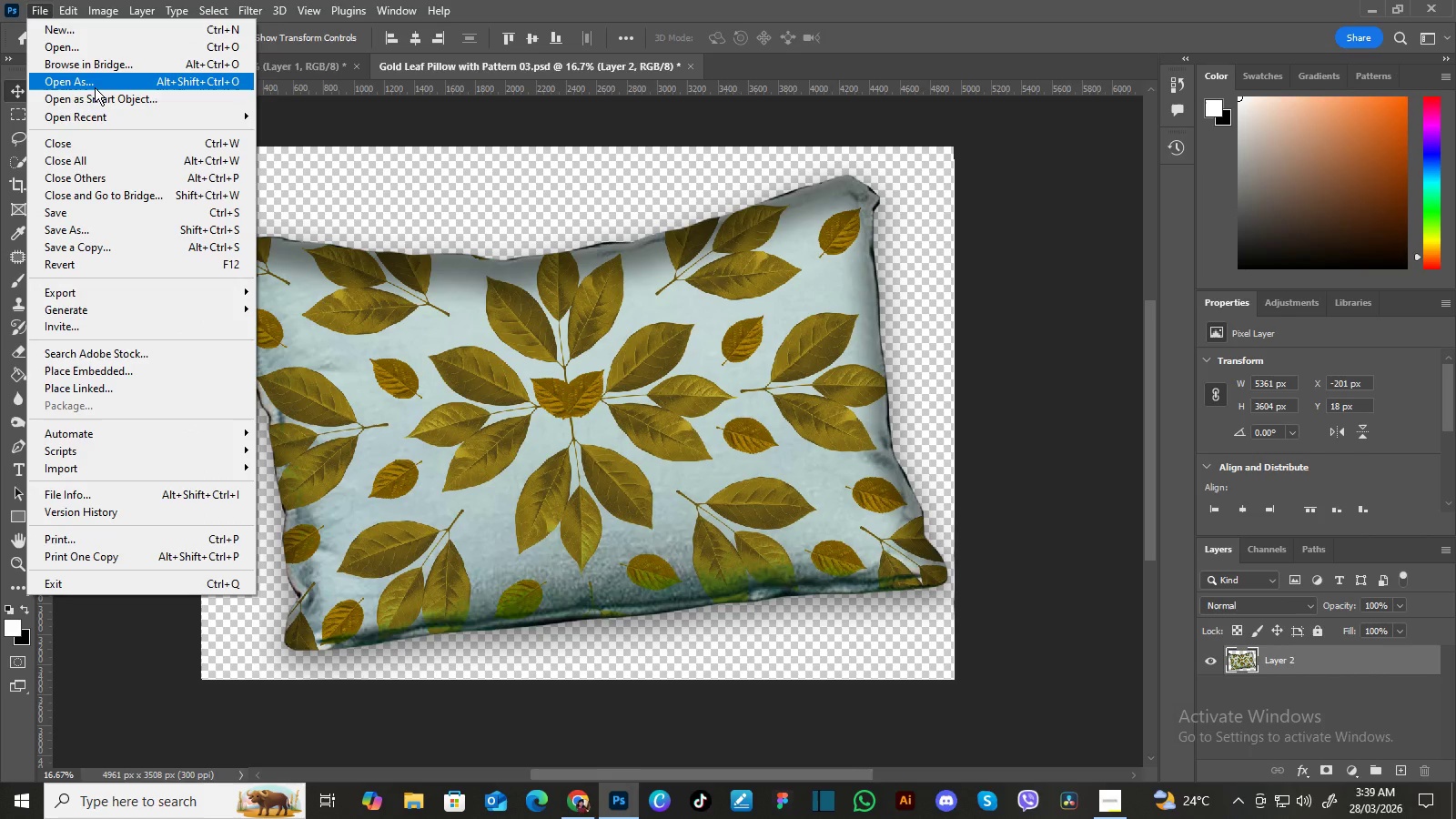 
left_click([79, 46])
 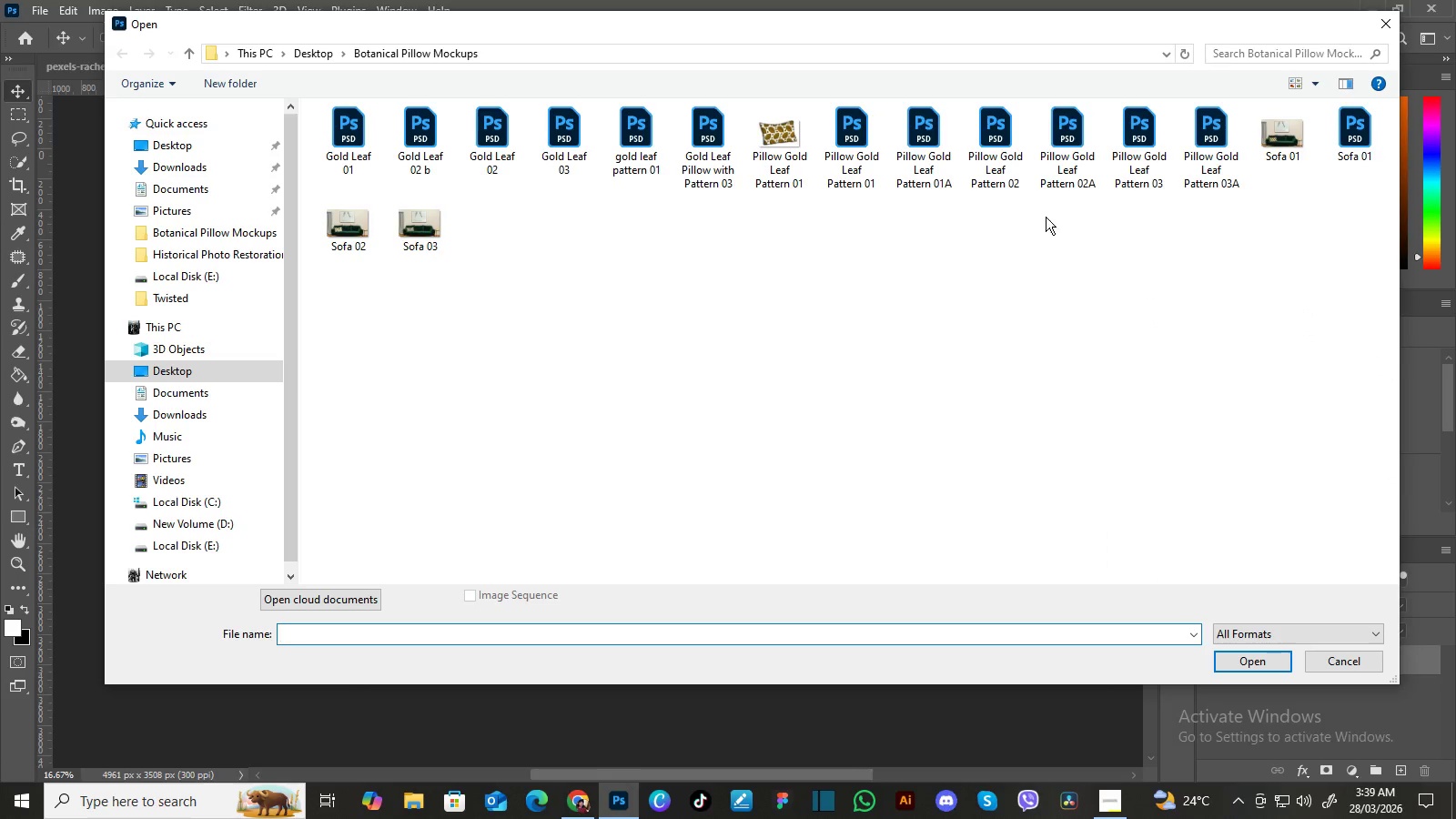 
left_click([1270, 154])
 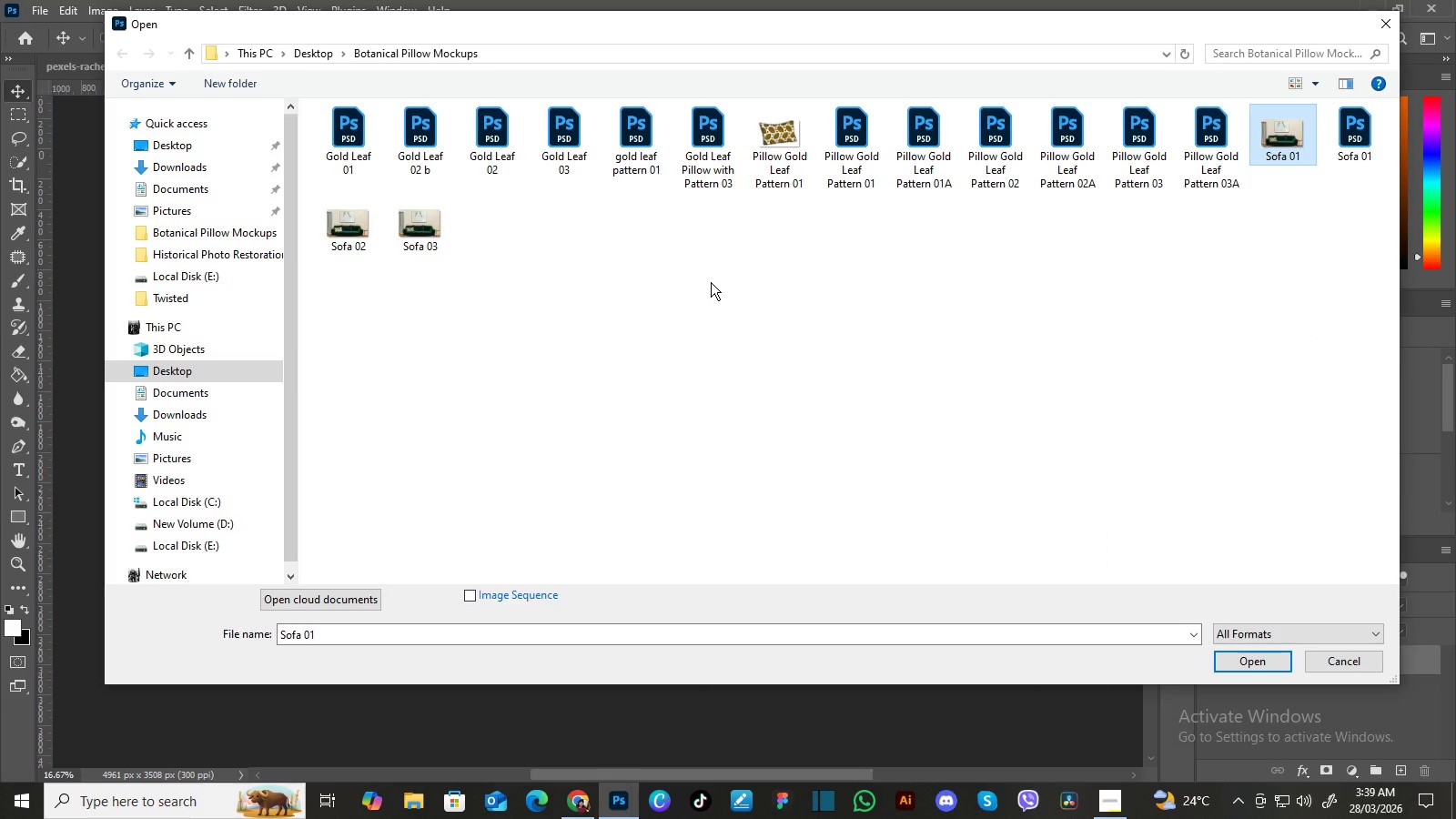 
hold_key(key=ControlLeft, duration=0.95)
left_click([355, 235])
 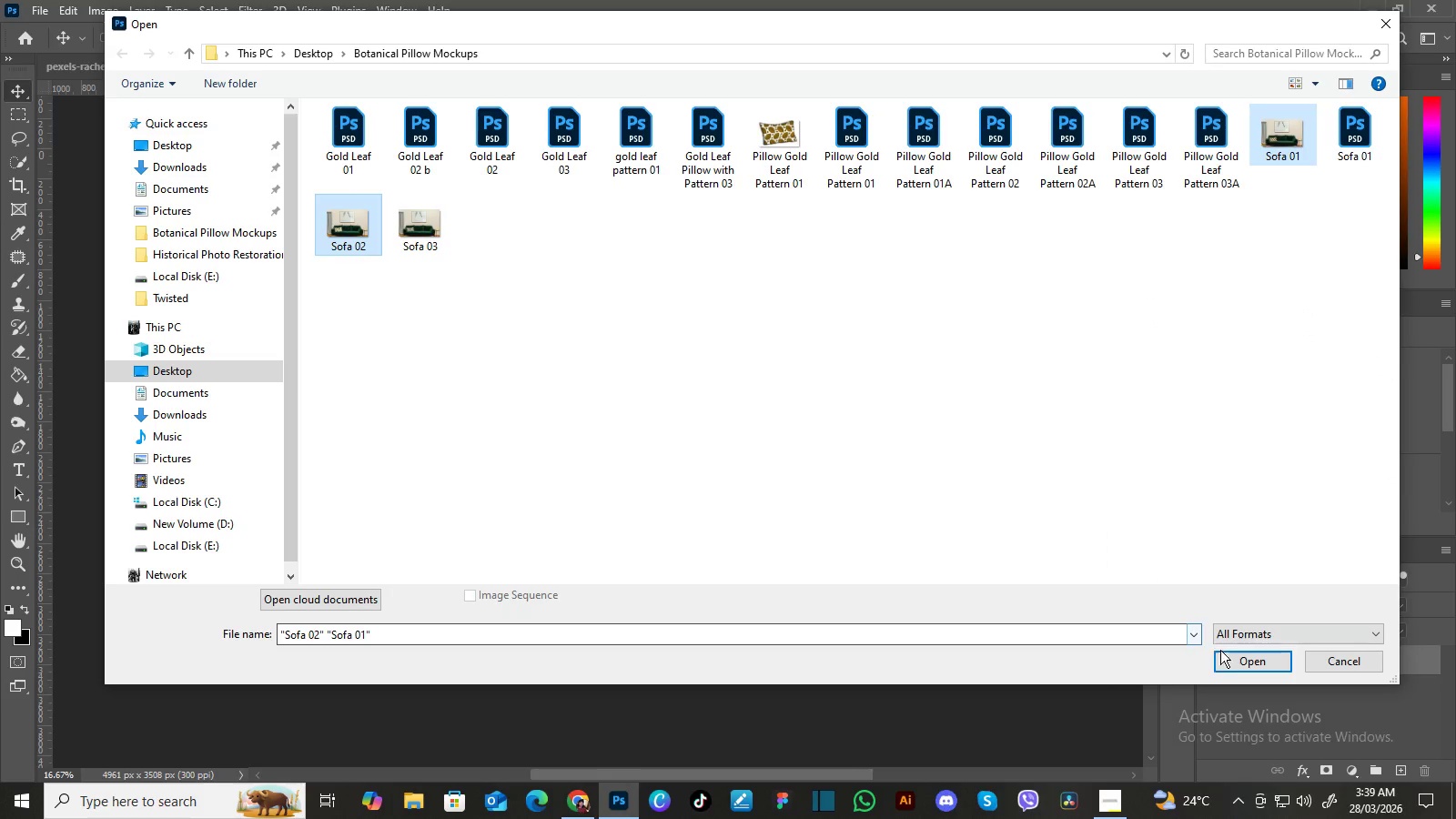 
left_click([1228, 662])
 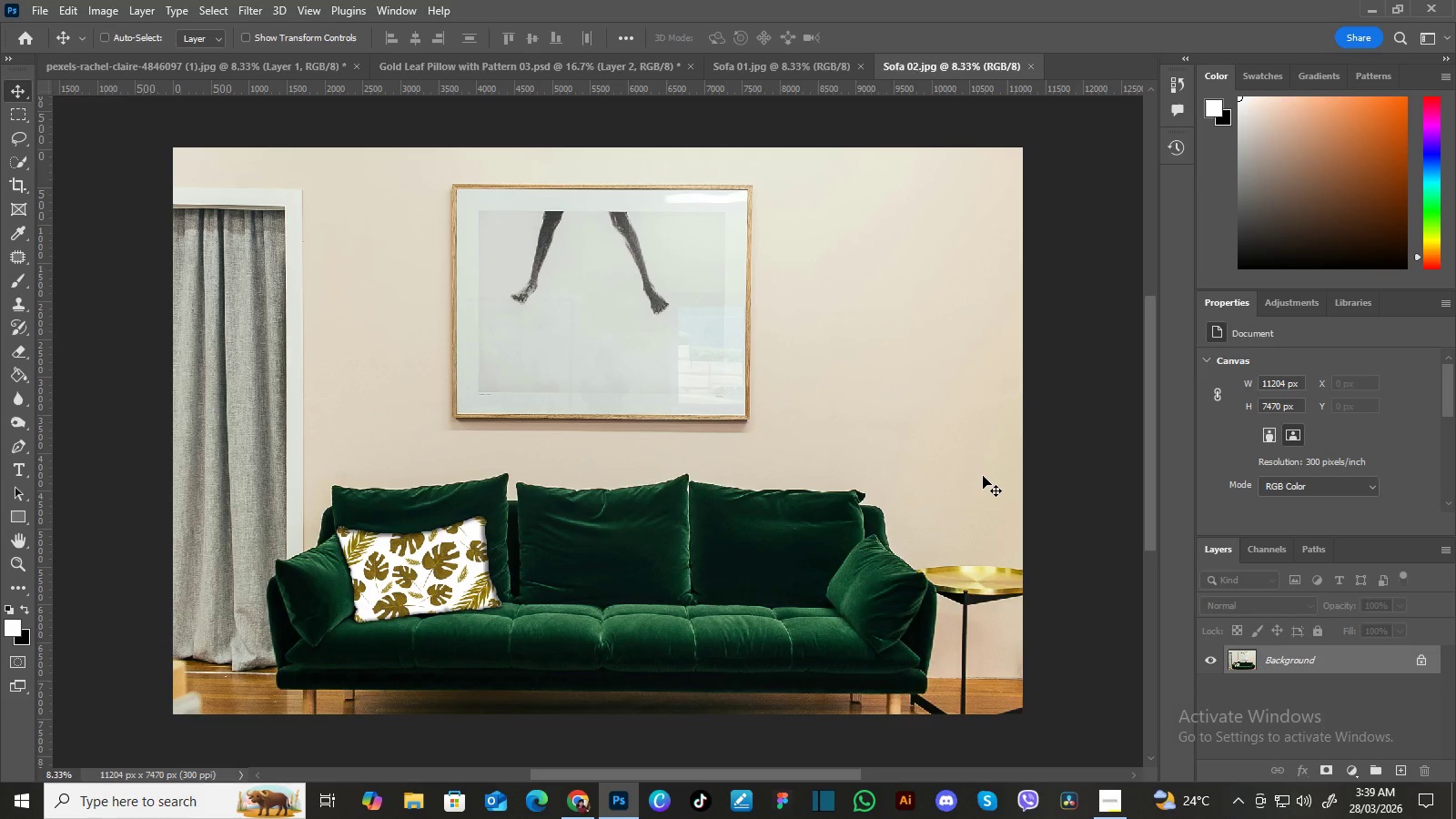 
wait(7.76)
 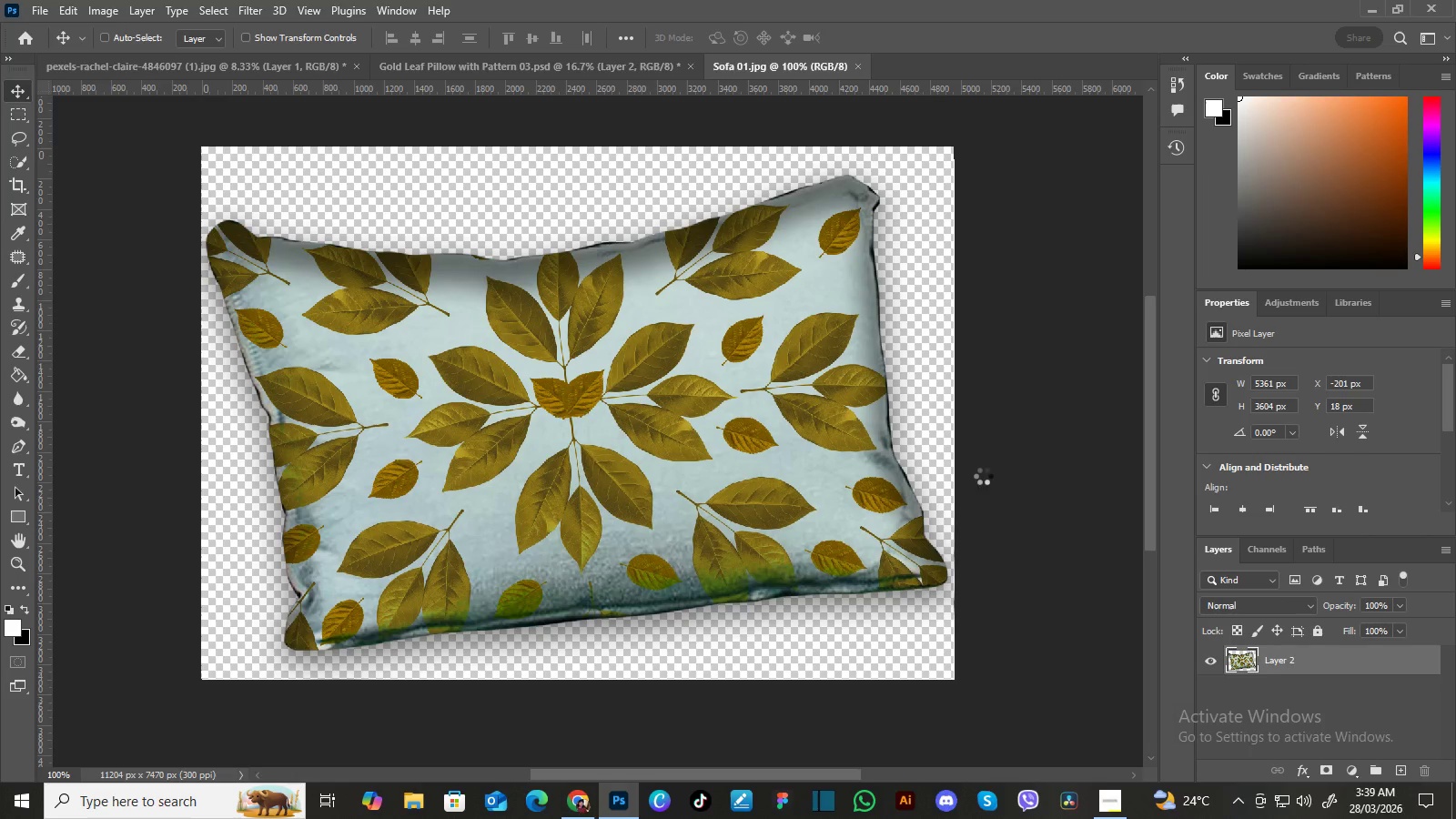 
left_click([801, 71])
 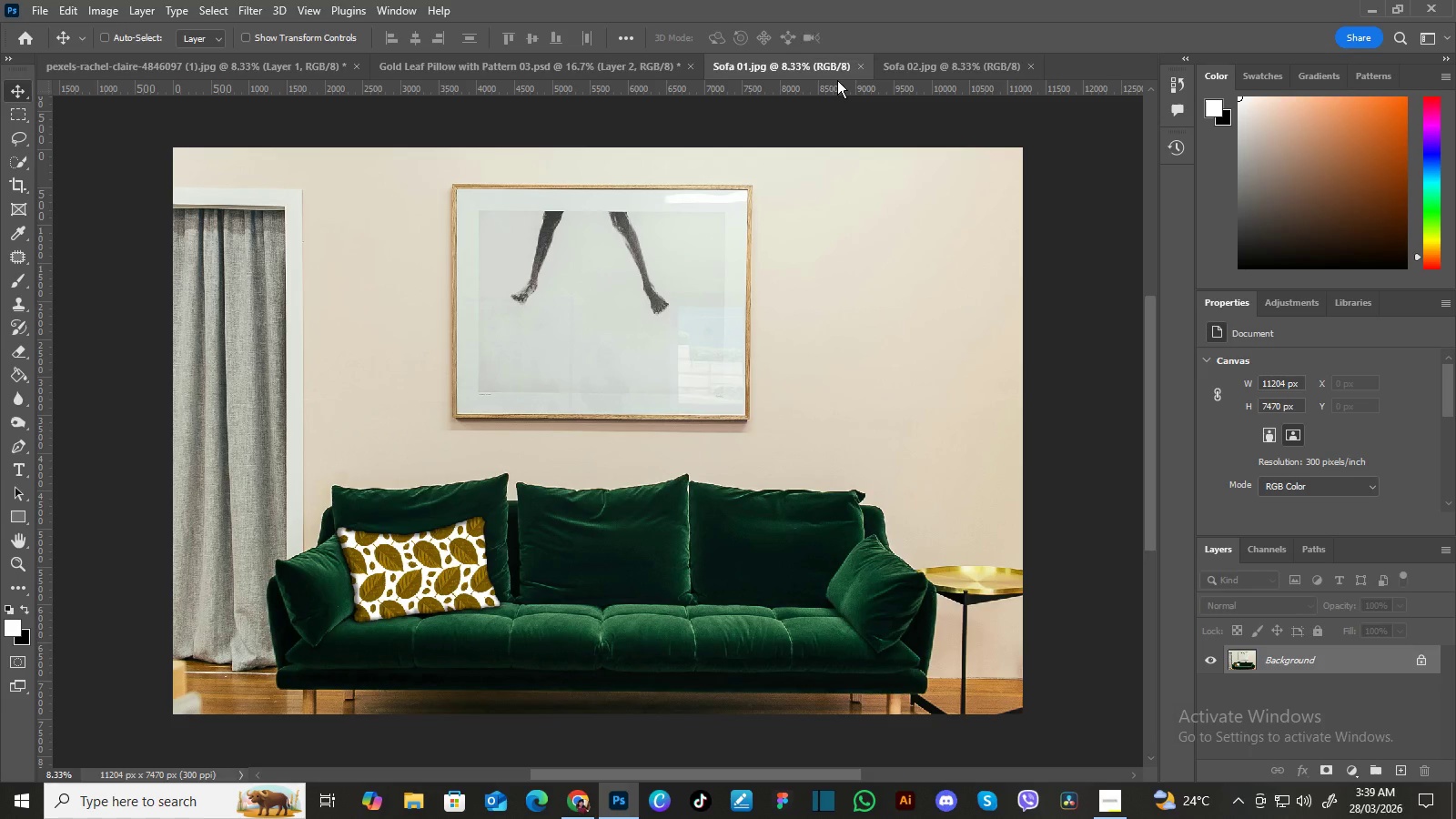 
left_click([863, 67])
 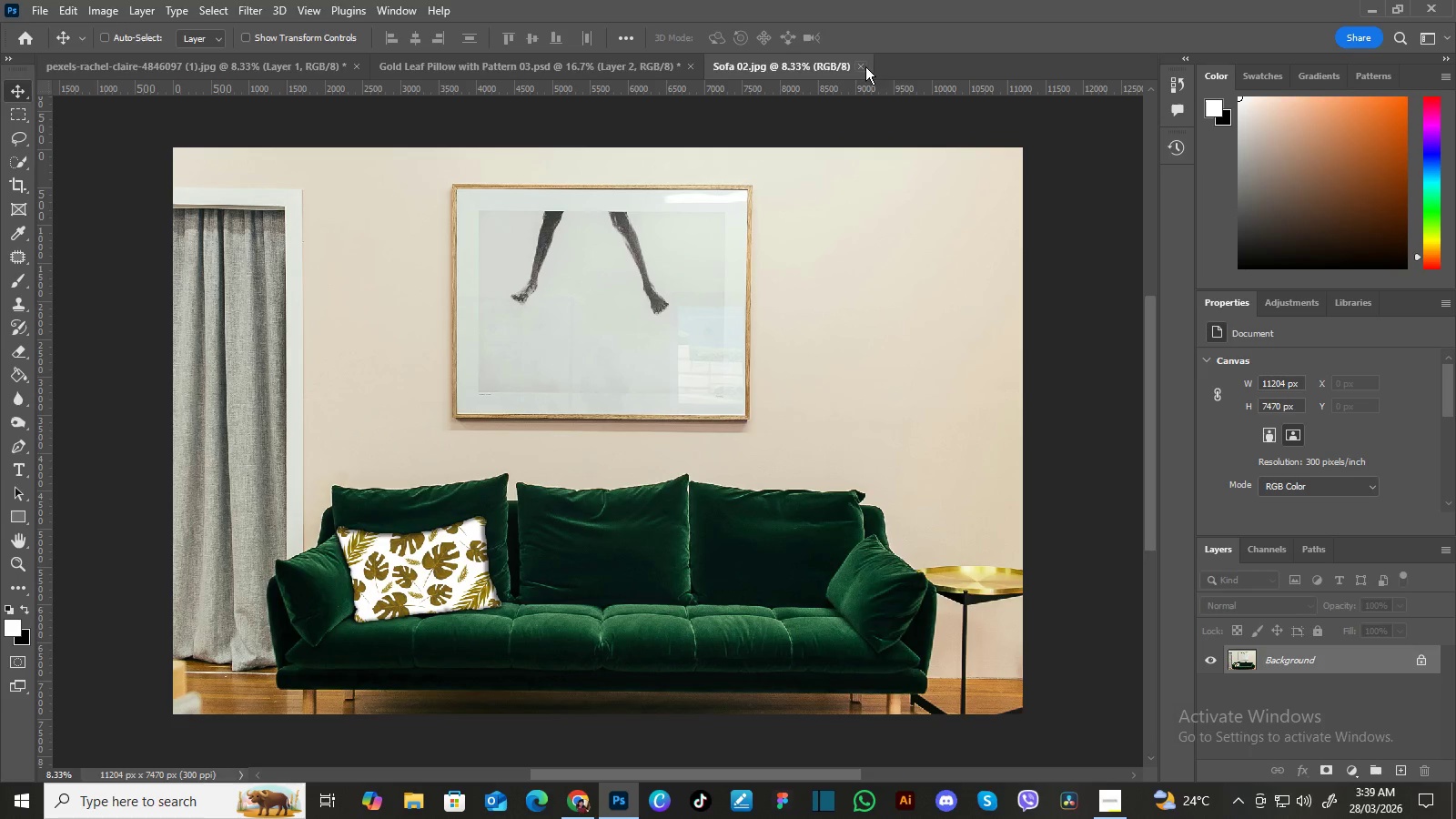 
left_click([862, 66])
 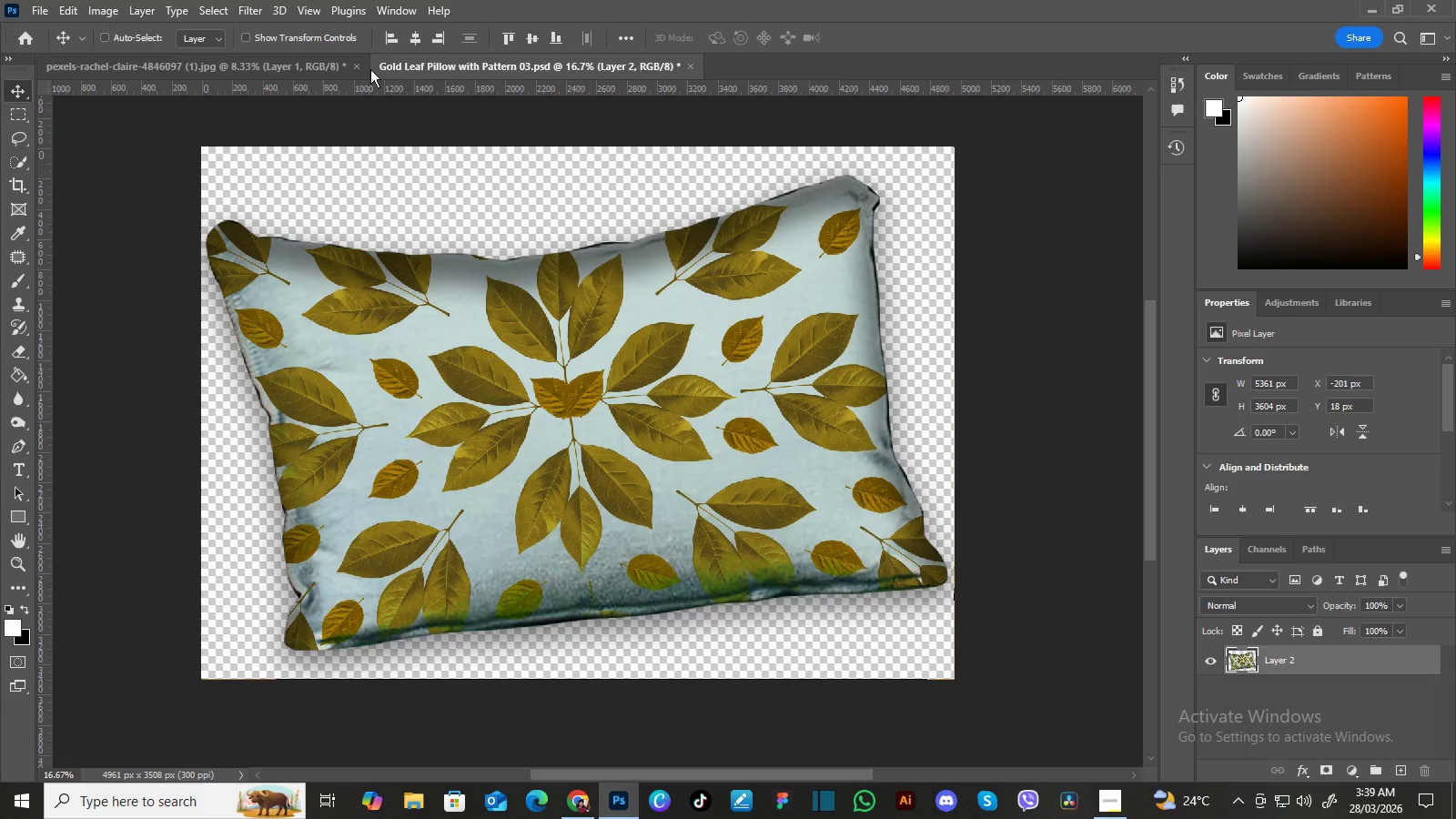 
left_click([309, 61])
 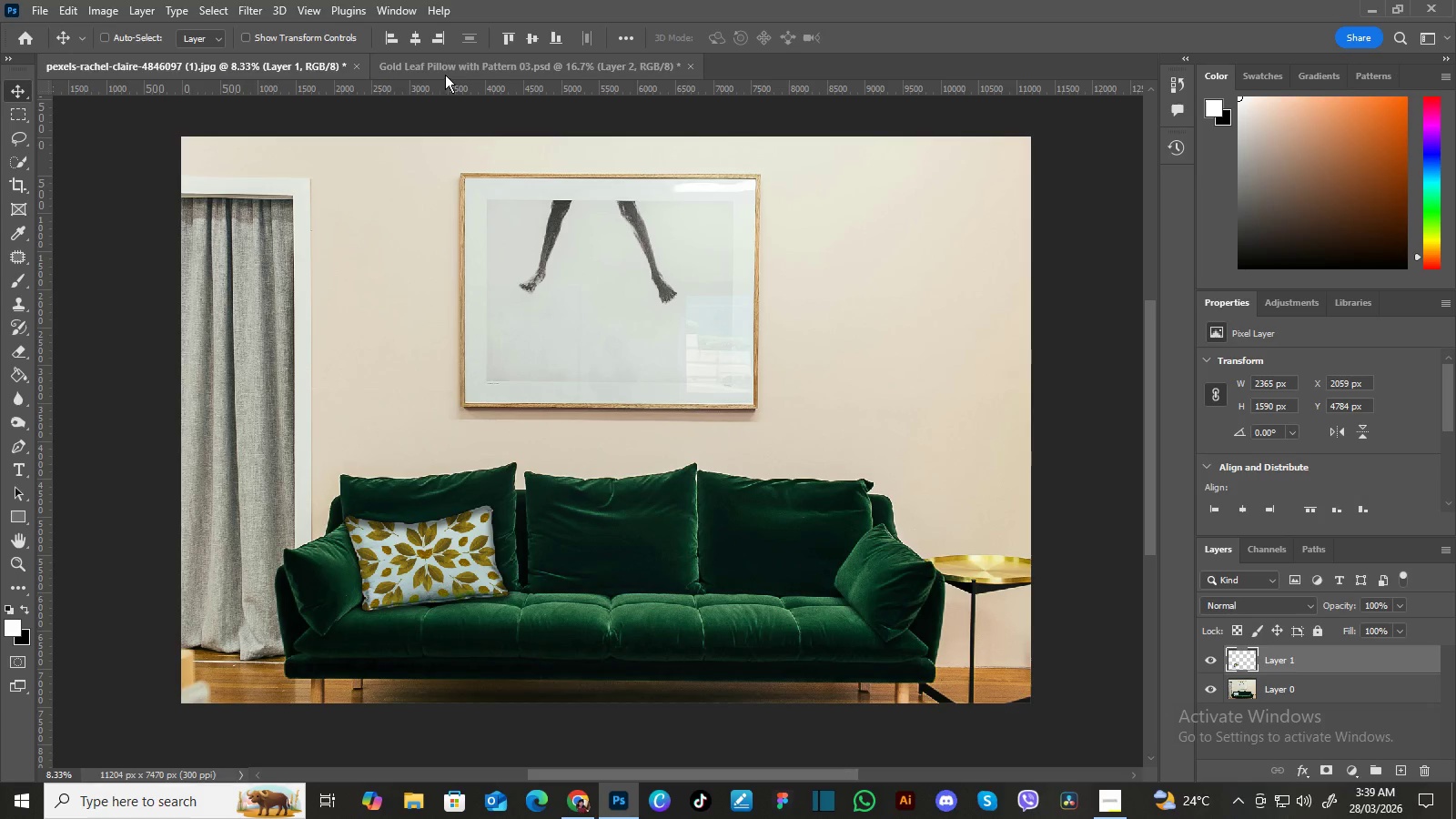 
left_click([450, 73])
 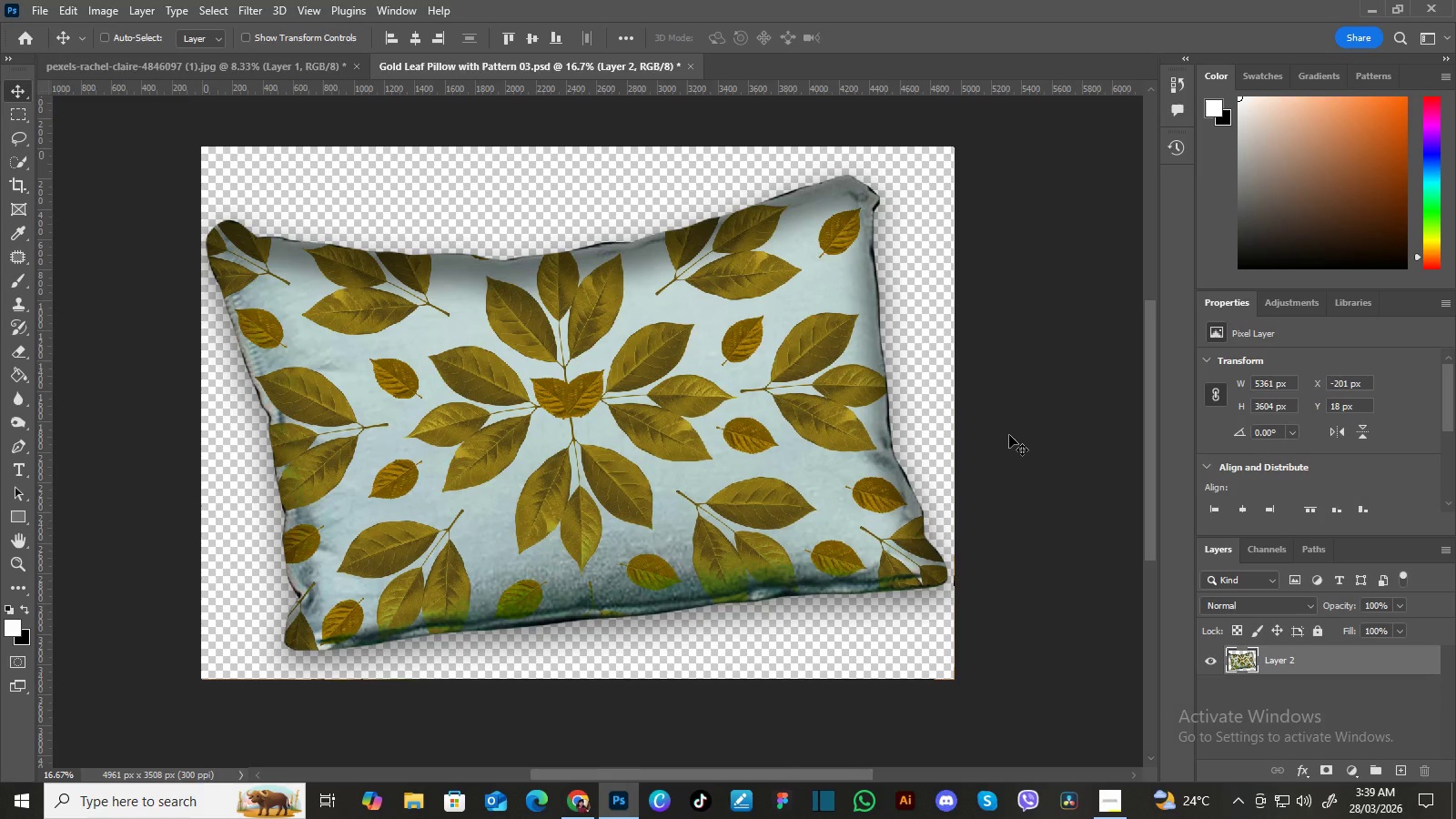 
key(Control+Z)
 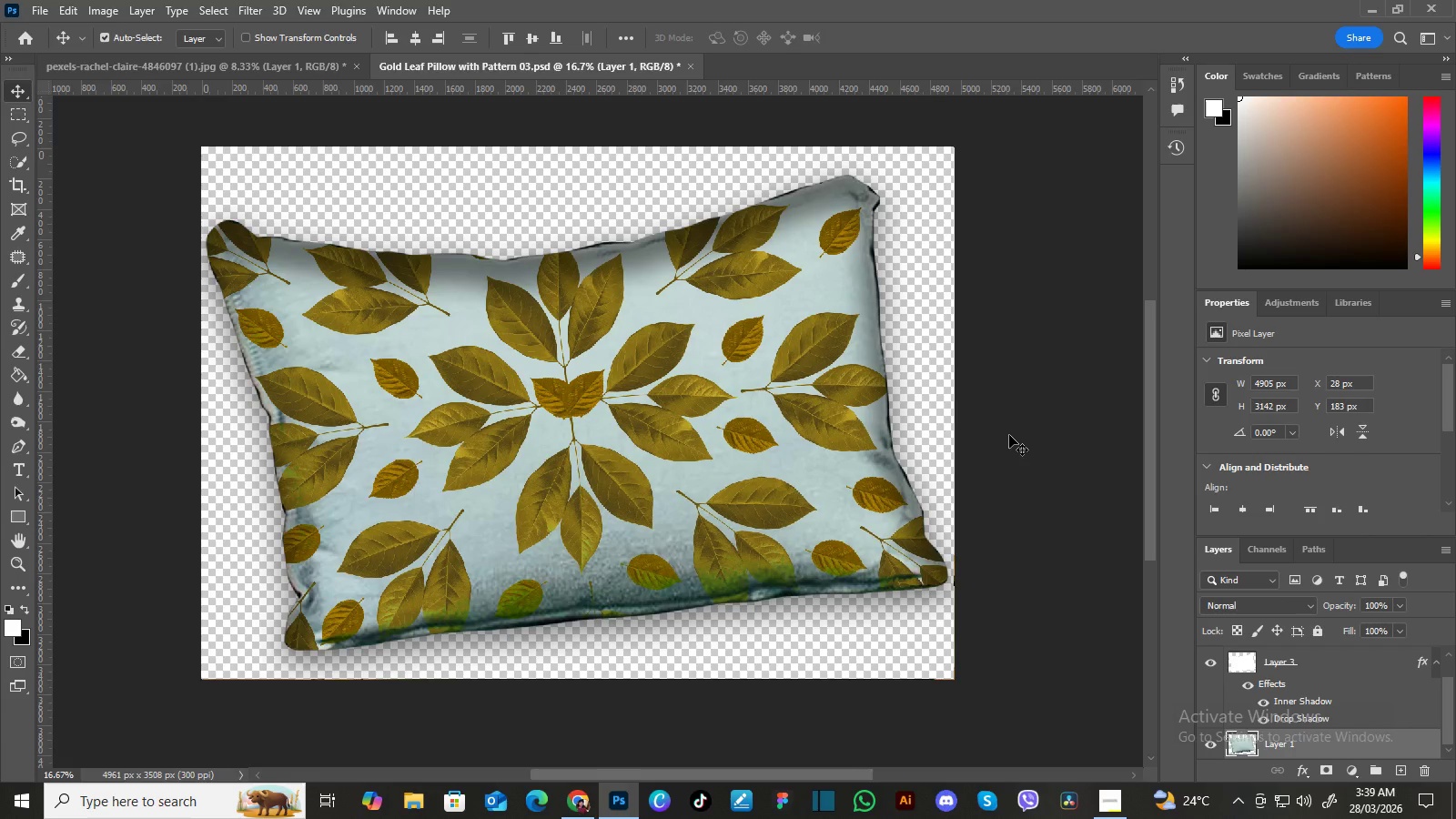 
key(Control+Z)
 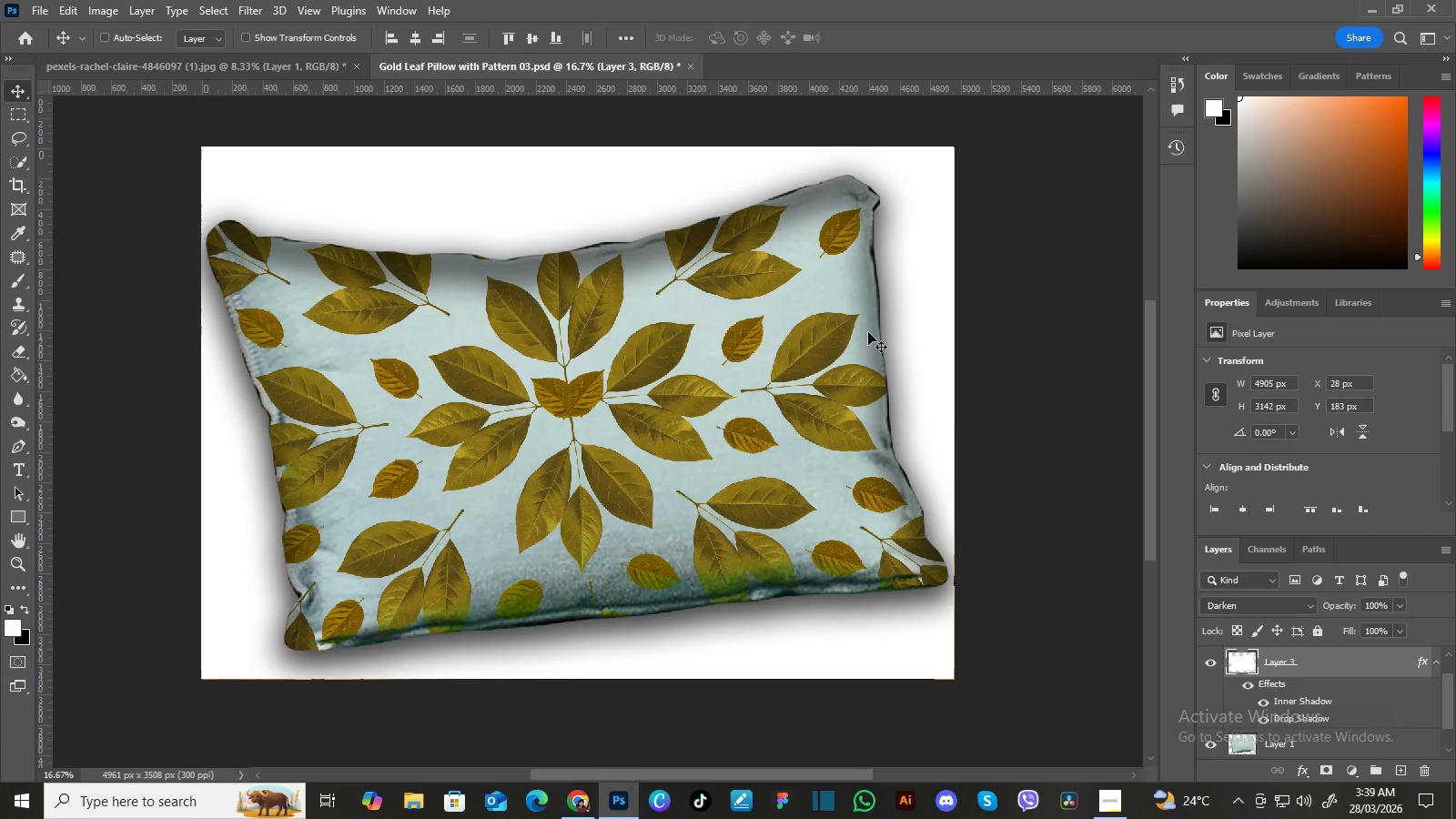 
wait(5.16)
 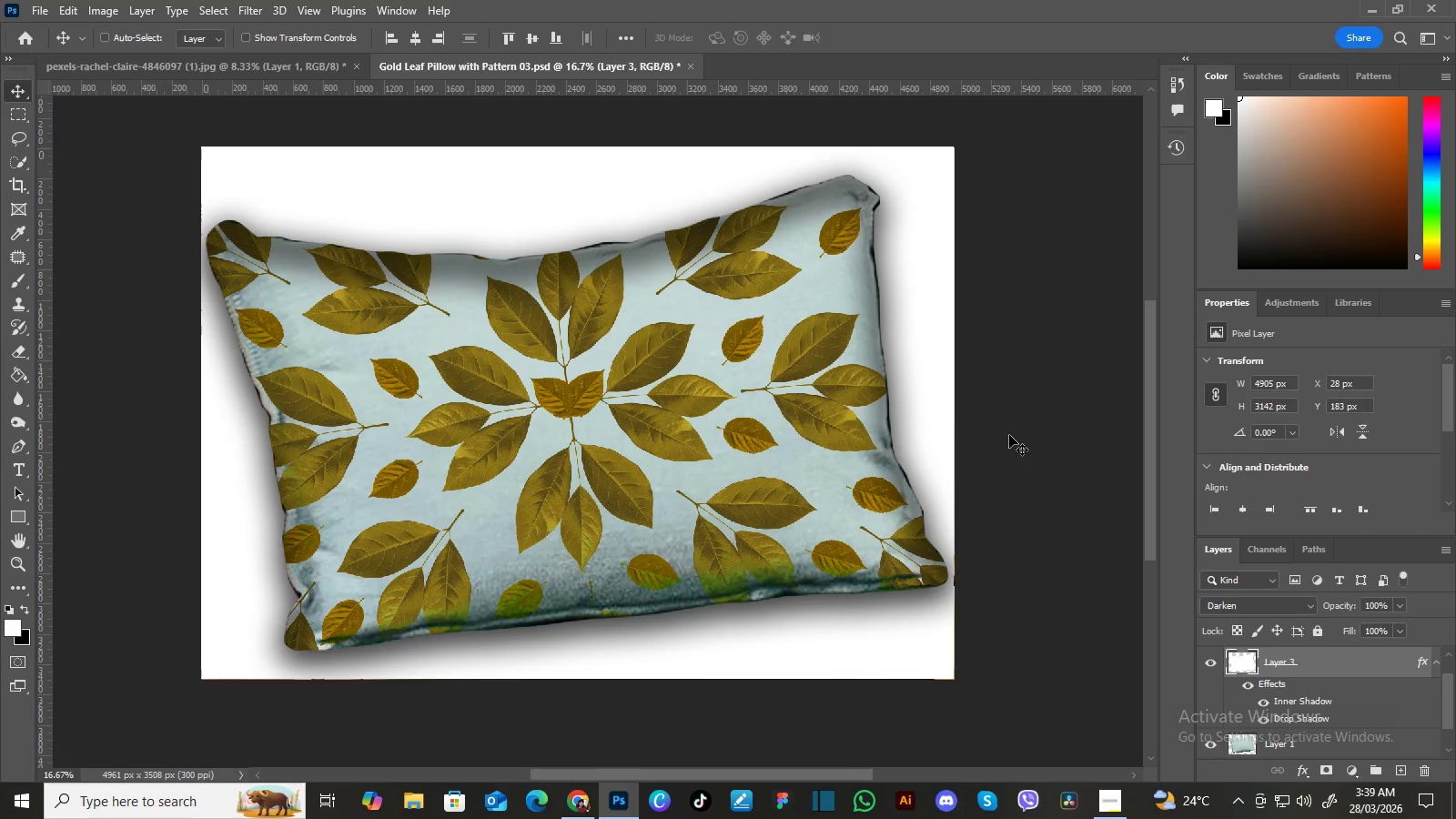 
left_click([41, 9])
 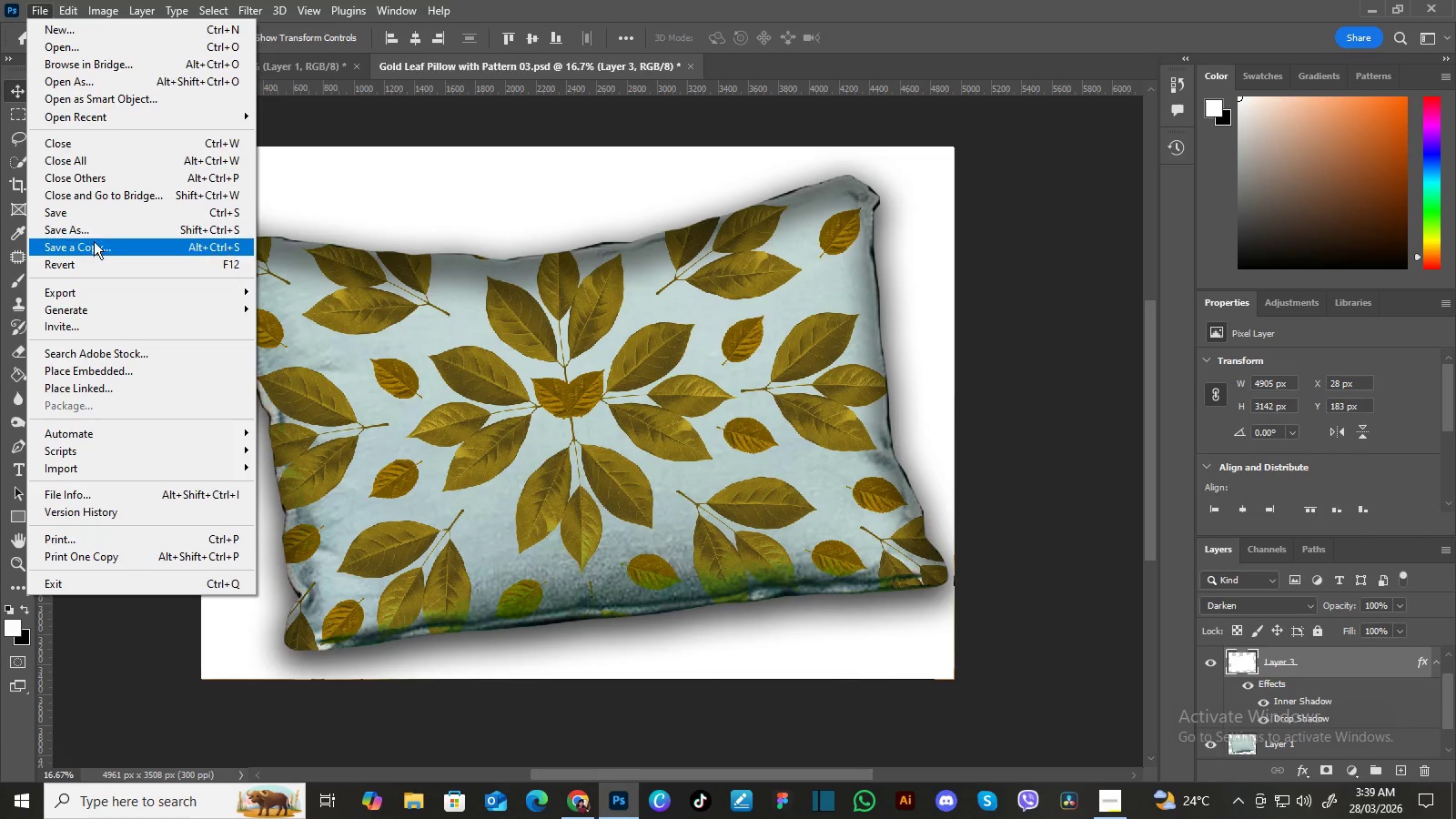 
left_click([95, 248])
 